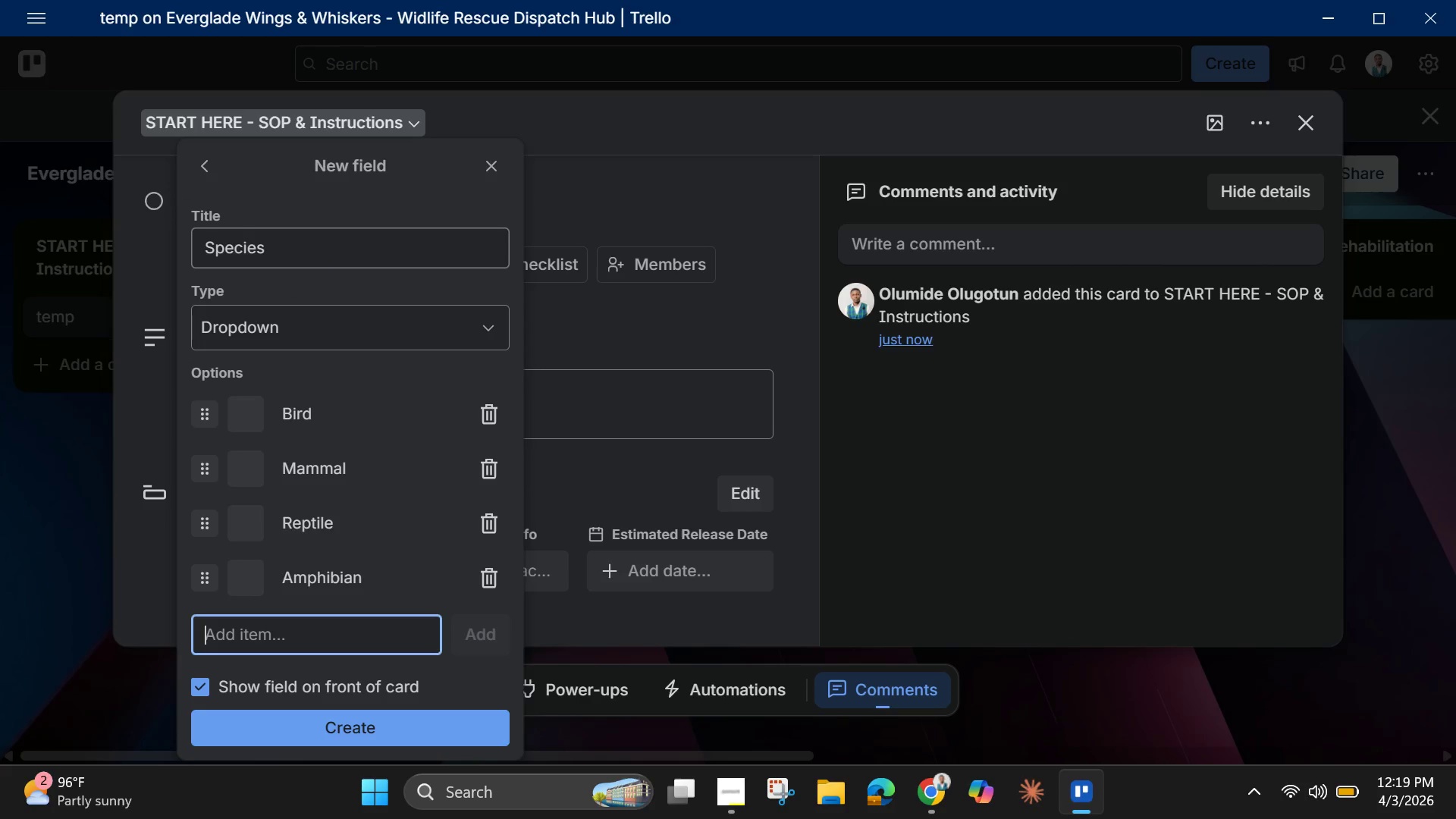 
type(Unknown)
 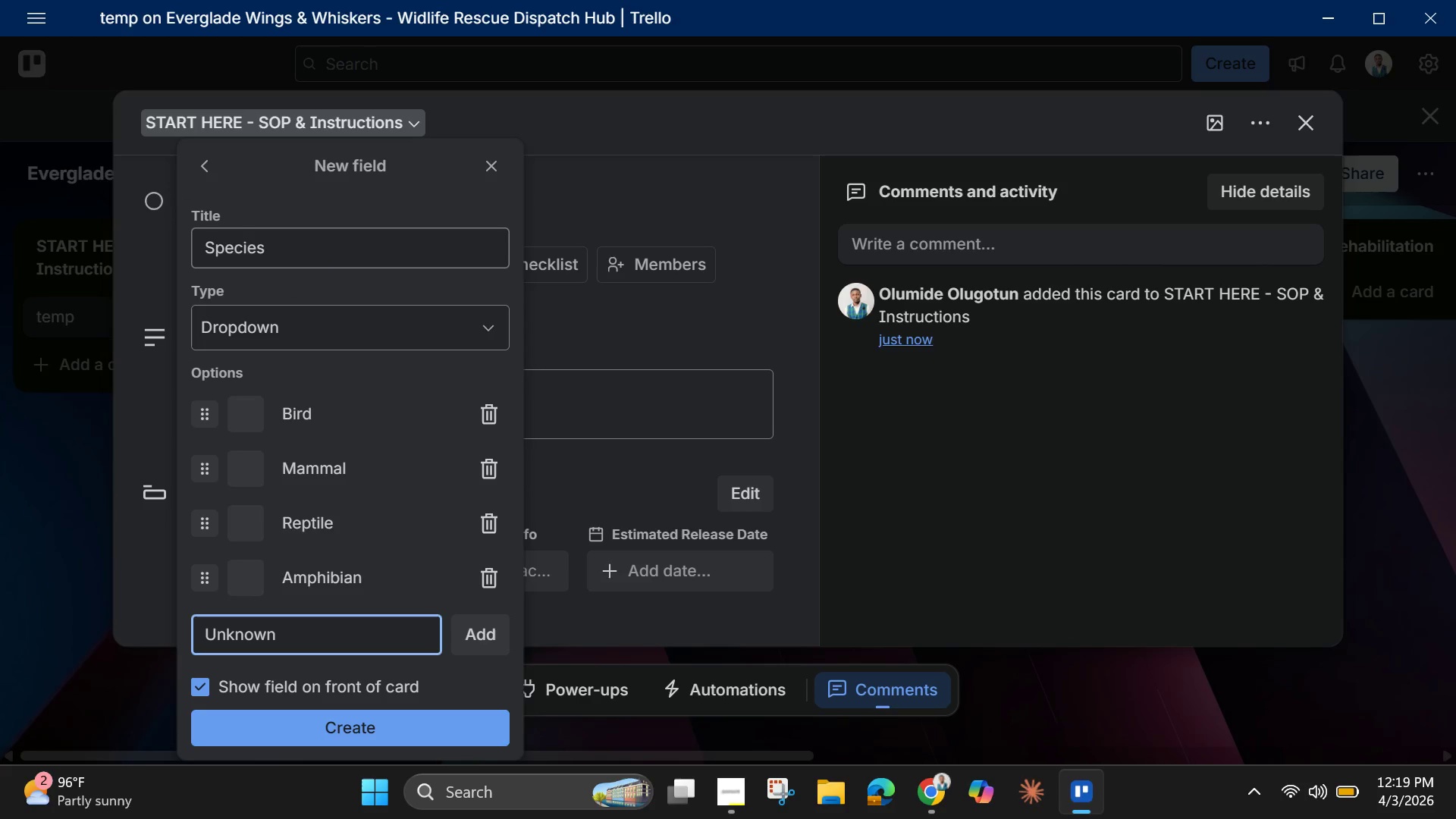 
key(Enter)
 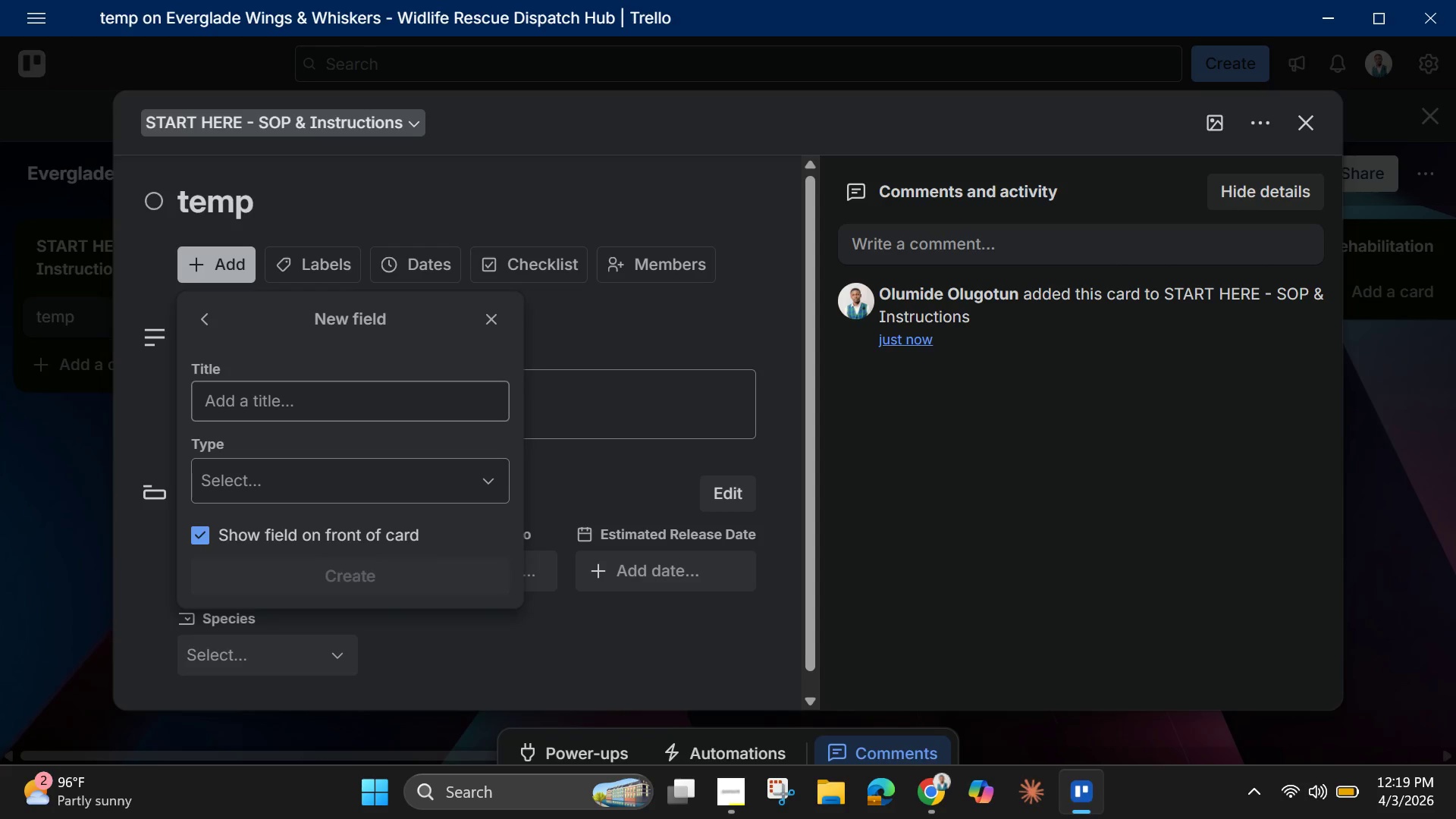 
wait(16.86)
 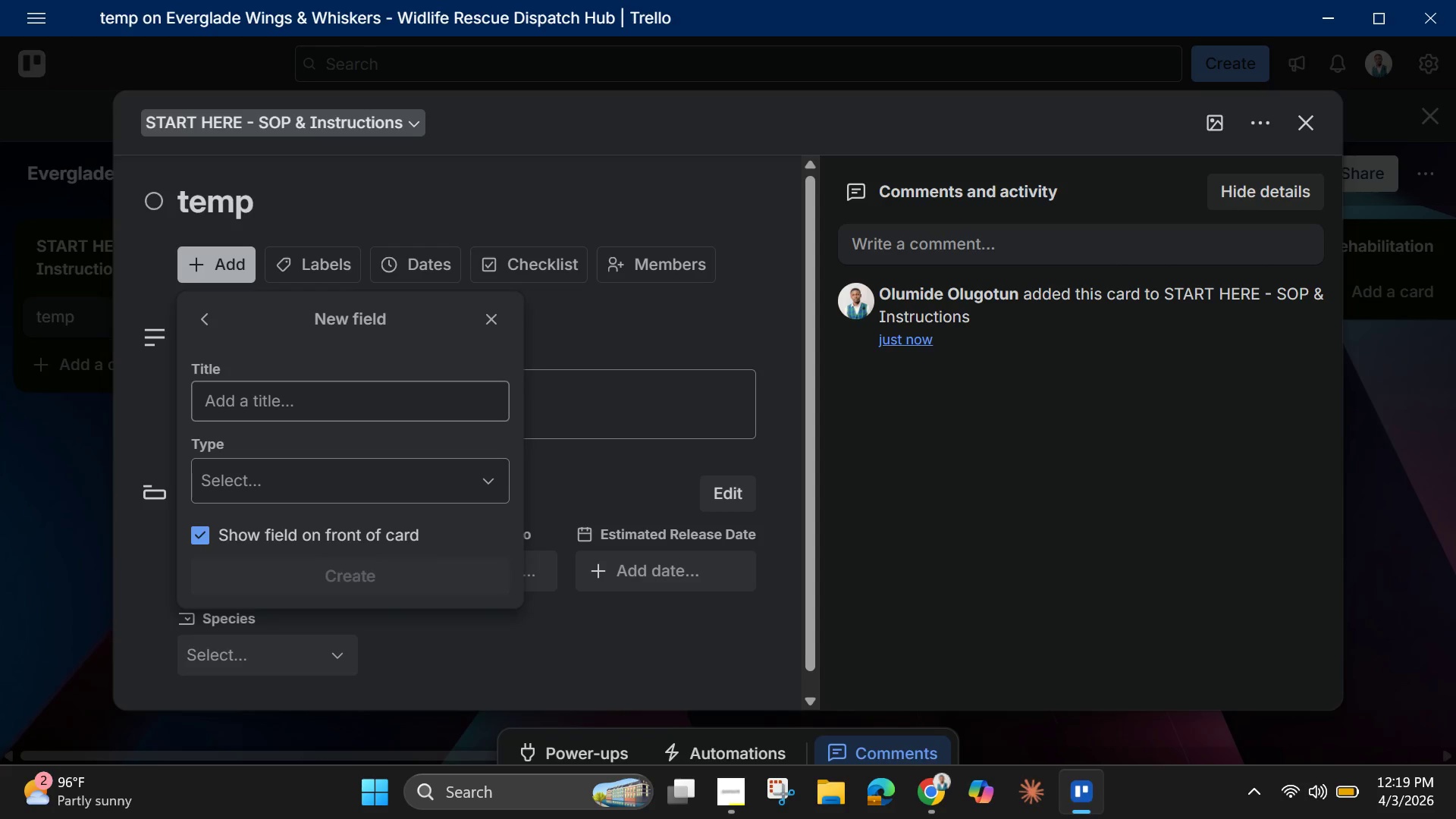 
type(Urgency Status)
 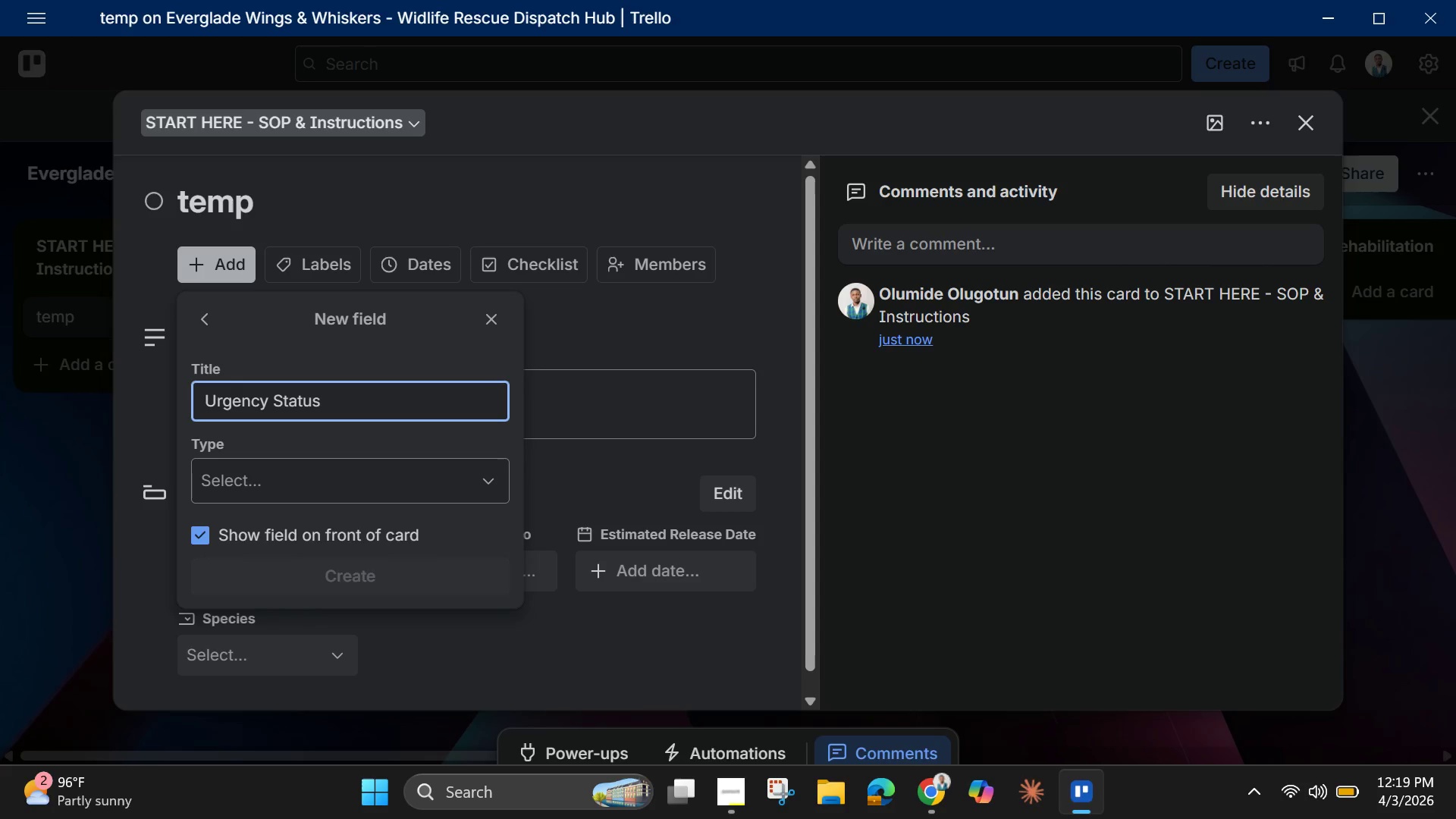 
wait(8.09)
 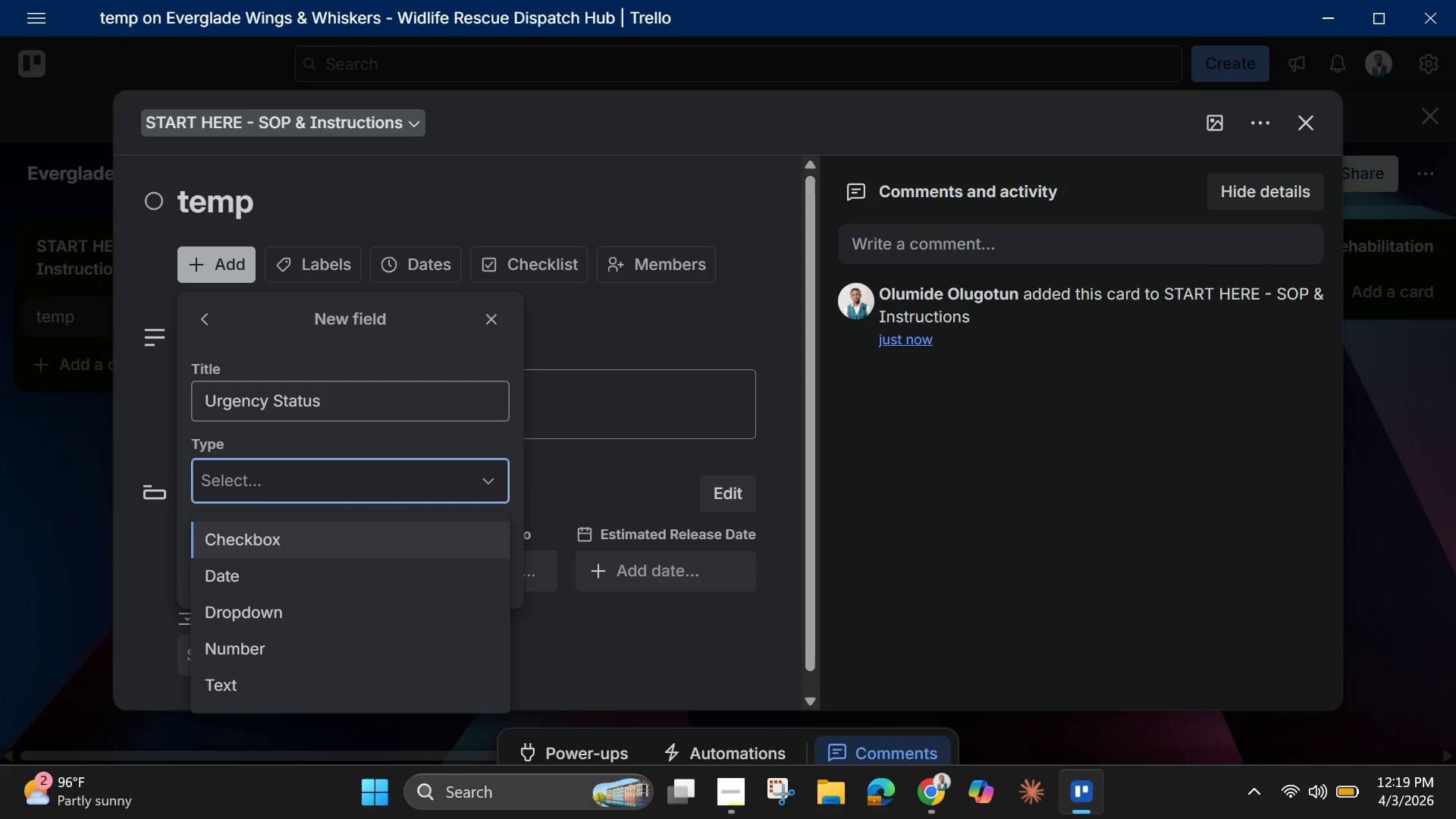 
type(Critical )
 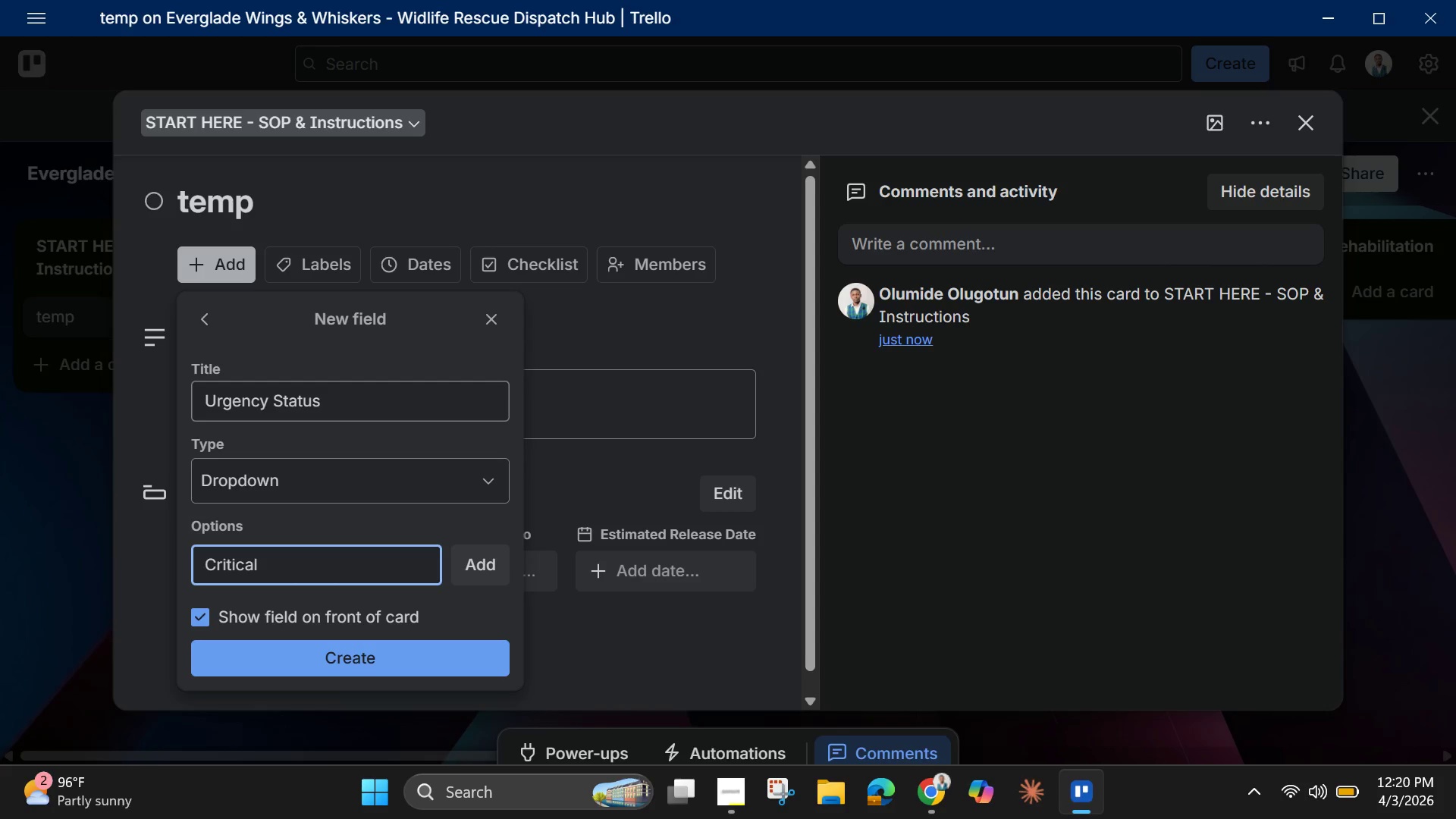 
key(Enter)
 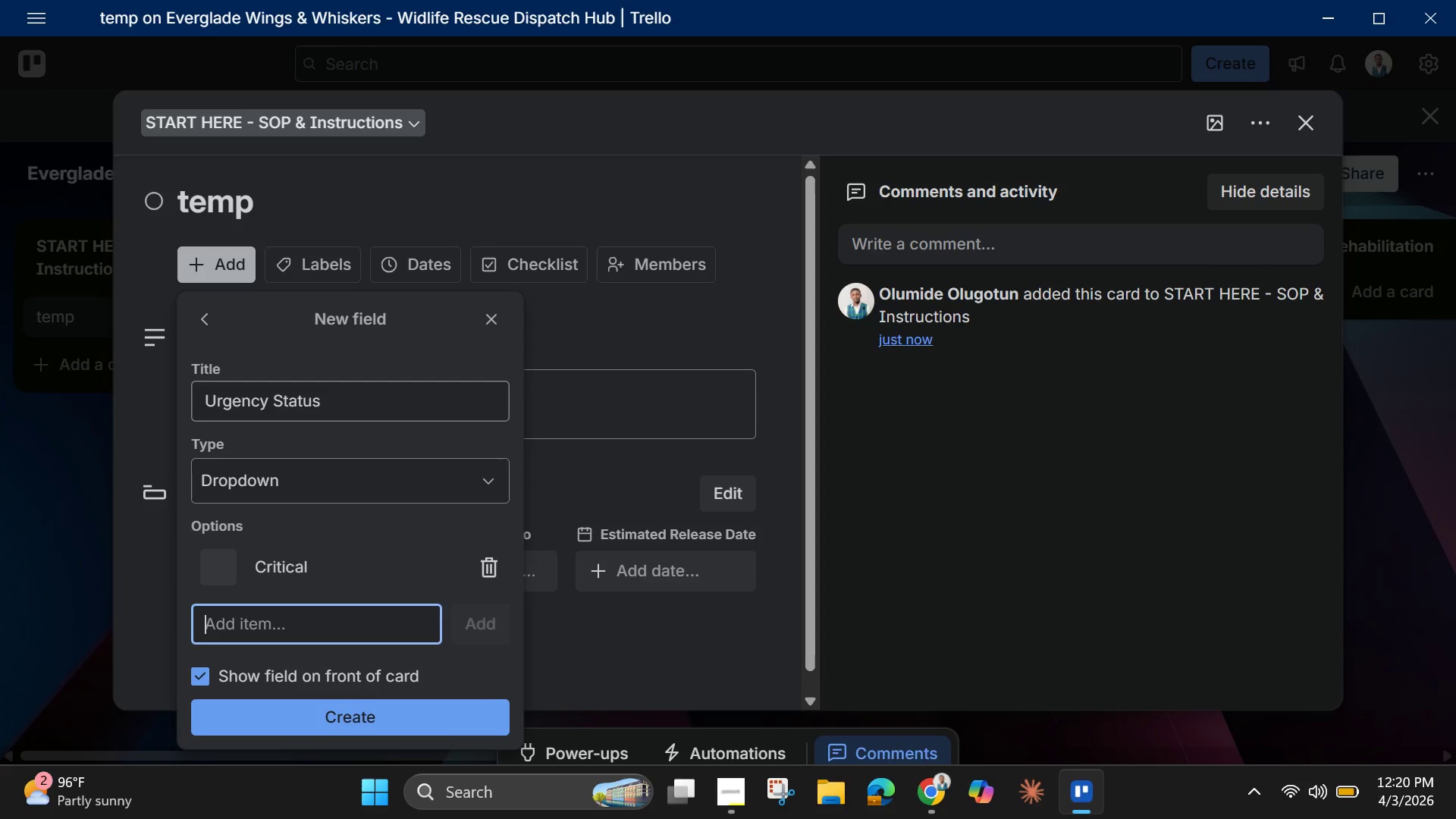 
type(Stable)
 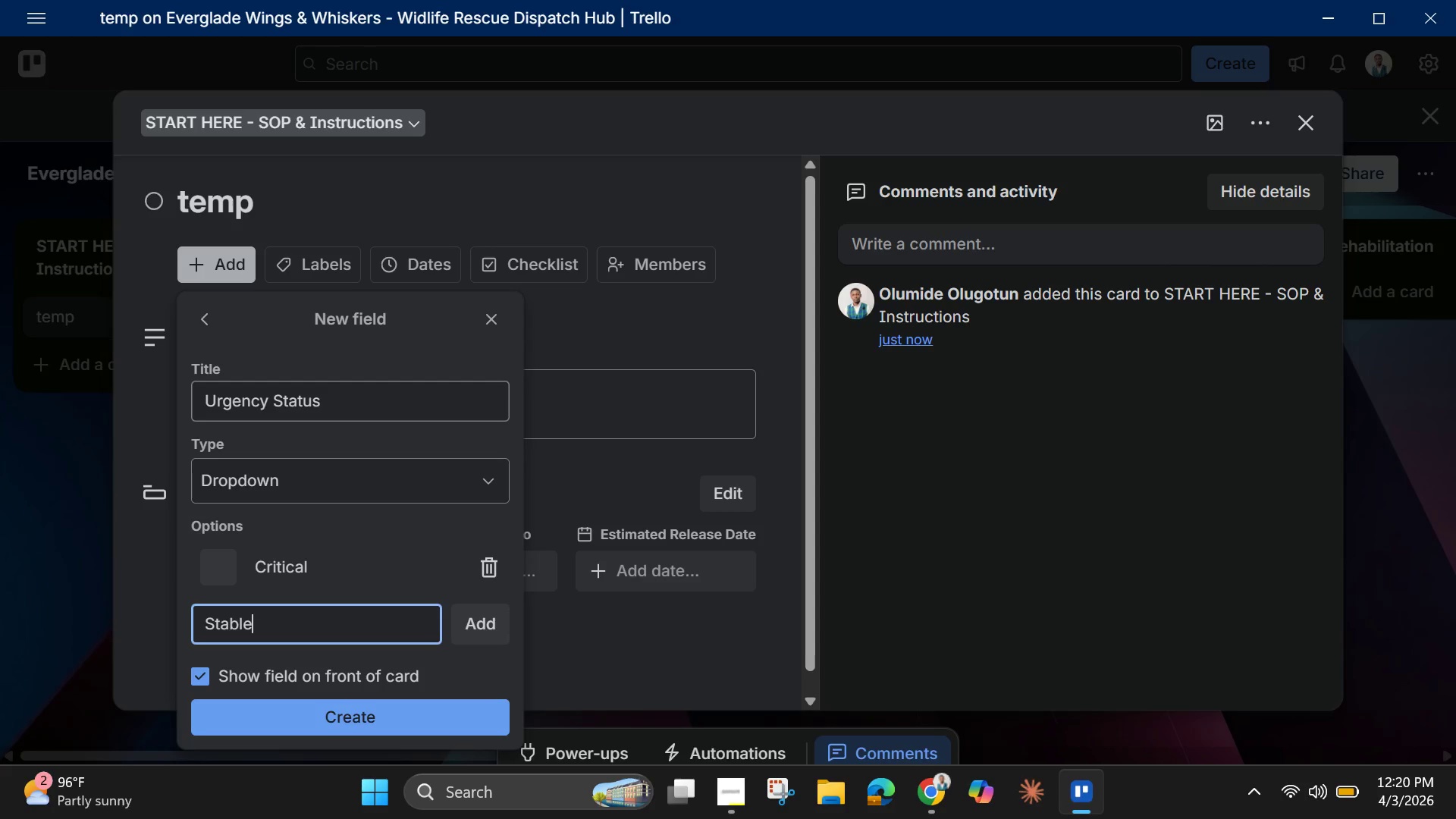 
key(Enter)
 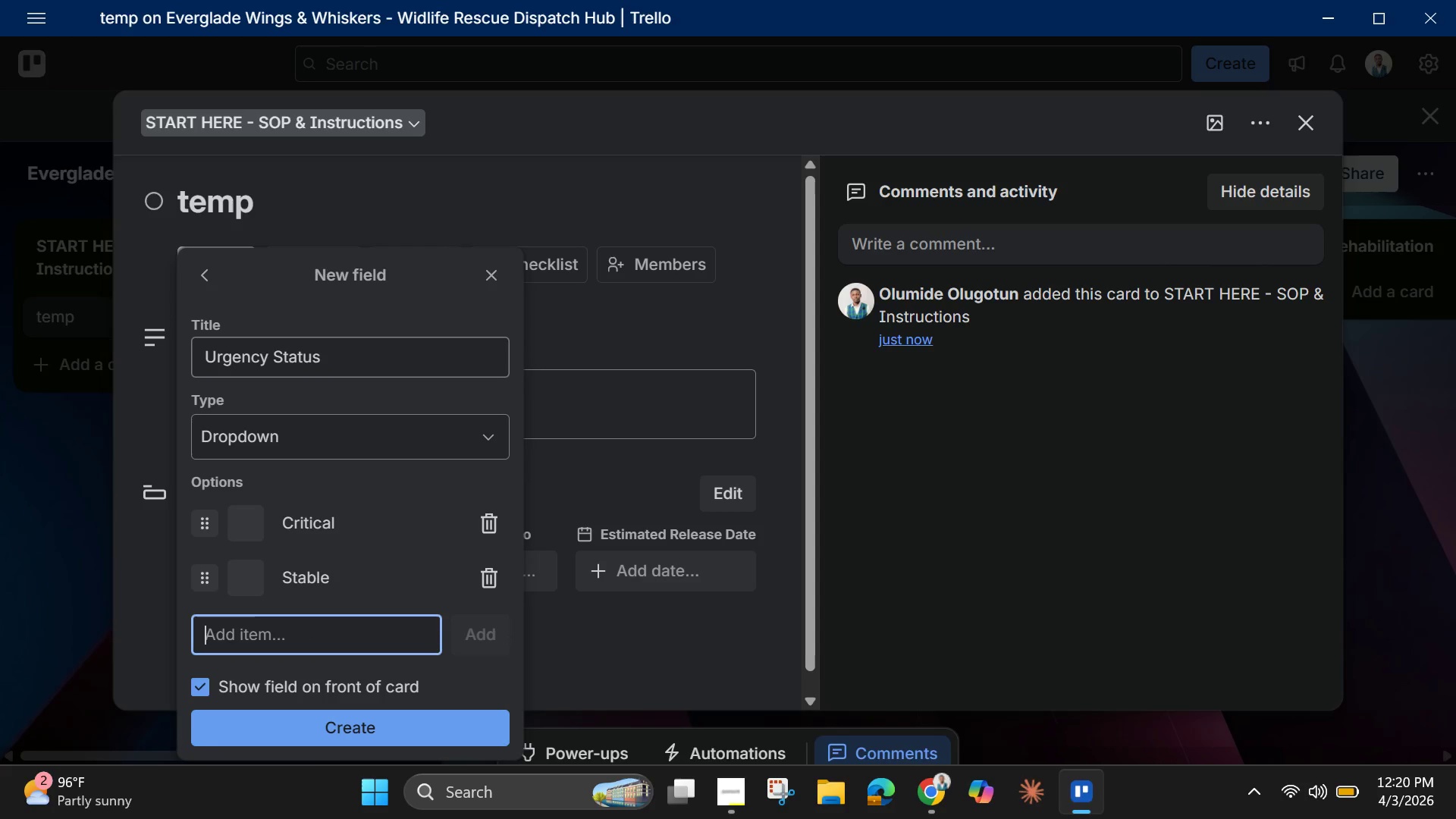 
type(Improving)
 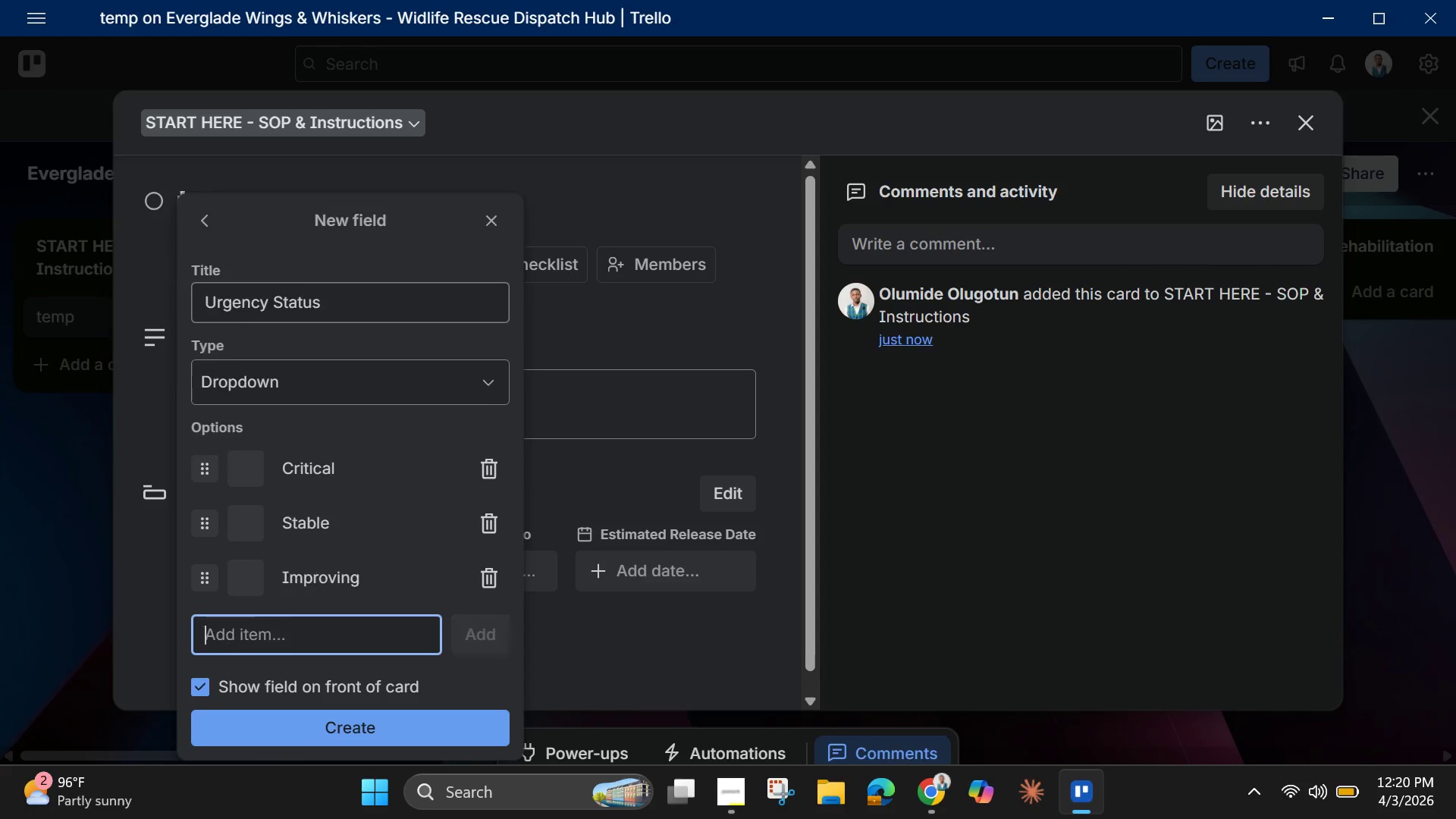 
key(Enter)
 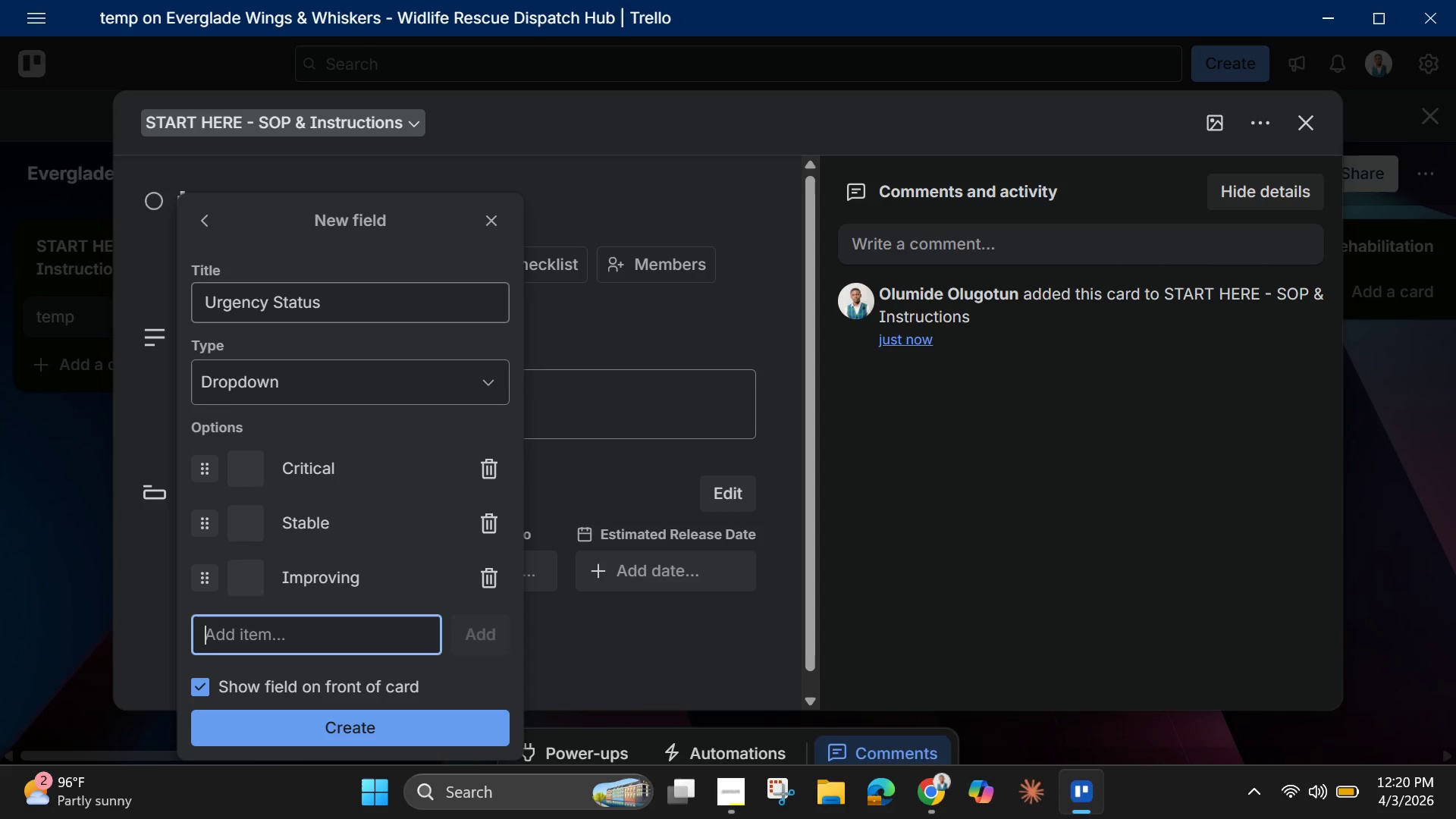 
type(Ready for Release)
 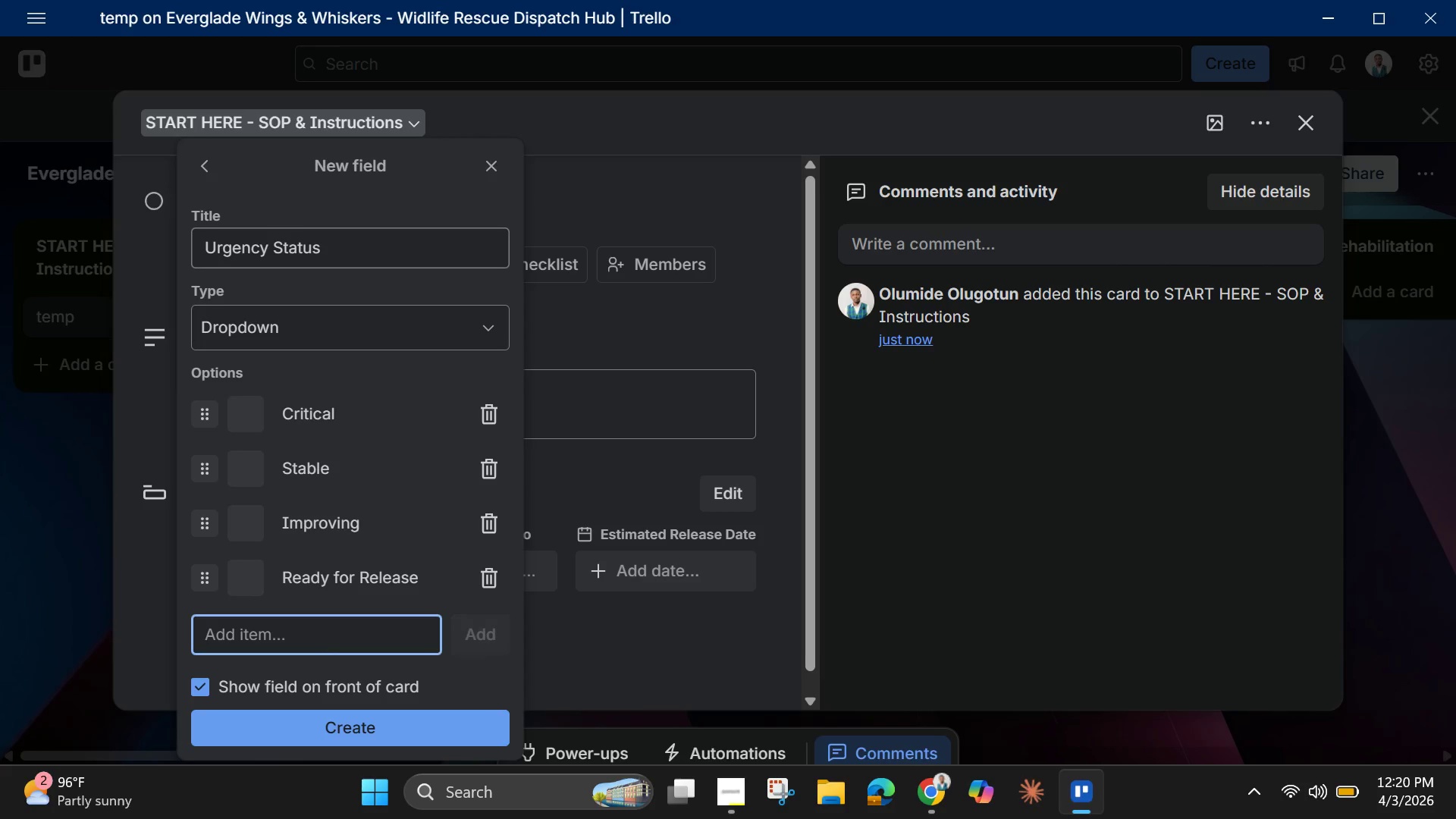 
 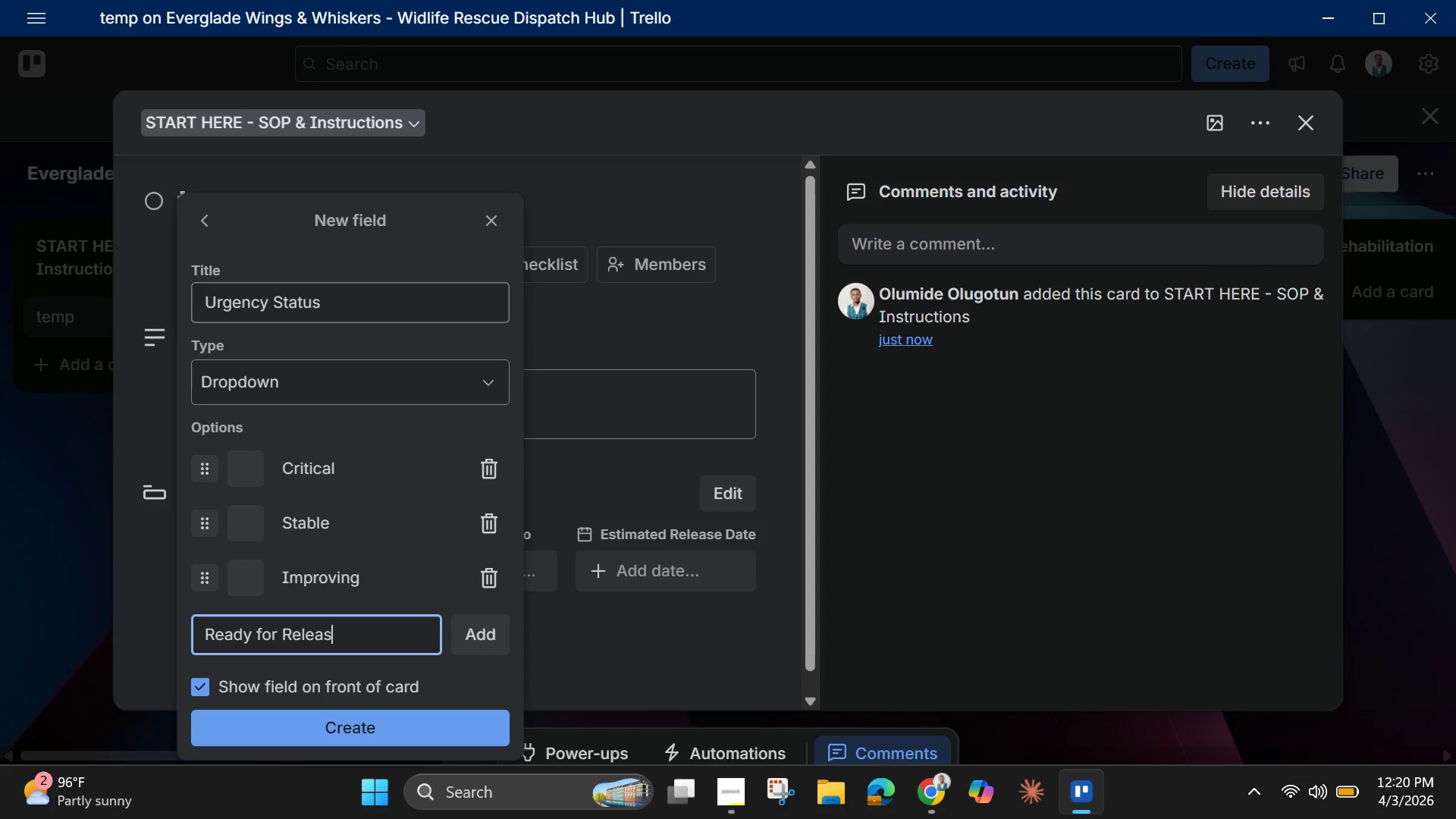 
key(Enter)
 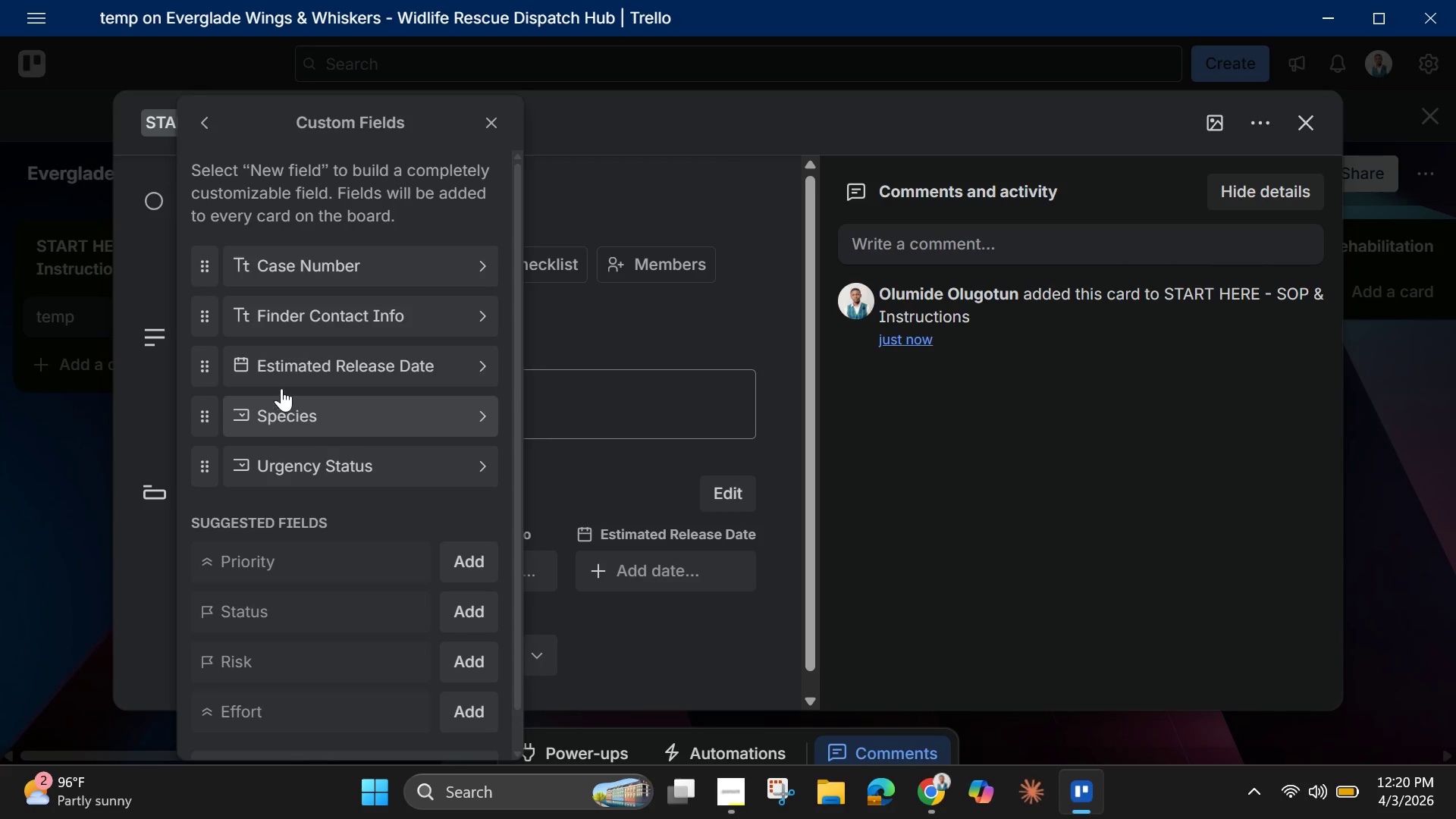 
wait(26.06)
 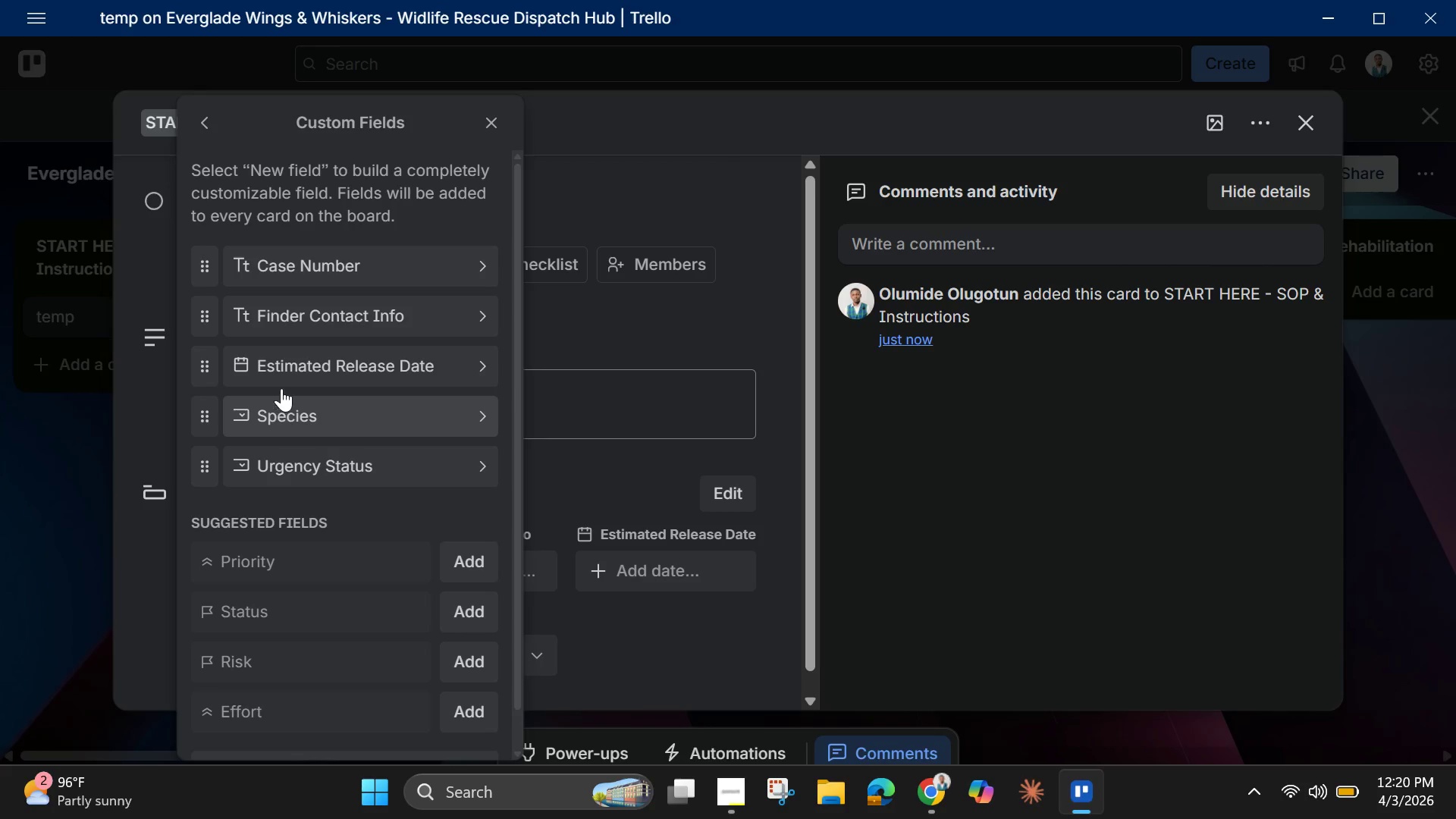 
left_click_drag(start_coordinate=[337, 431], to_coordinate=[333, 303])
 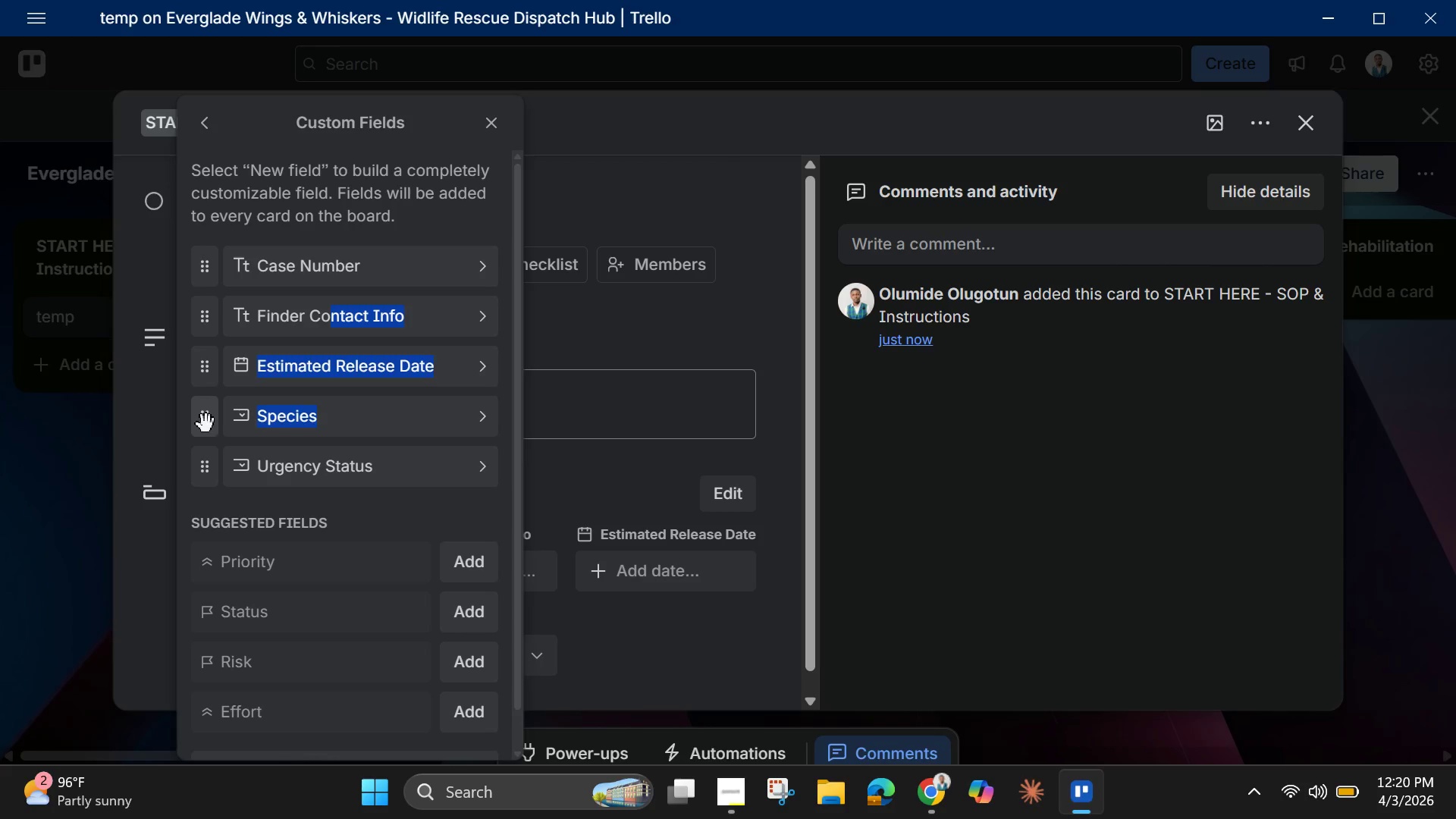 
left_click_drag(start_coordinate=[206, 424], to_coordinate=[208, 340])
 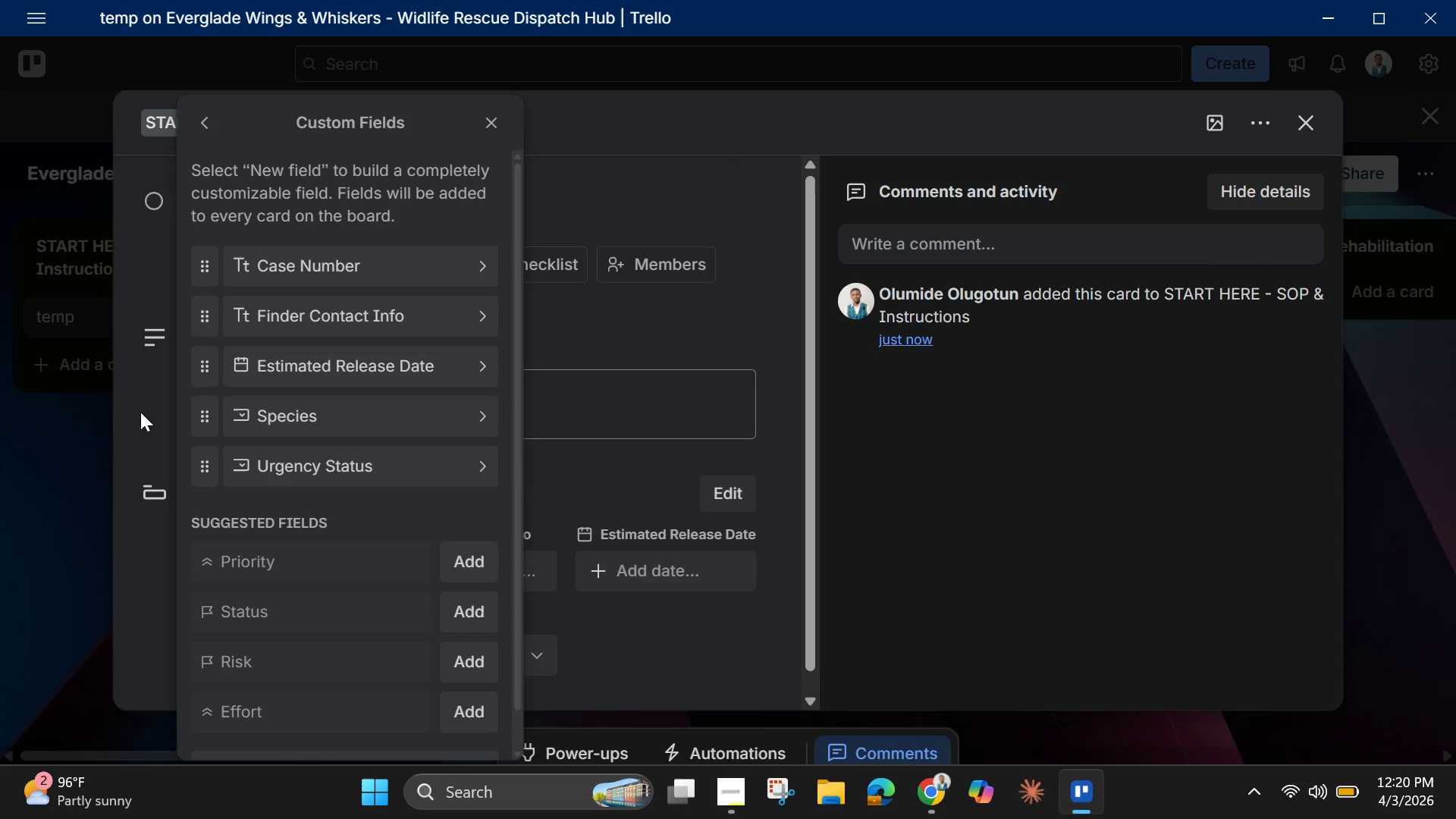 
left_click_drag(start_coordinate=[202, 418], to_coordinate=[190, 300])
 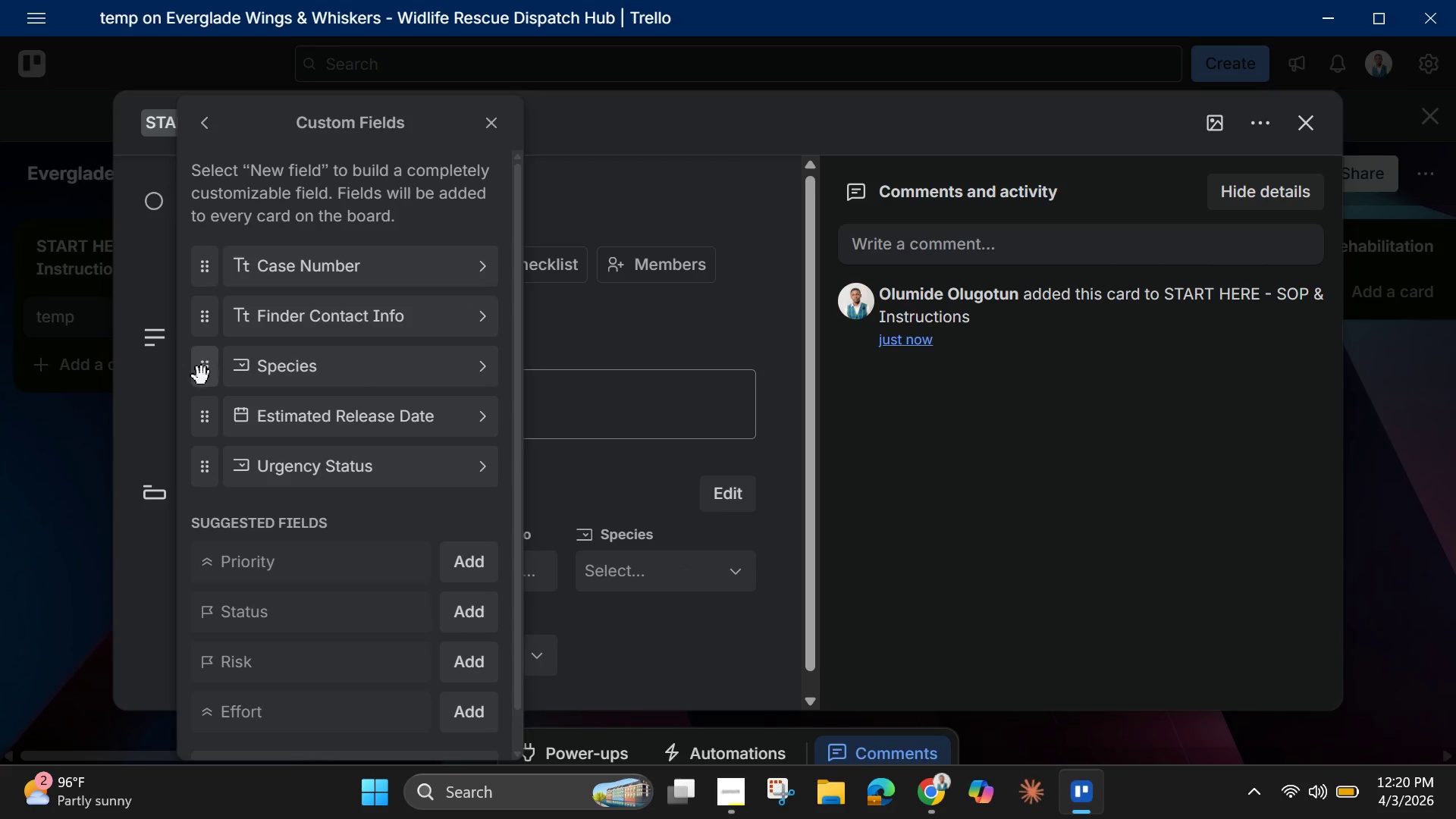 
left_click_drag(start_coordinate=[202, 376], to_coordinate=[201, 293])
 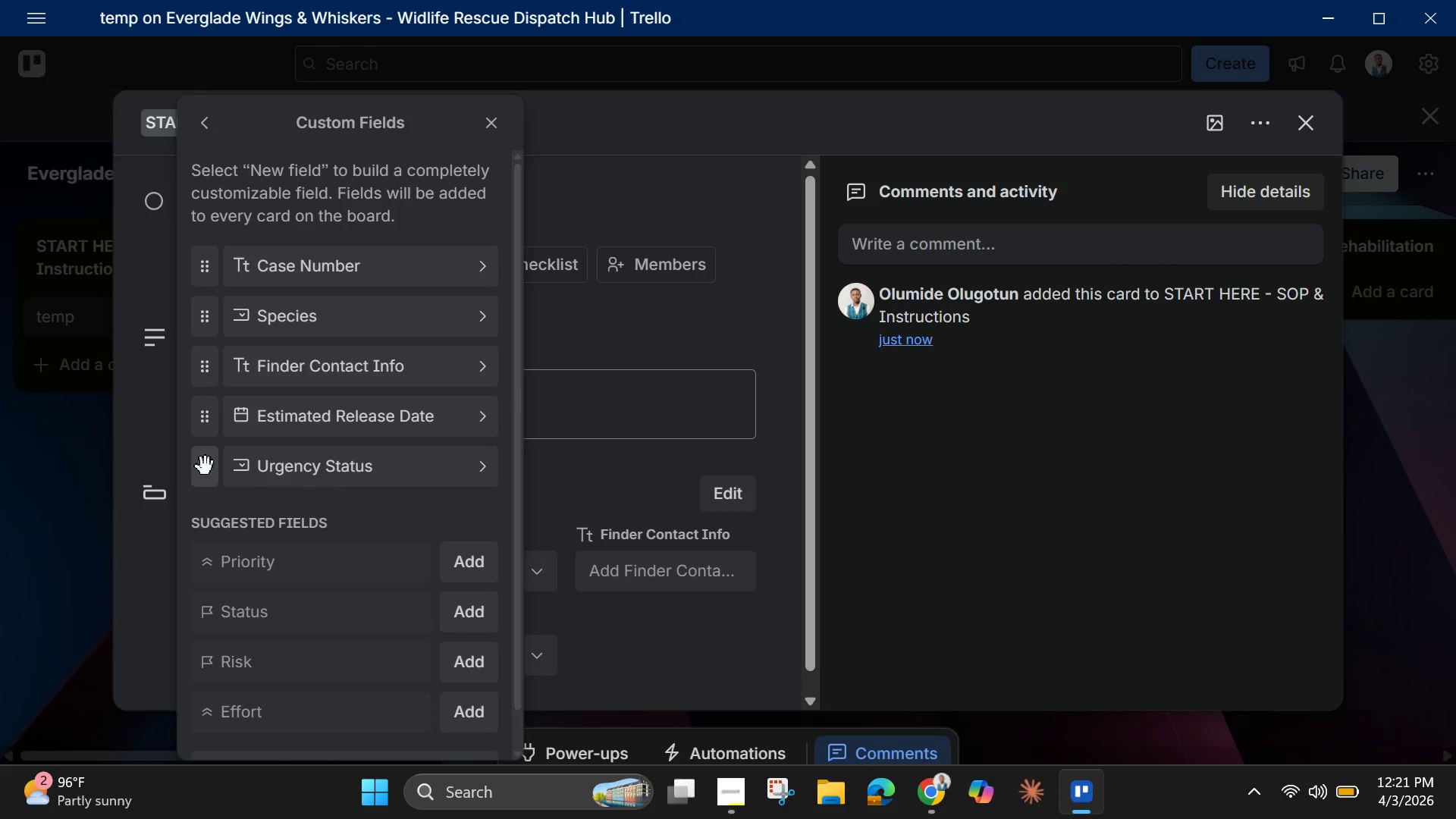 
left_click_drag(start_coordinate=[208, 473], to_coordinate=[196, 342])
 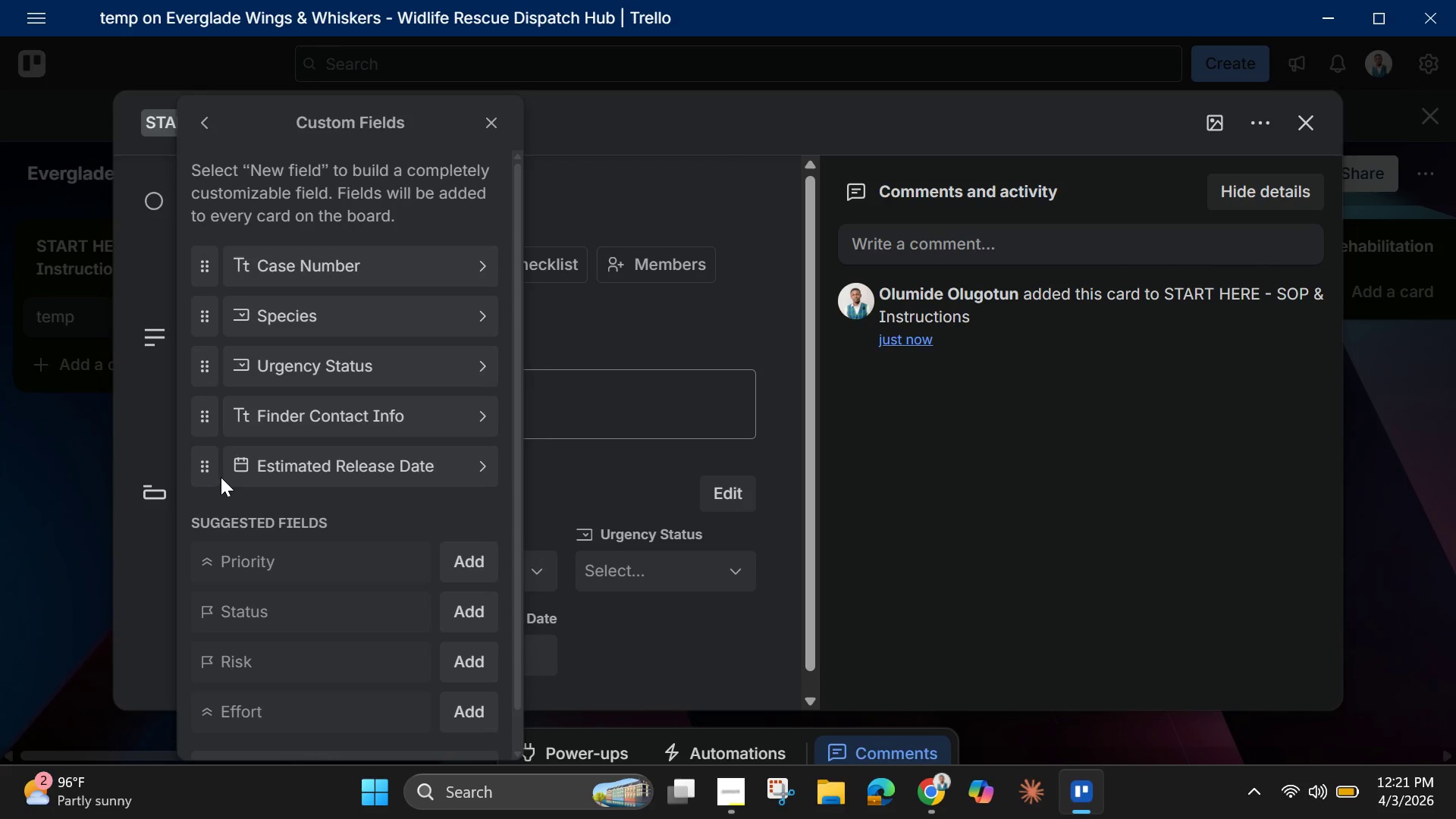 
wait(16.58)
 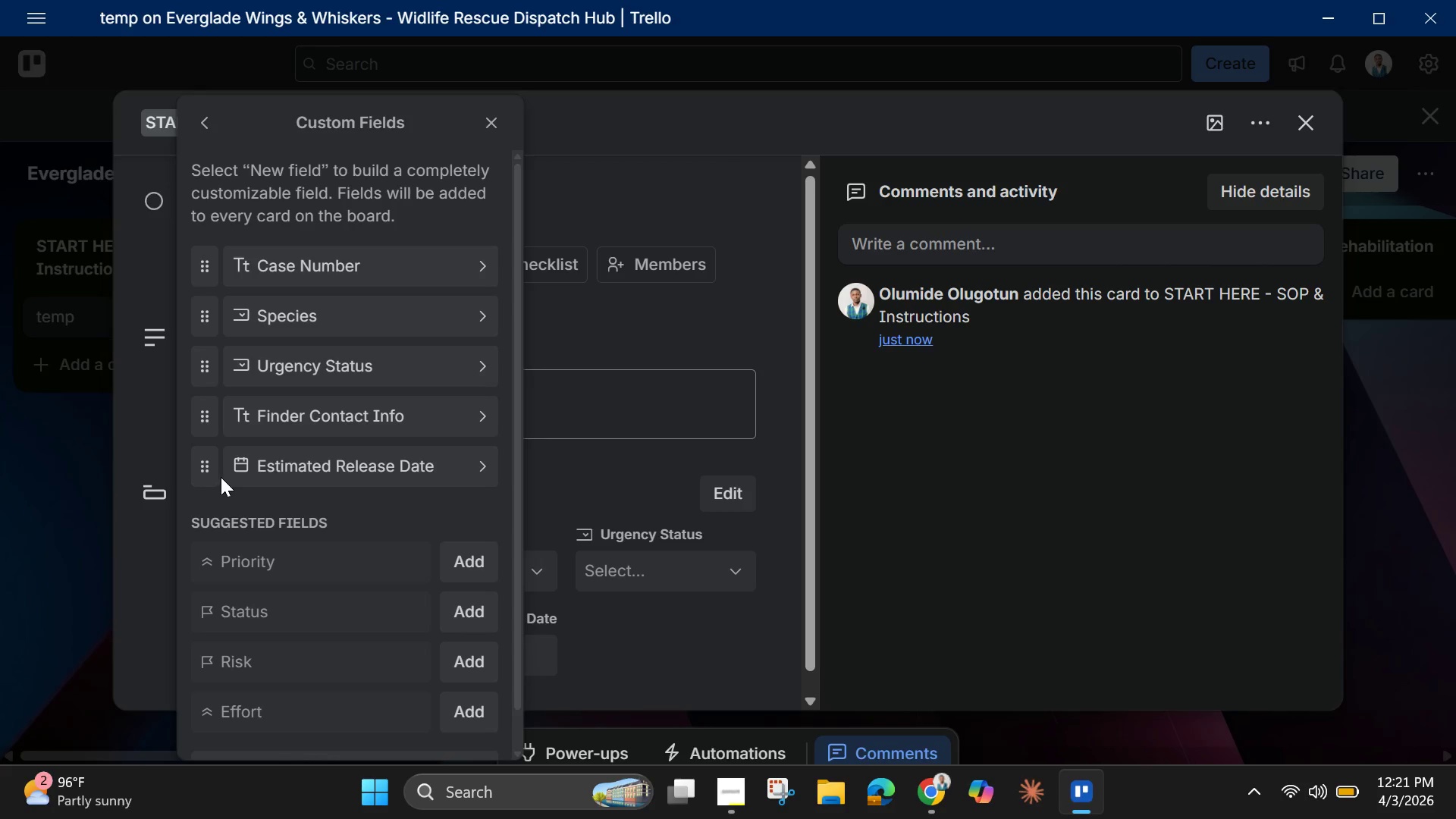 
left_click_drag(start_coordinate=[202, 480], to_coordinate=[204, 451])
 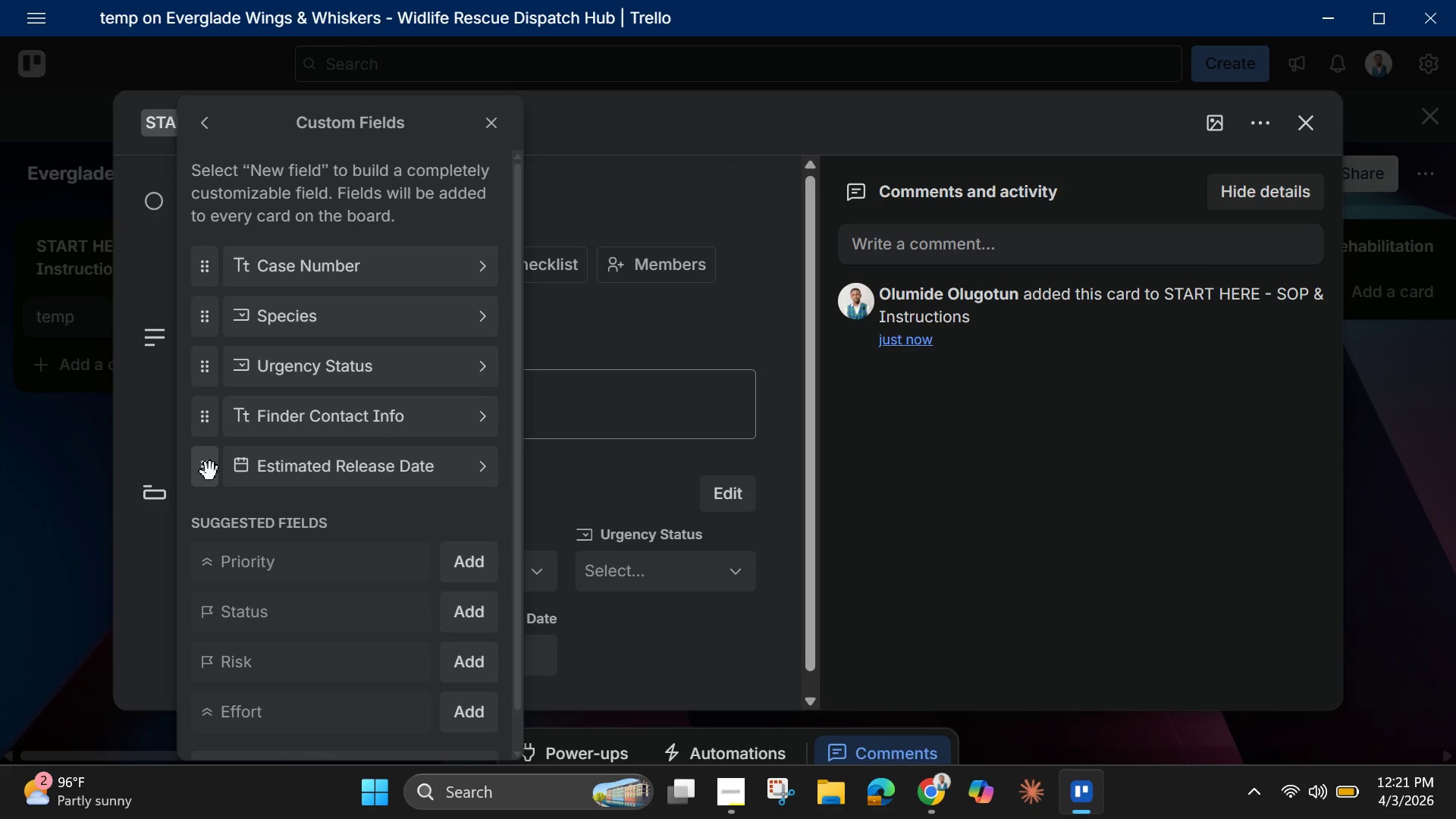 
wait(8.2)
 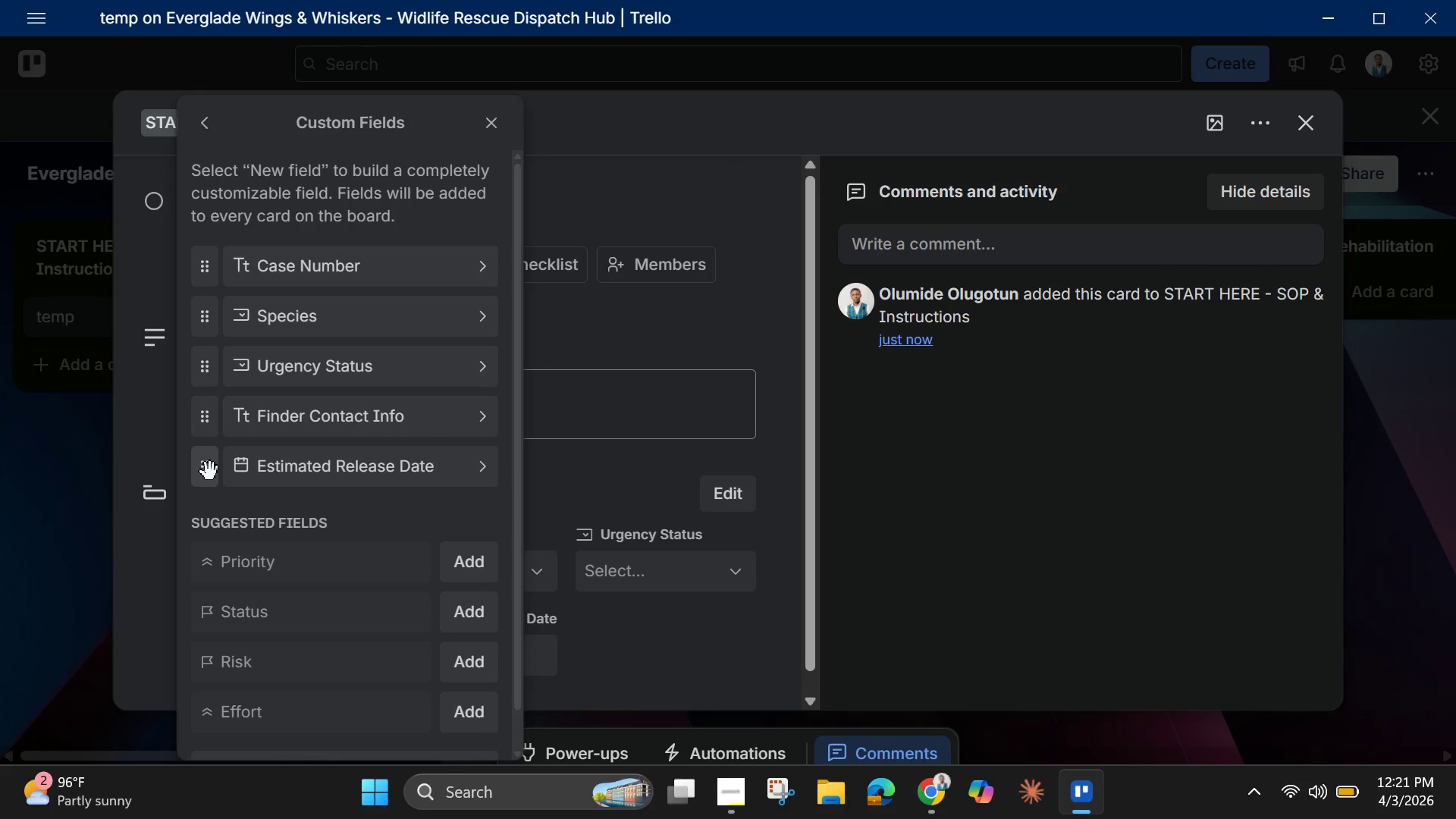 
left_click_drag(start_coordinate=[212, 472], to_coordinate=[220, 400])
 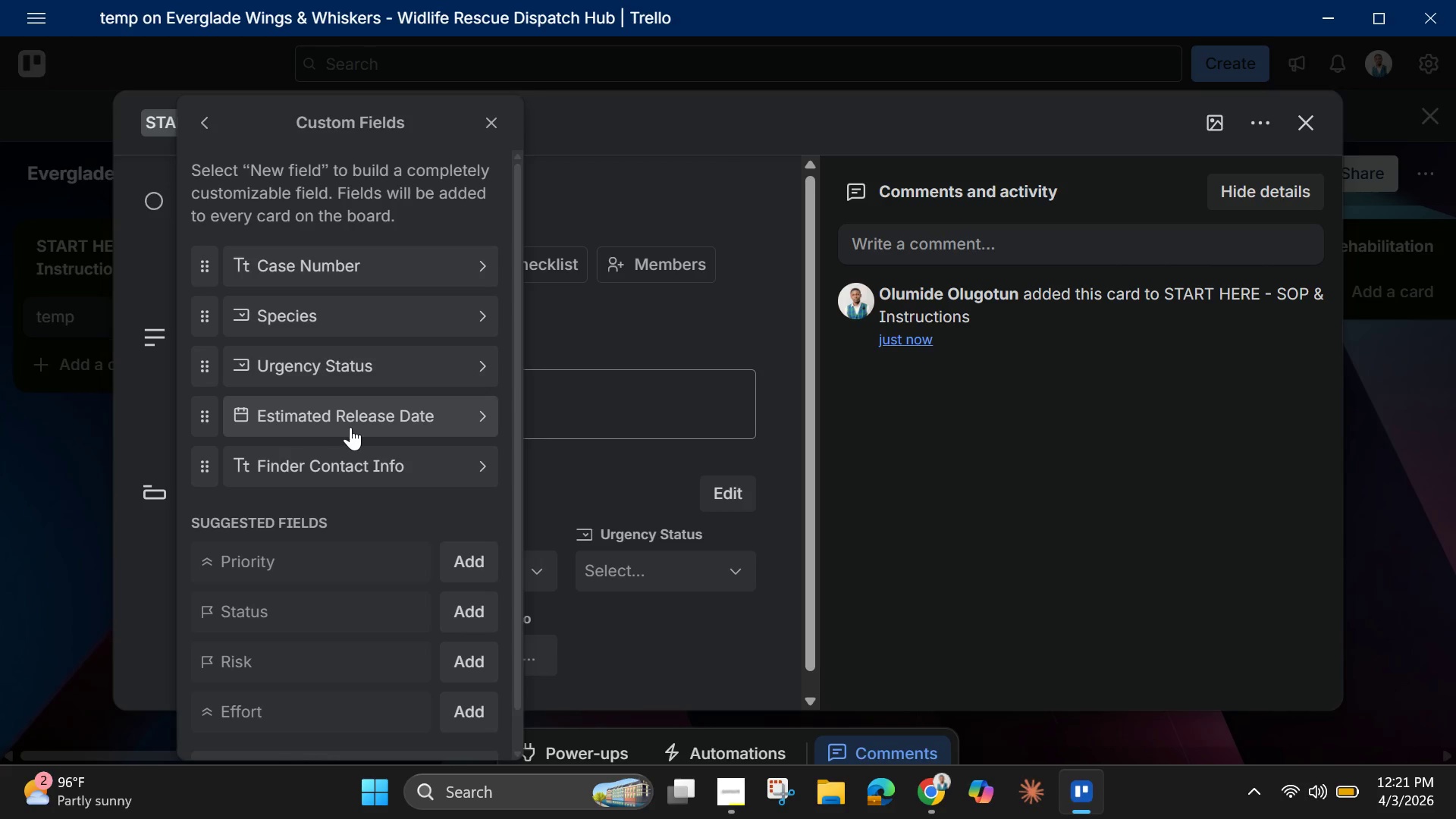 
left_click([350, 427])
 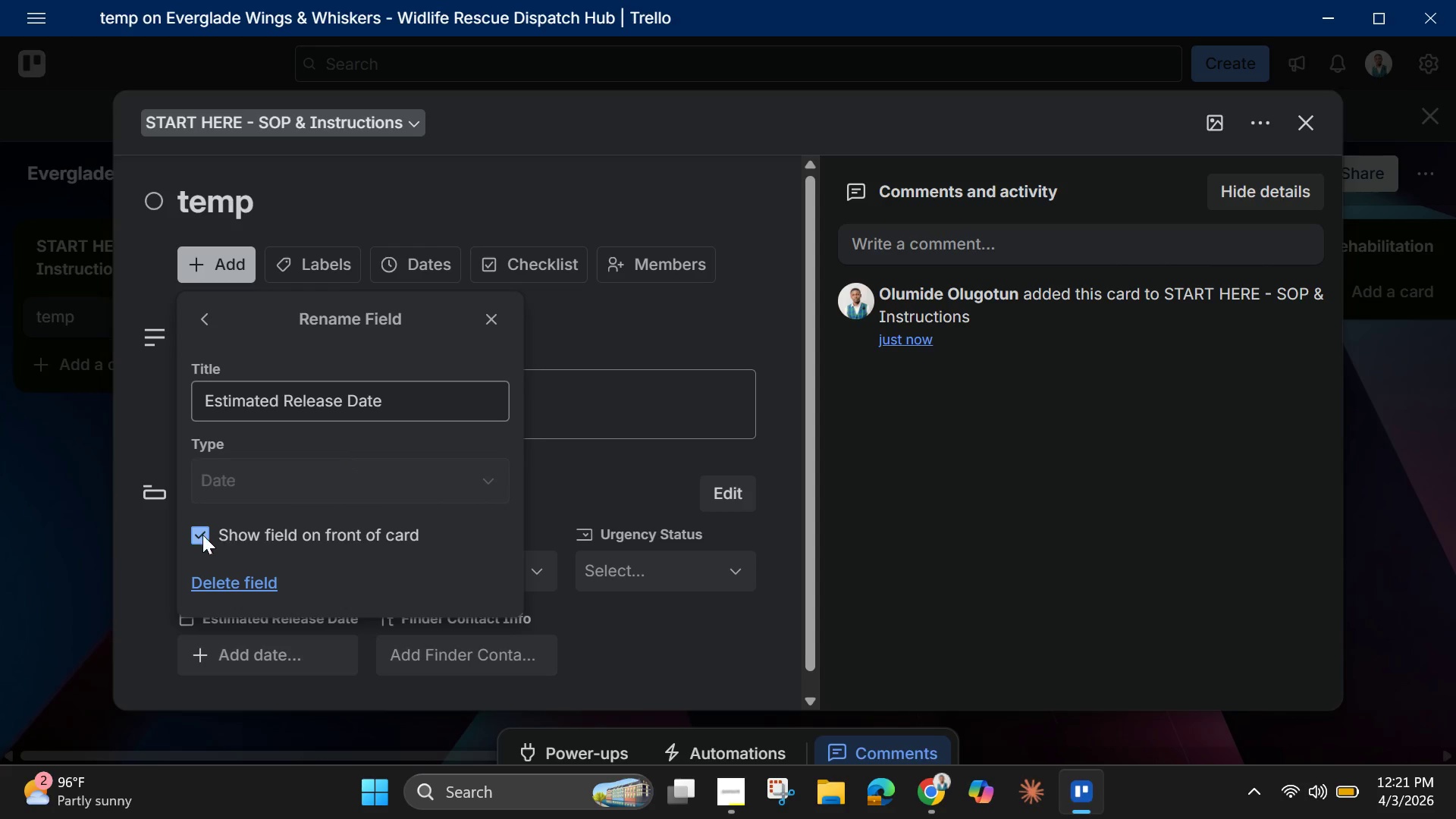 
left_click([202, 535])
 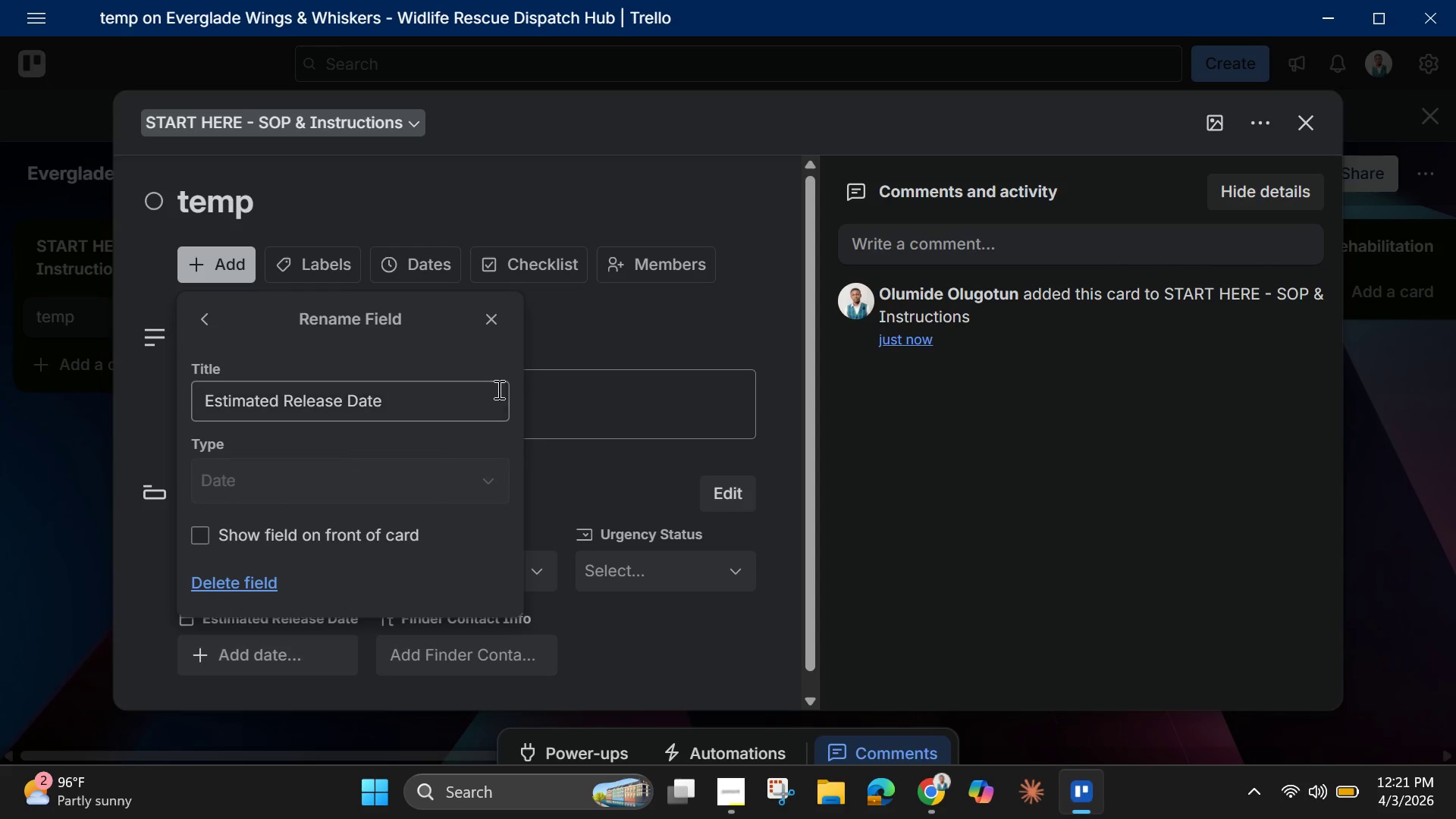 
wait(6.25)
 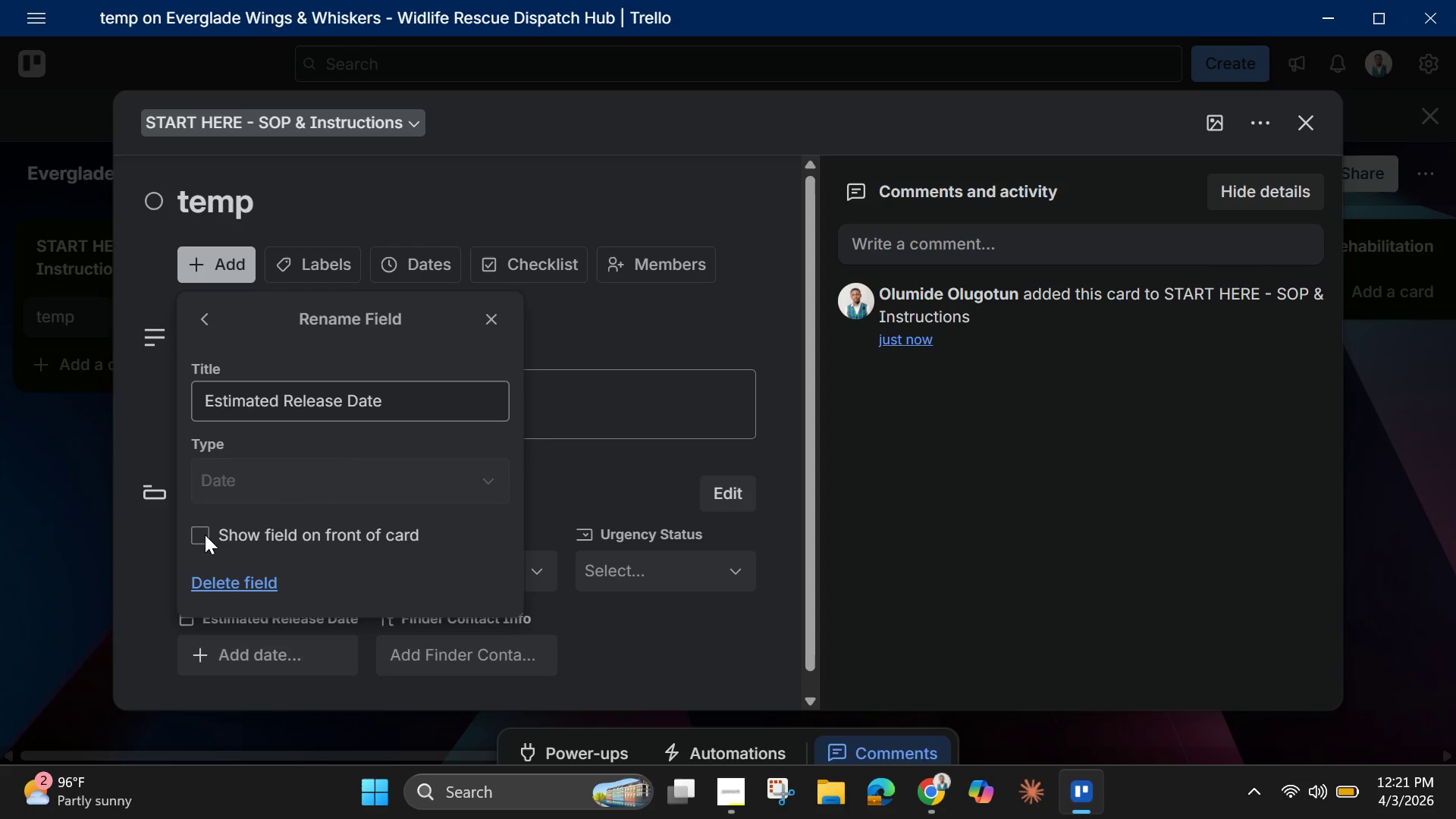 
left_click([488, 318])
 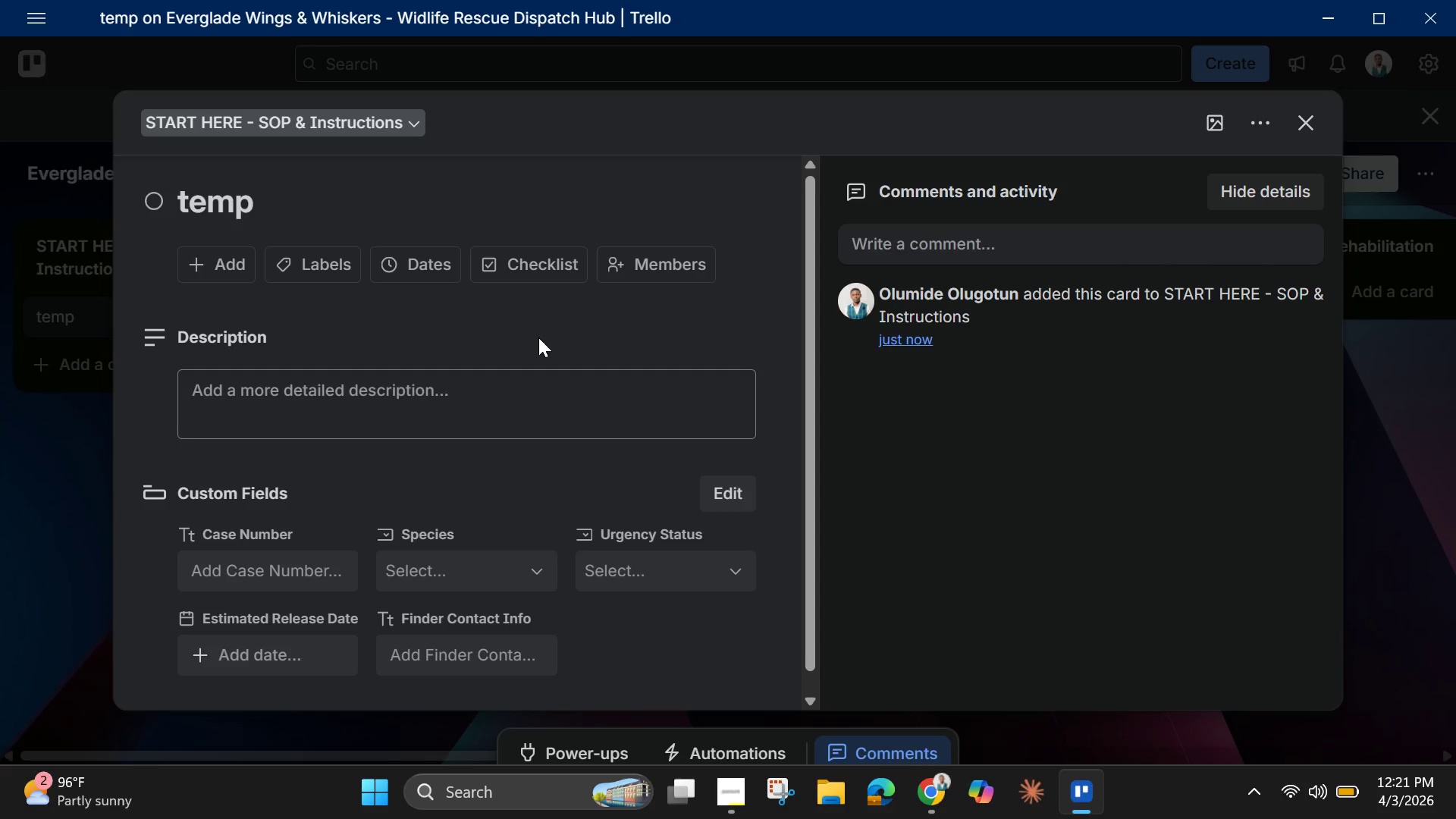 
wait(5.12)
 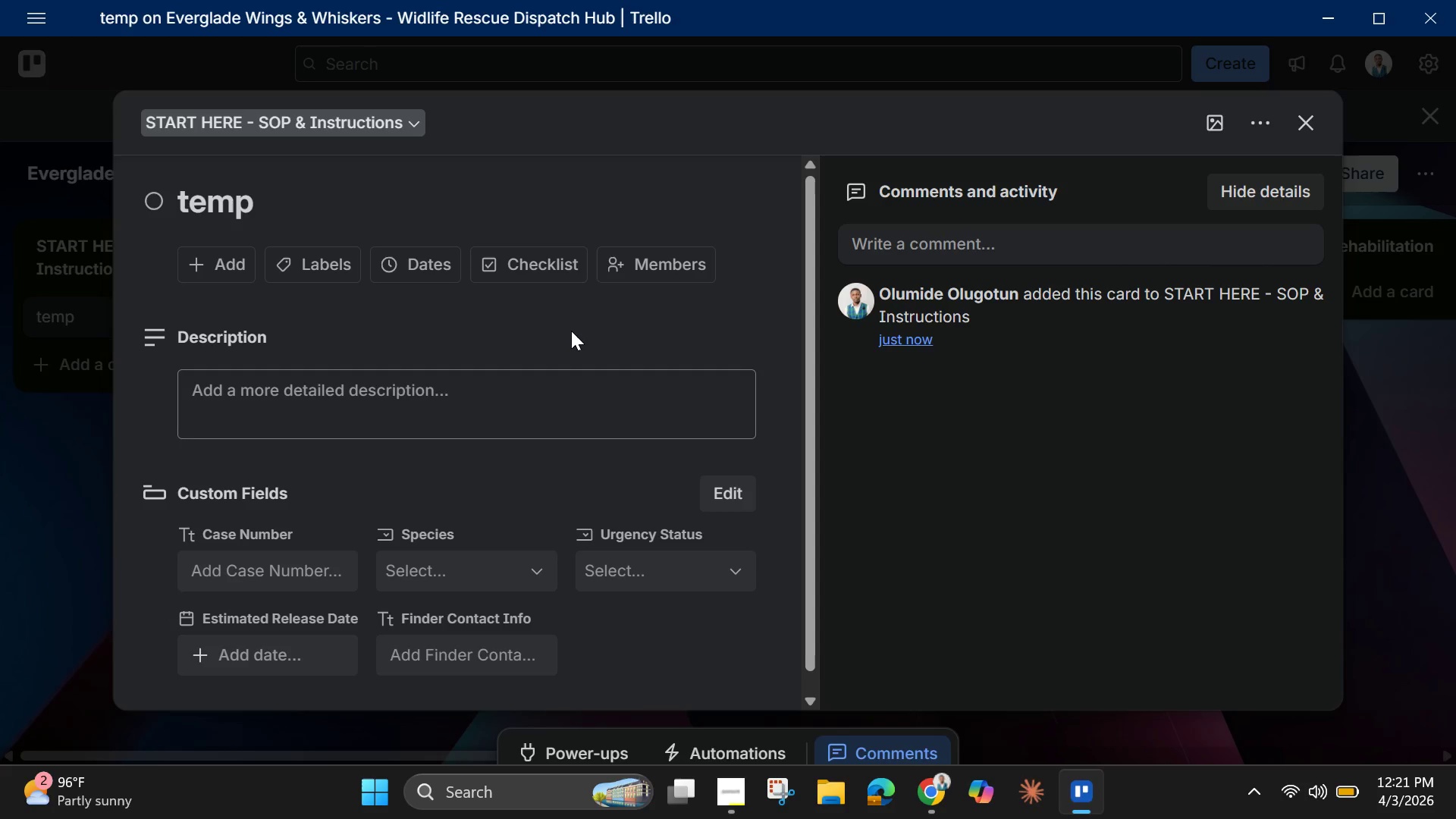 
left_click([1256, 127])
 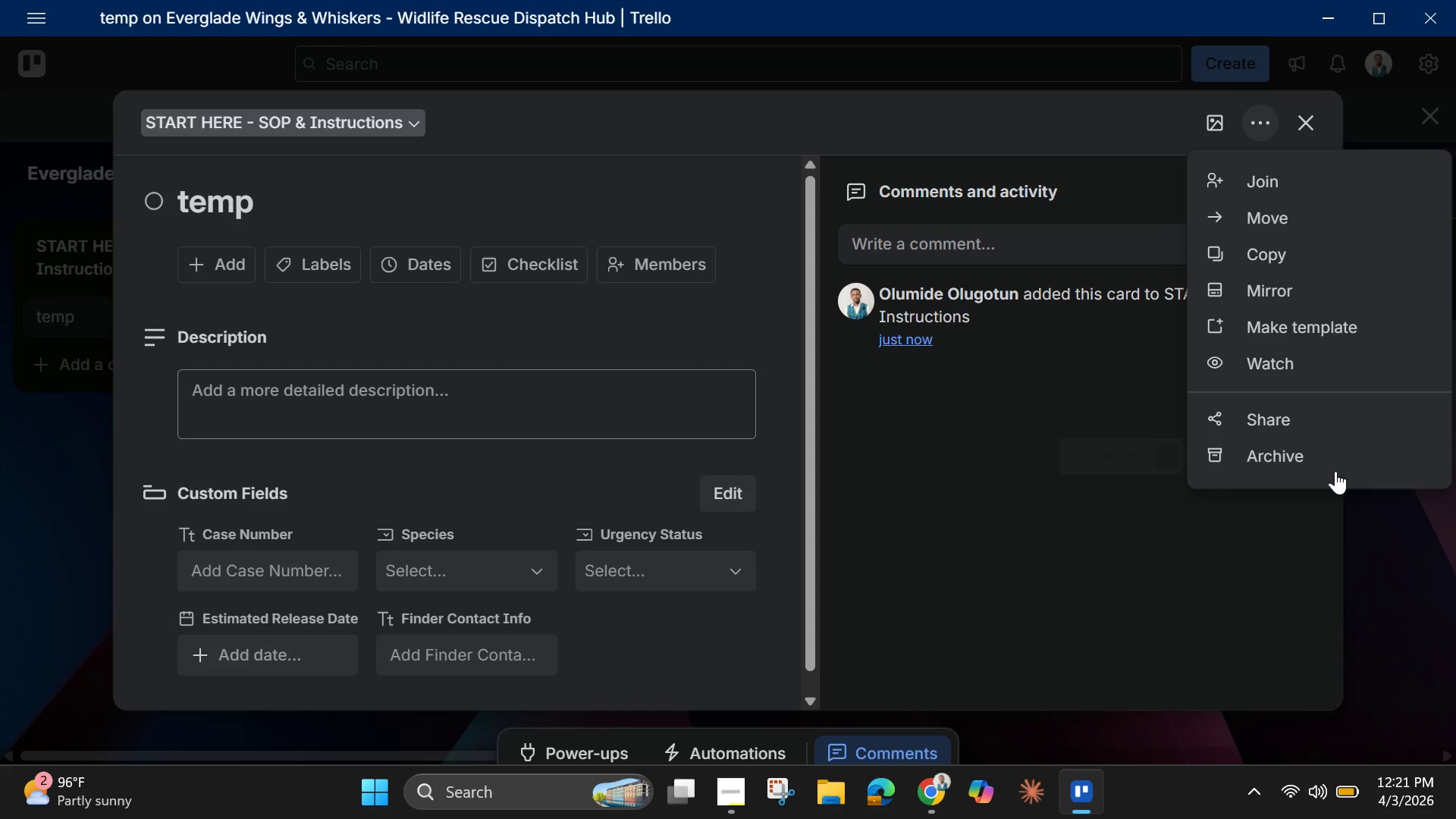 
left_click([1322, 461])
 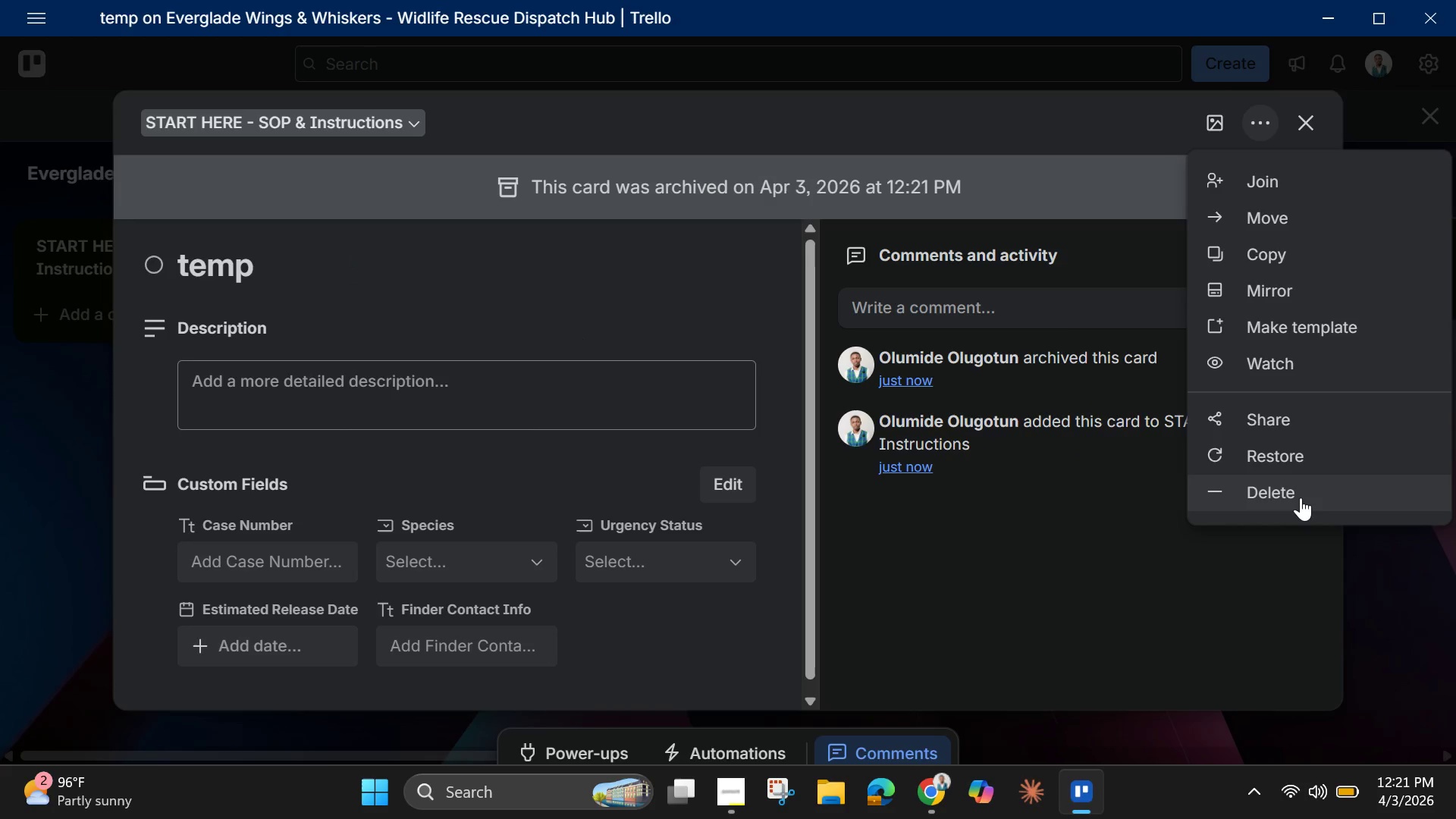 
left_click([1299, 500])
 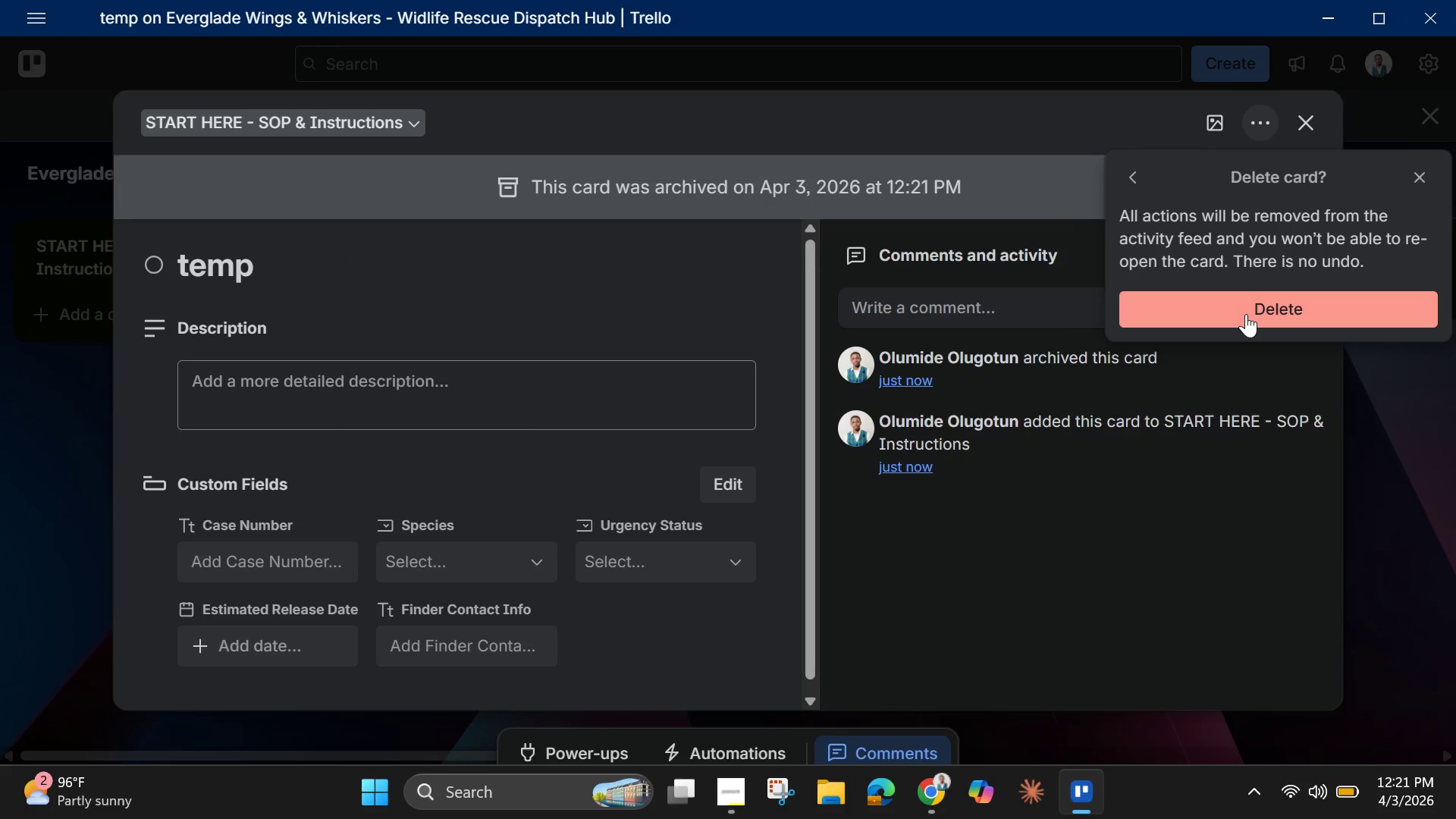 
left_click([1246, 314])
 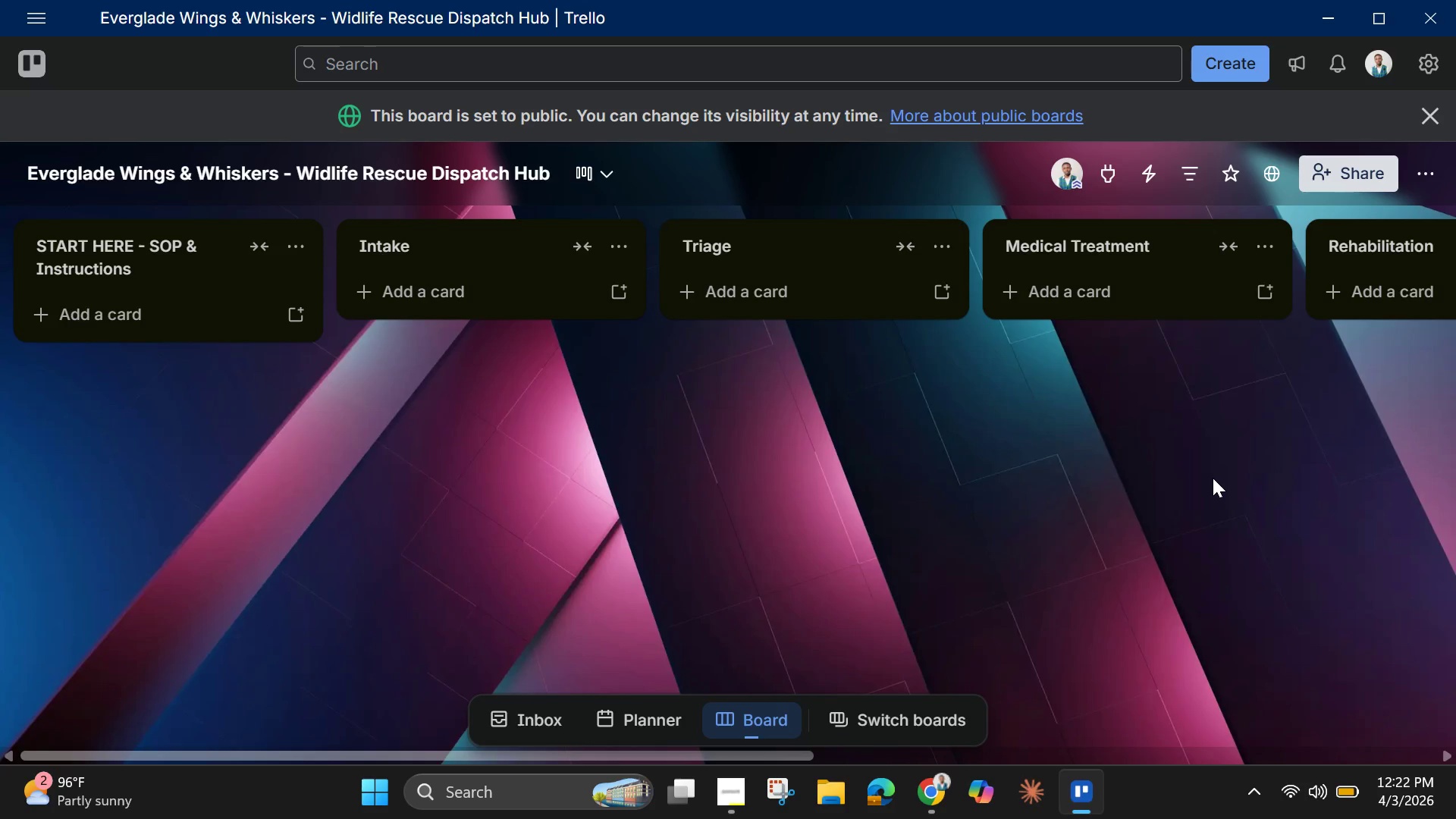 
wait(46.0)
 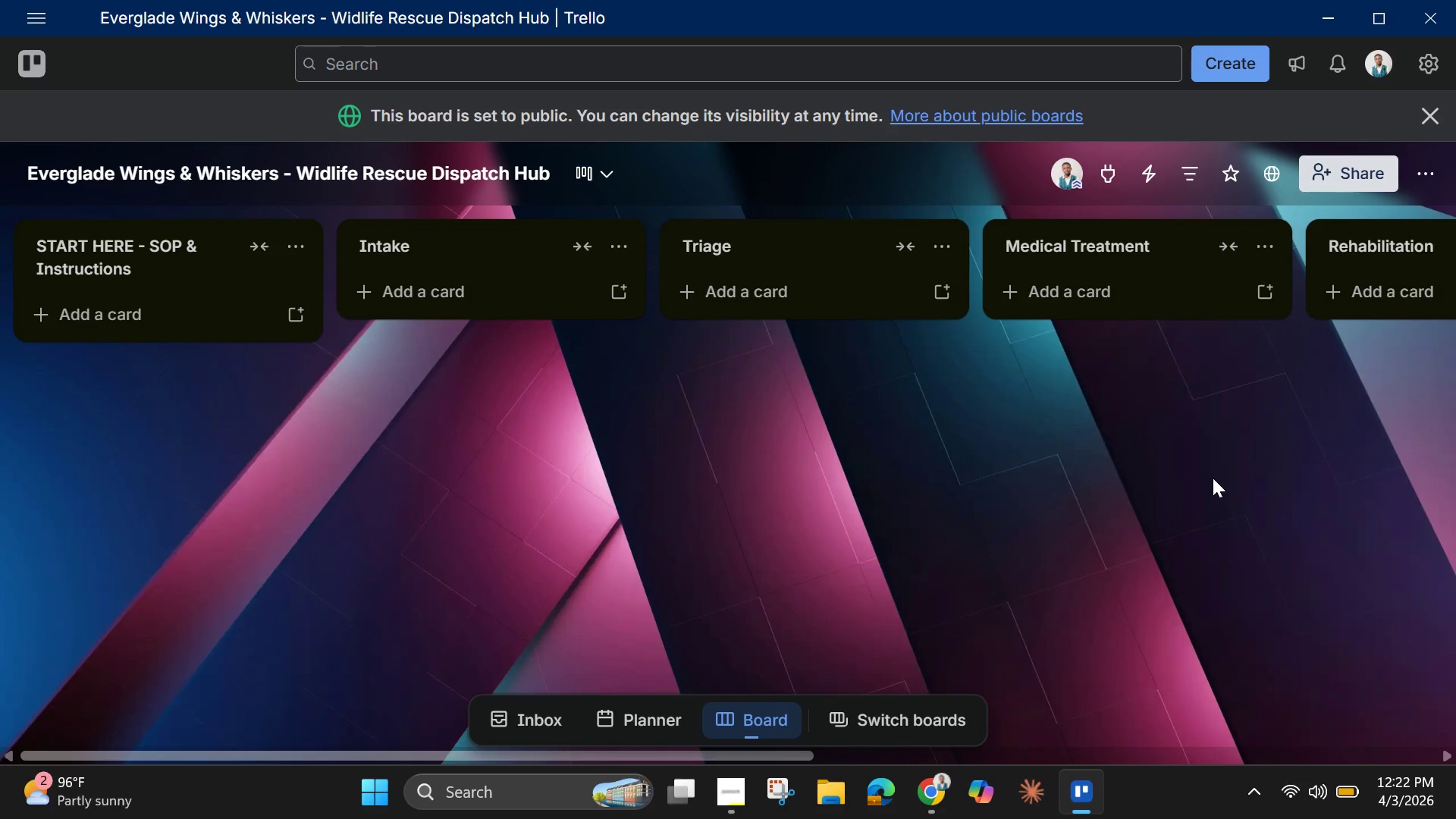 
left_click([1429, 176])
 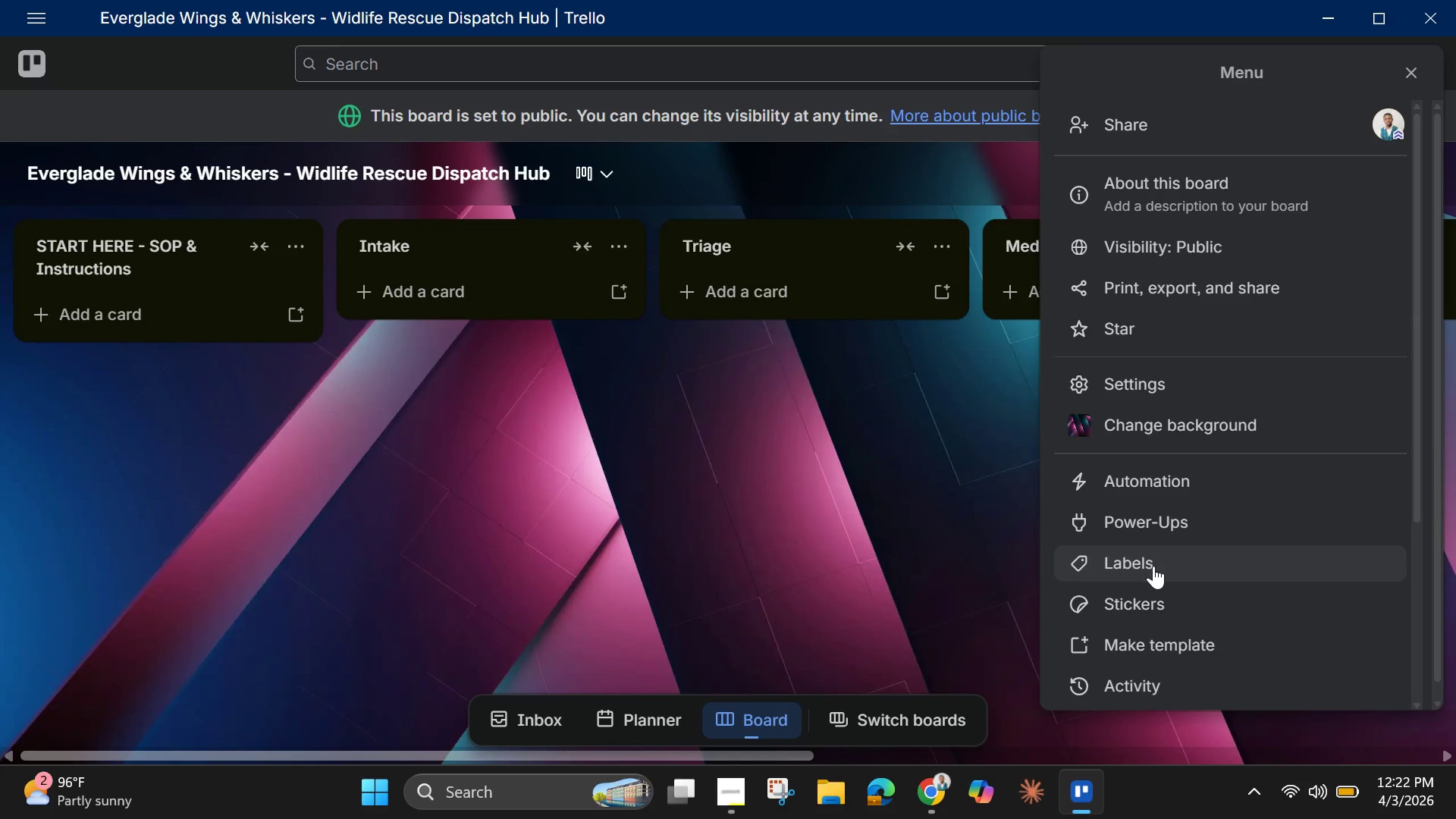 
left_click([1153, 566])
 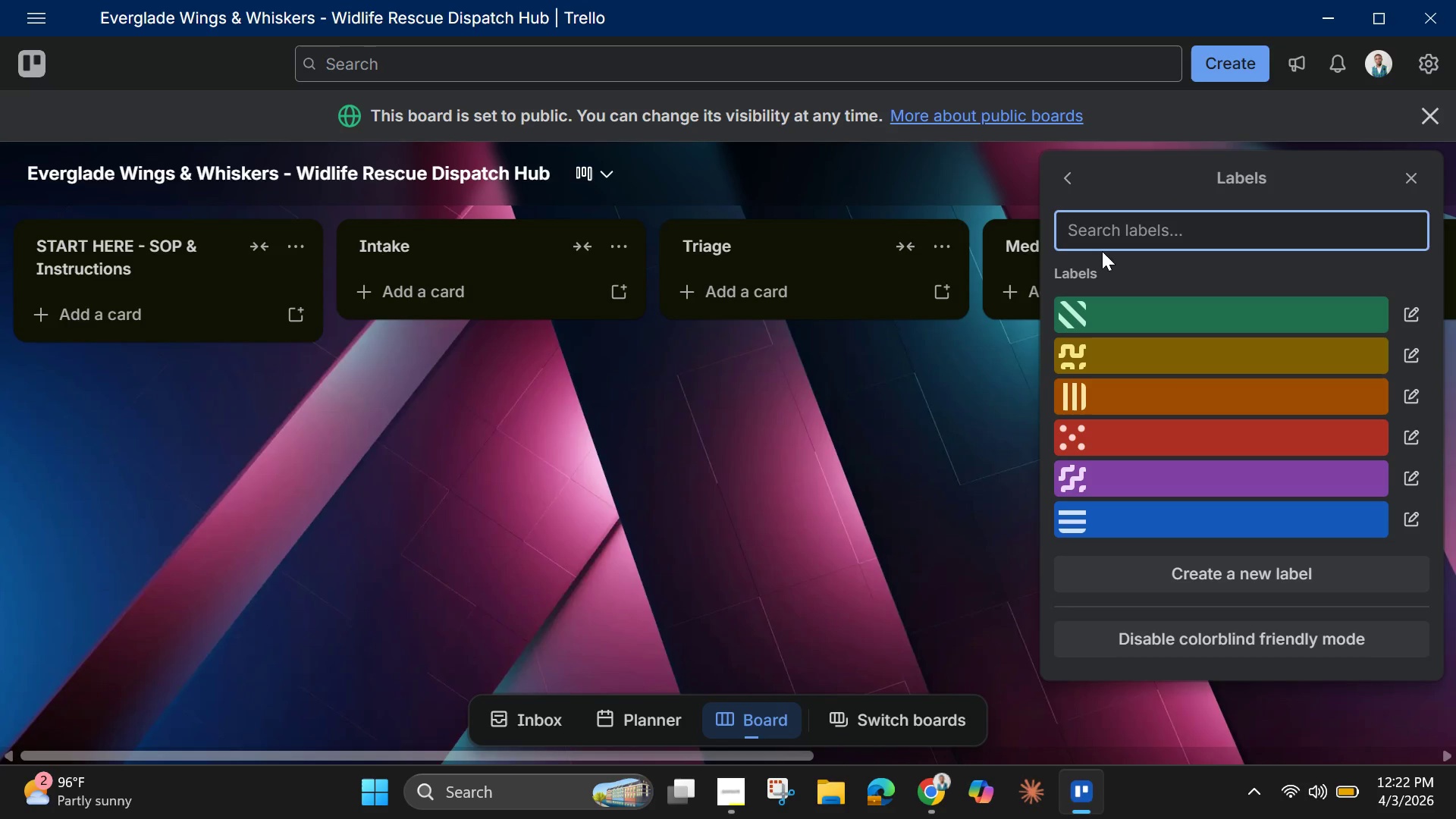 
wait(10.02)
 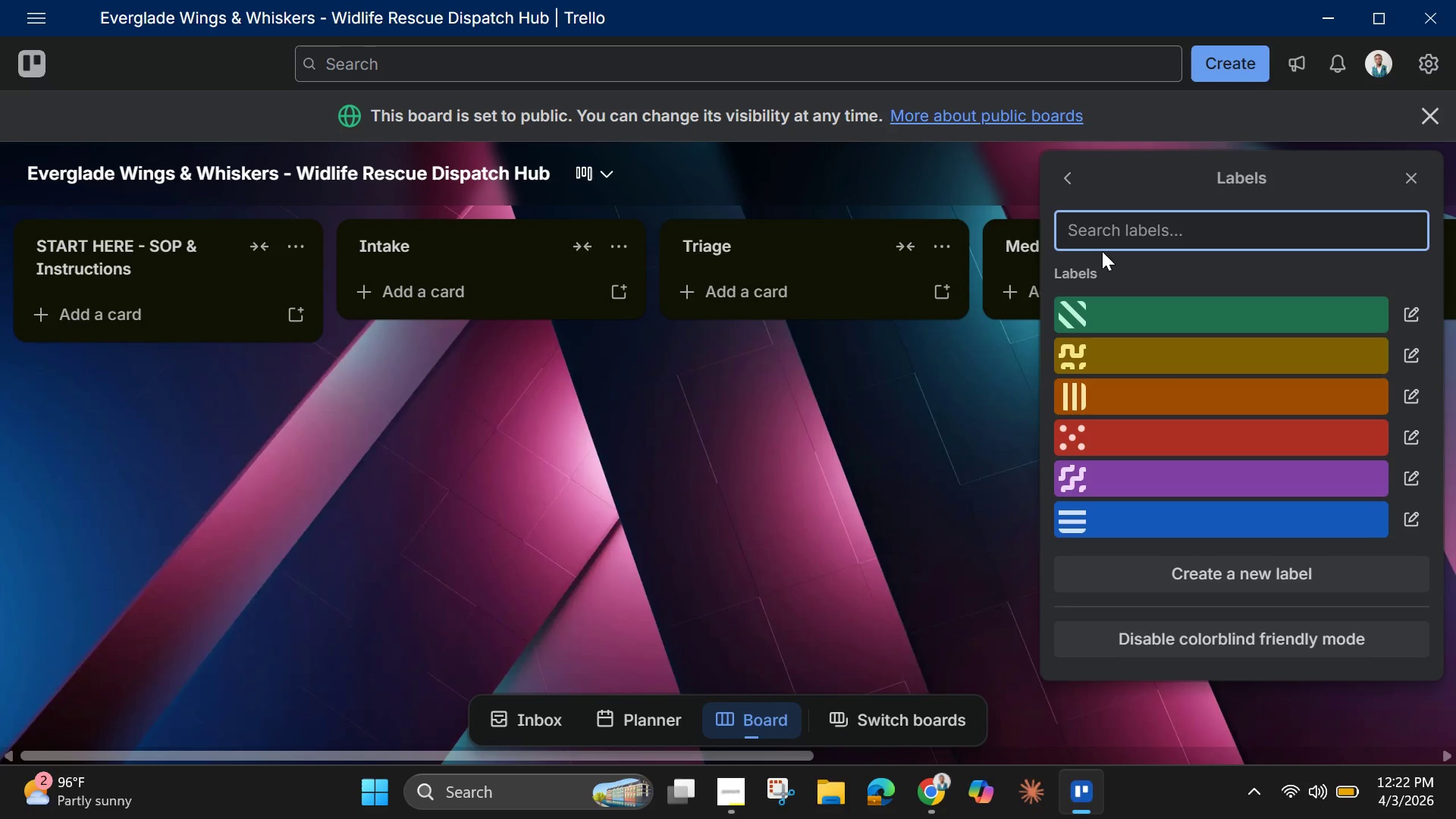 
left_click([1130, 521])
 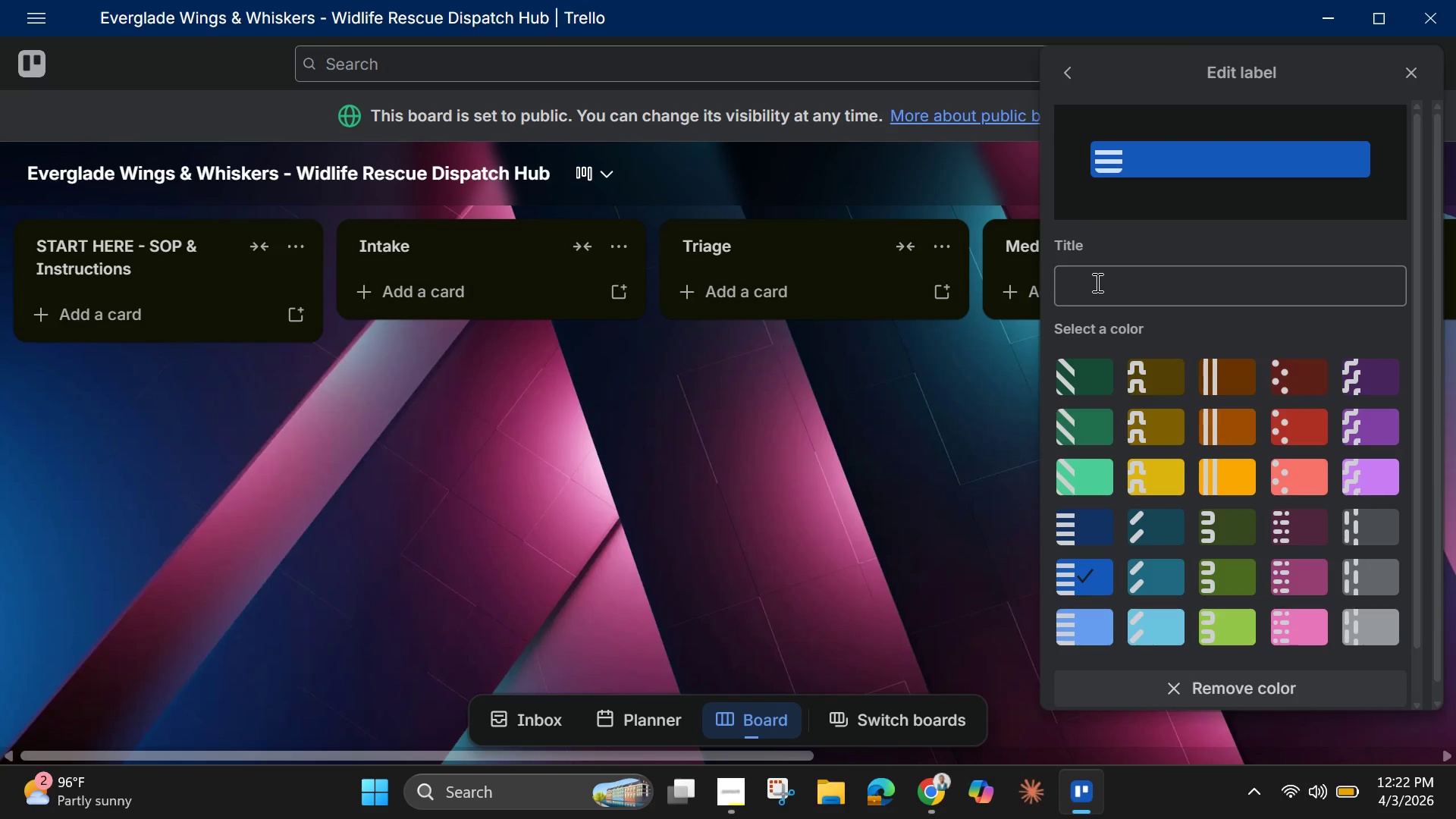 
wait(6.23)
 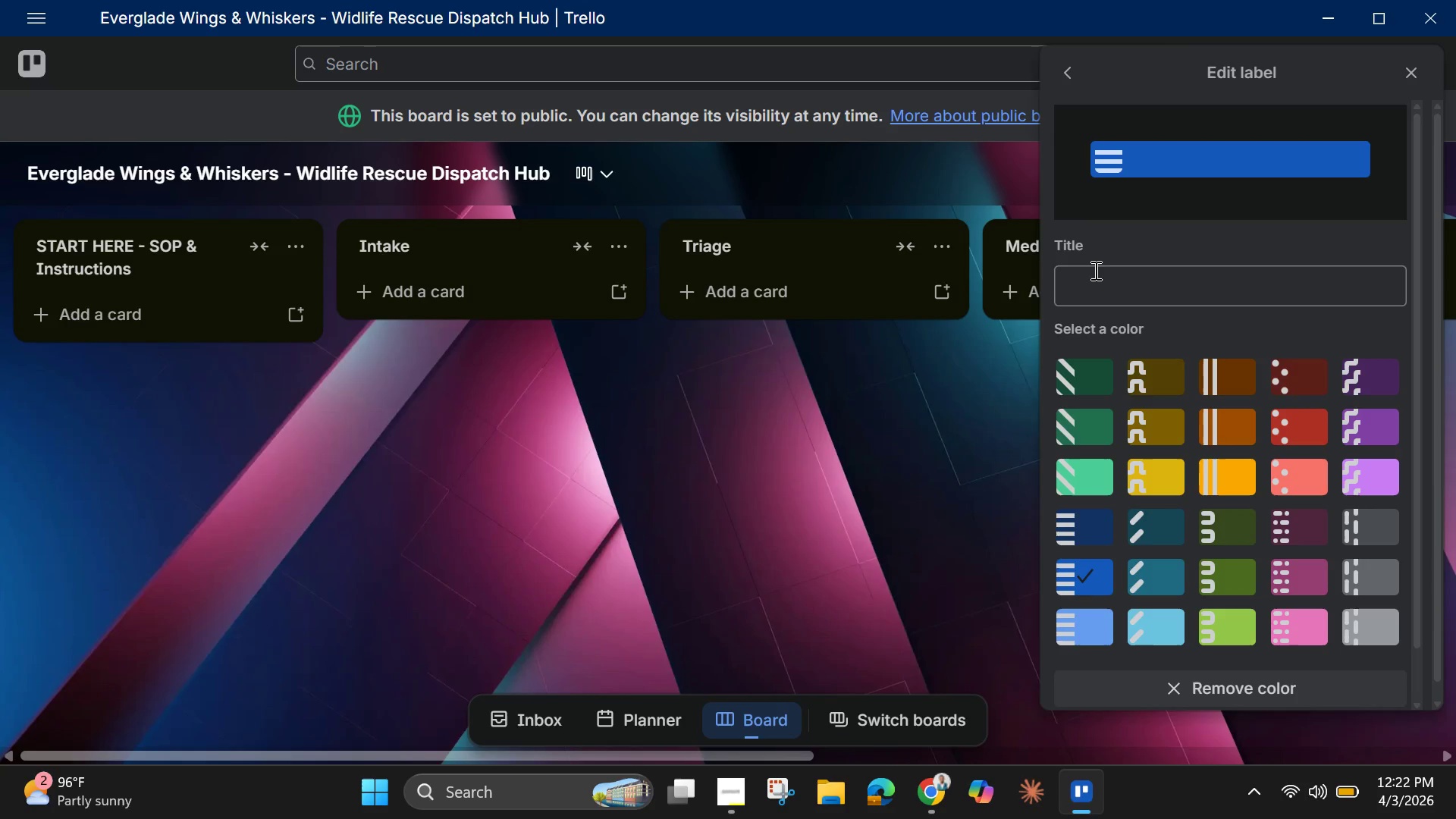 
type(Bird)
 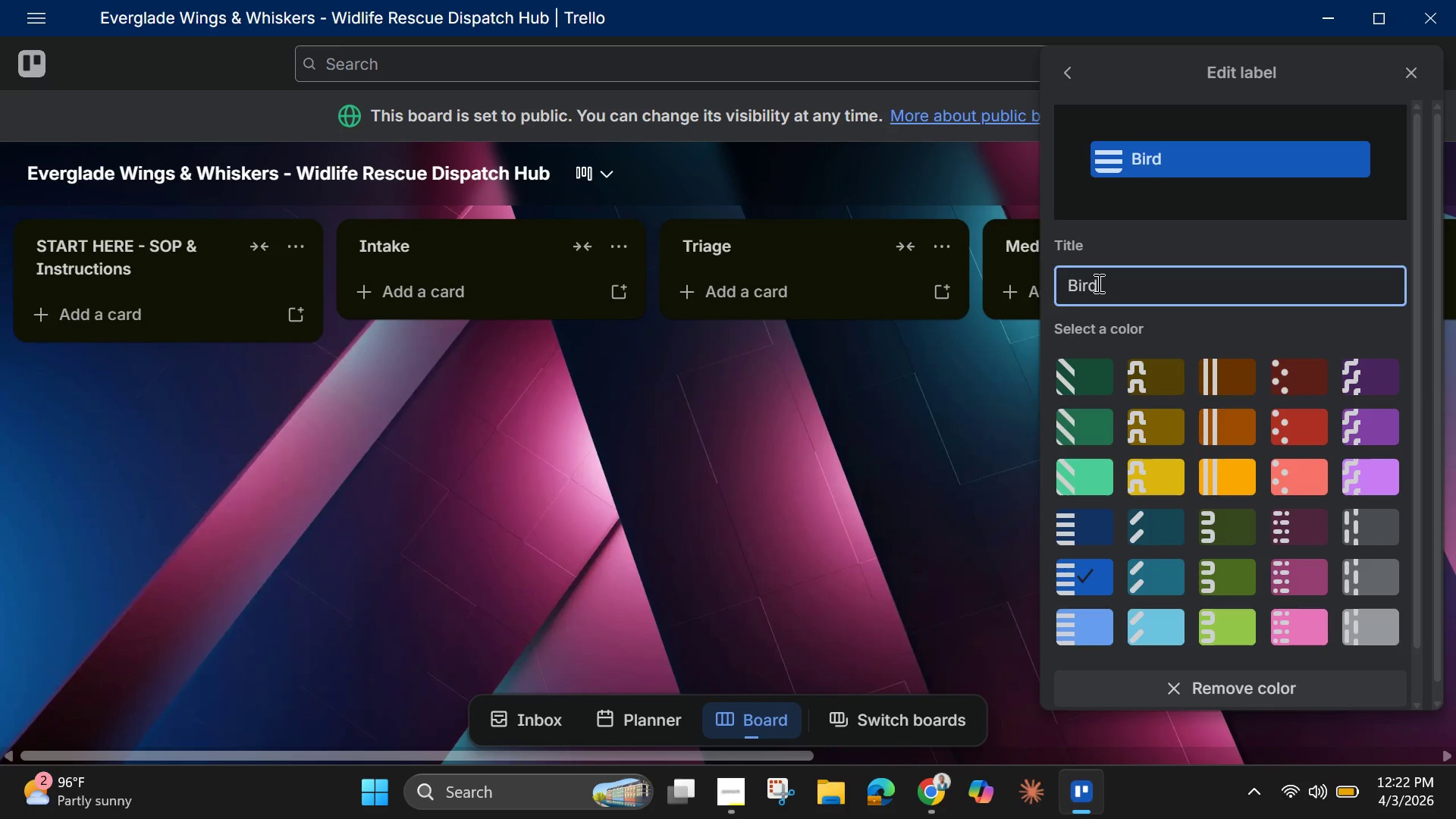 
key(Enter)
 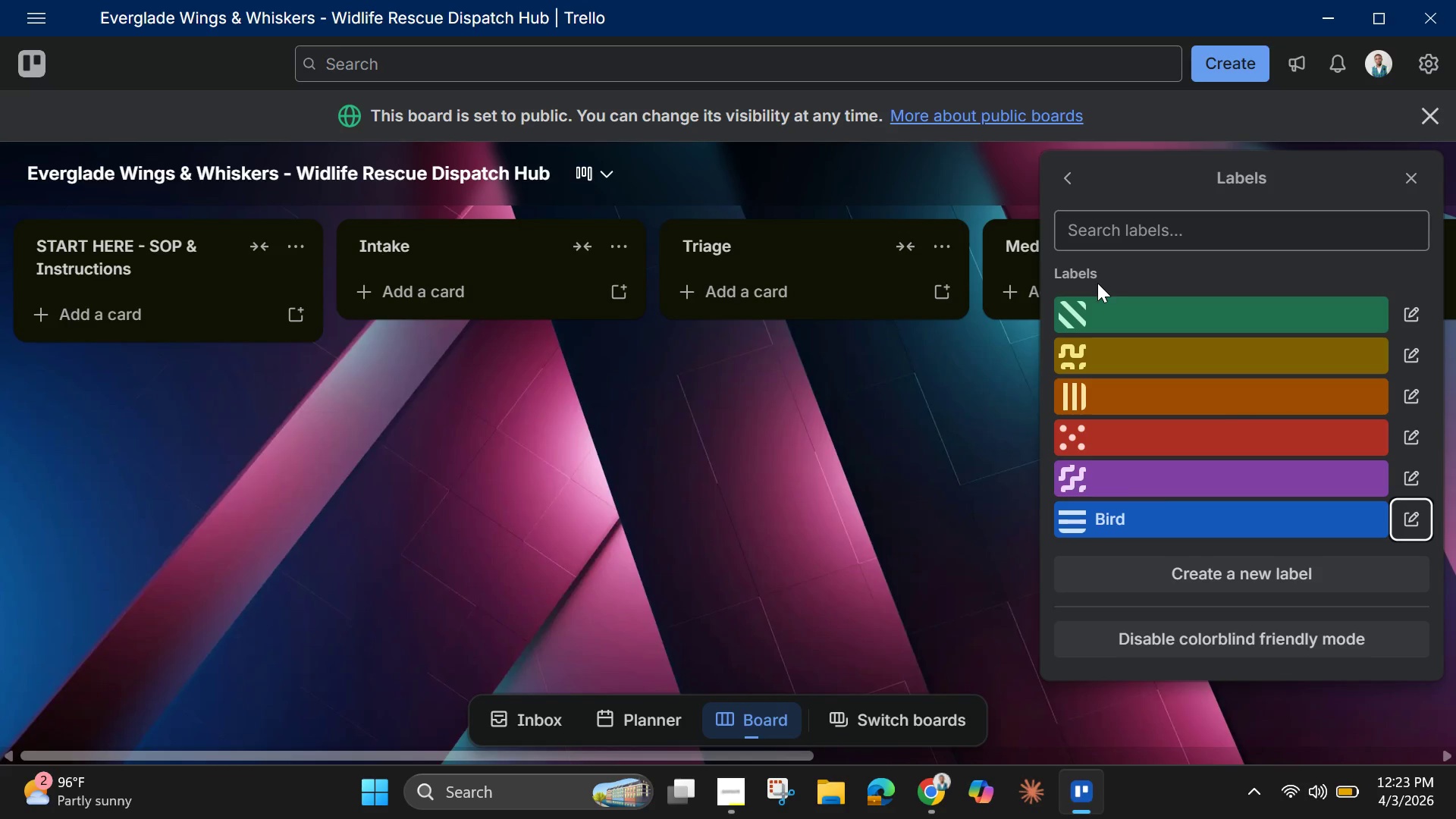 
wait(6.59)
 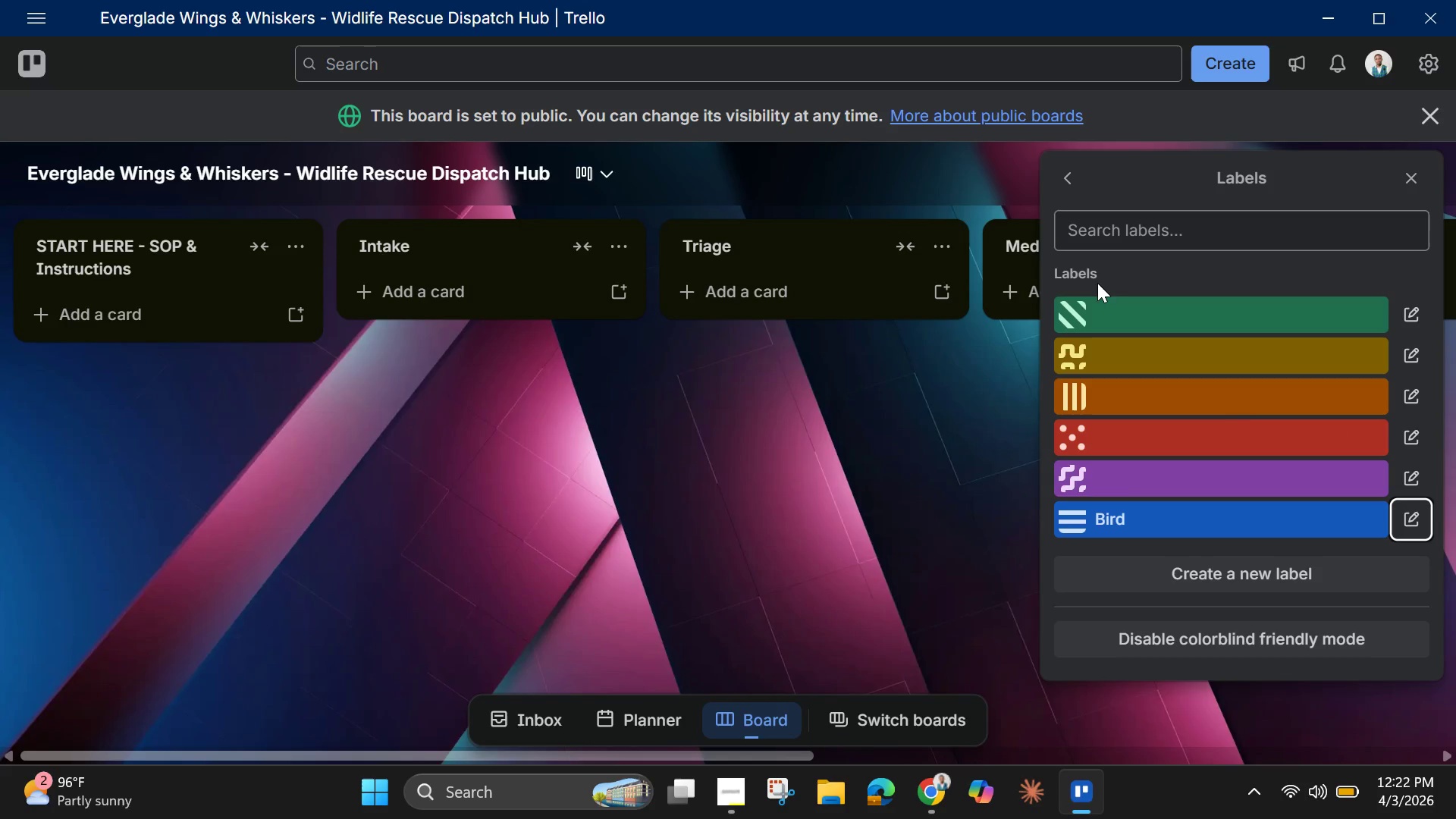 
left_click([1117, 316])
 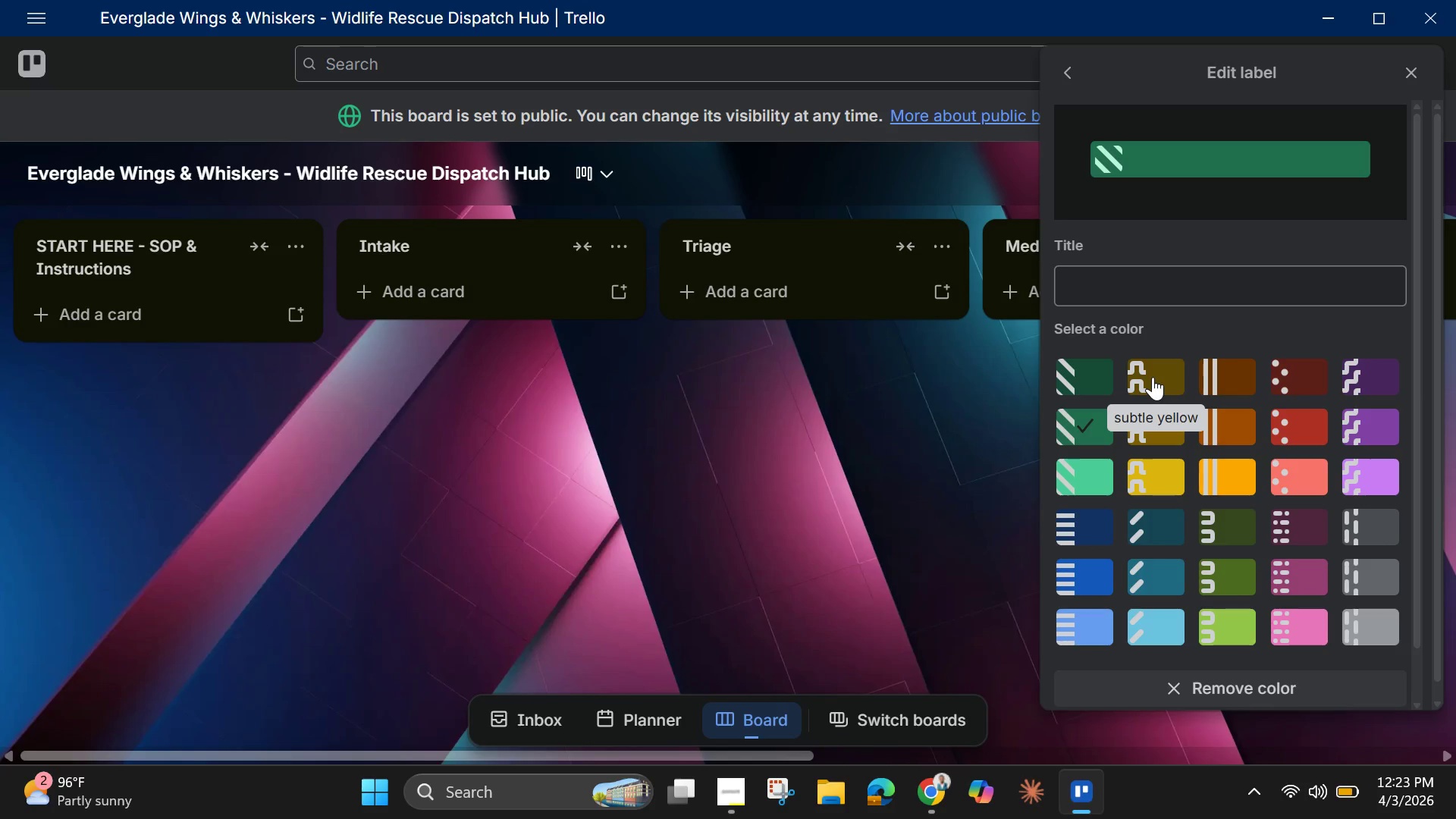 
wait(17.09)
 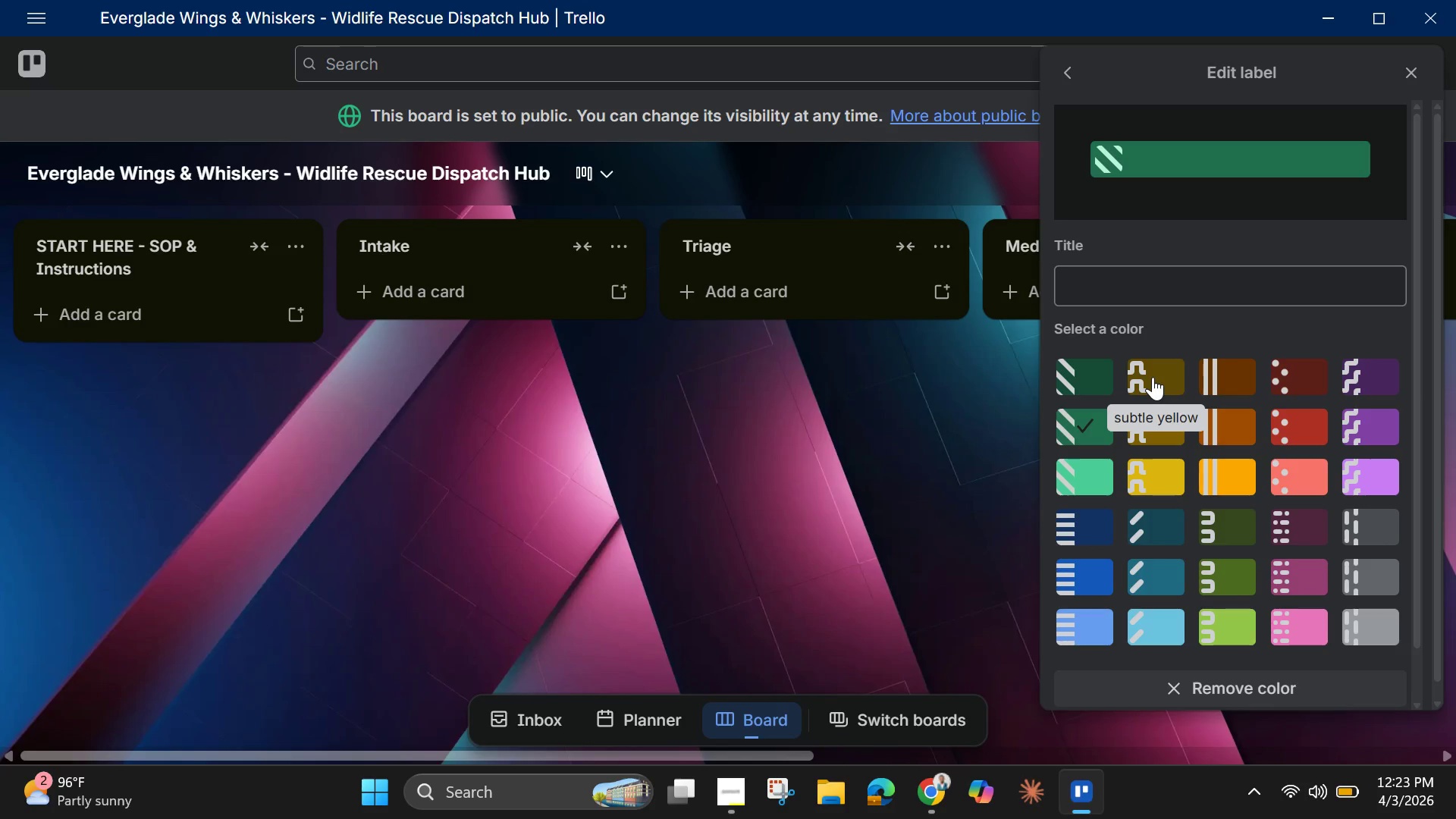 
mouse_move([1153, 311])
 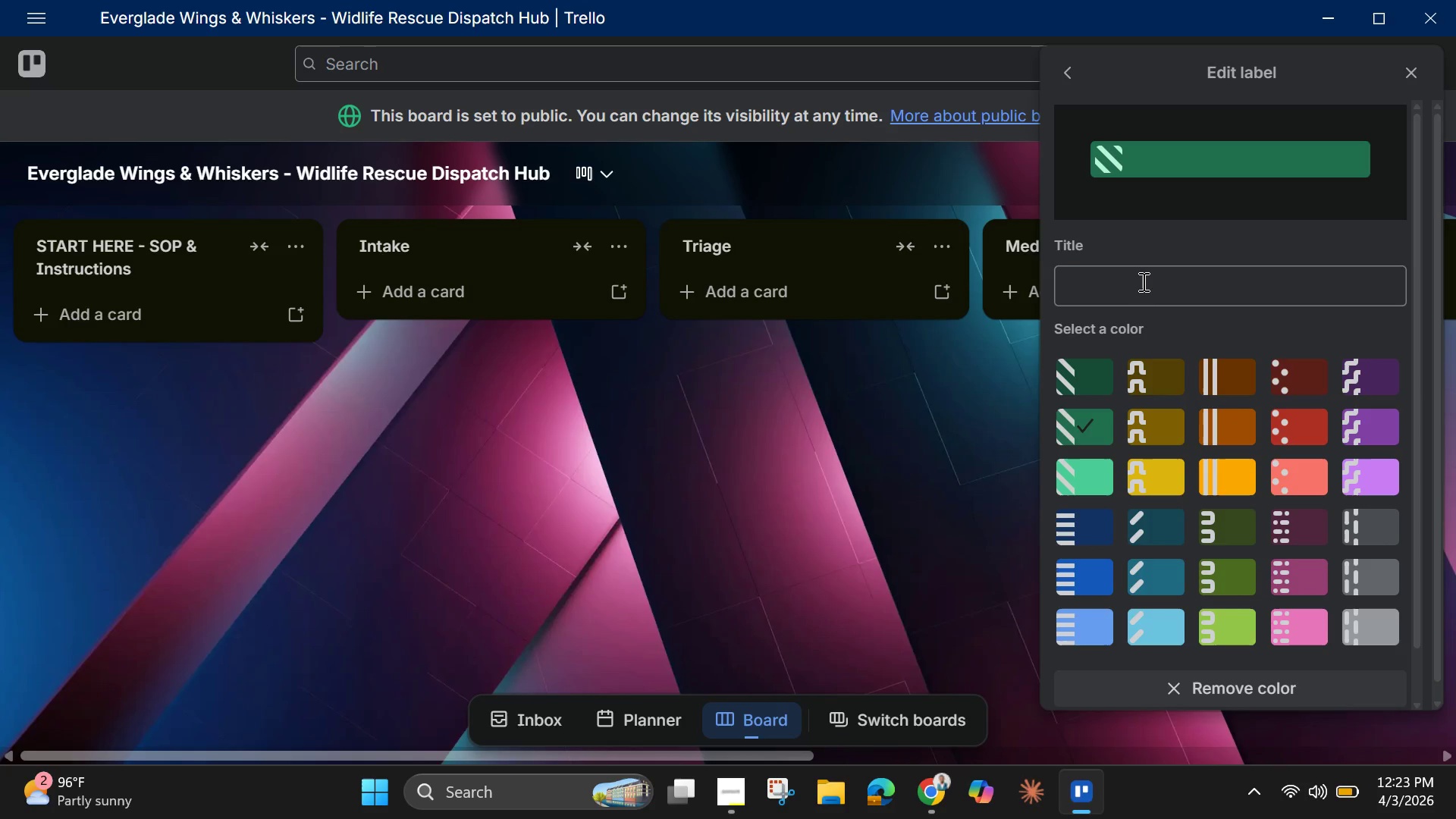 
left_click([1142, 281])
 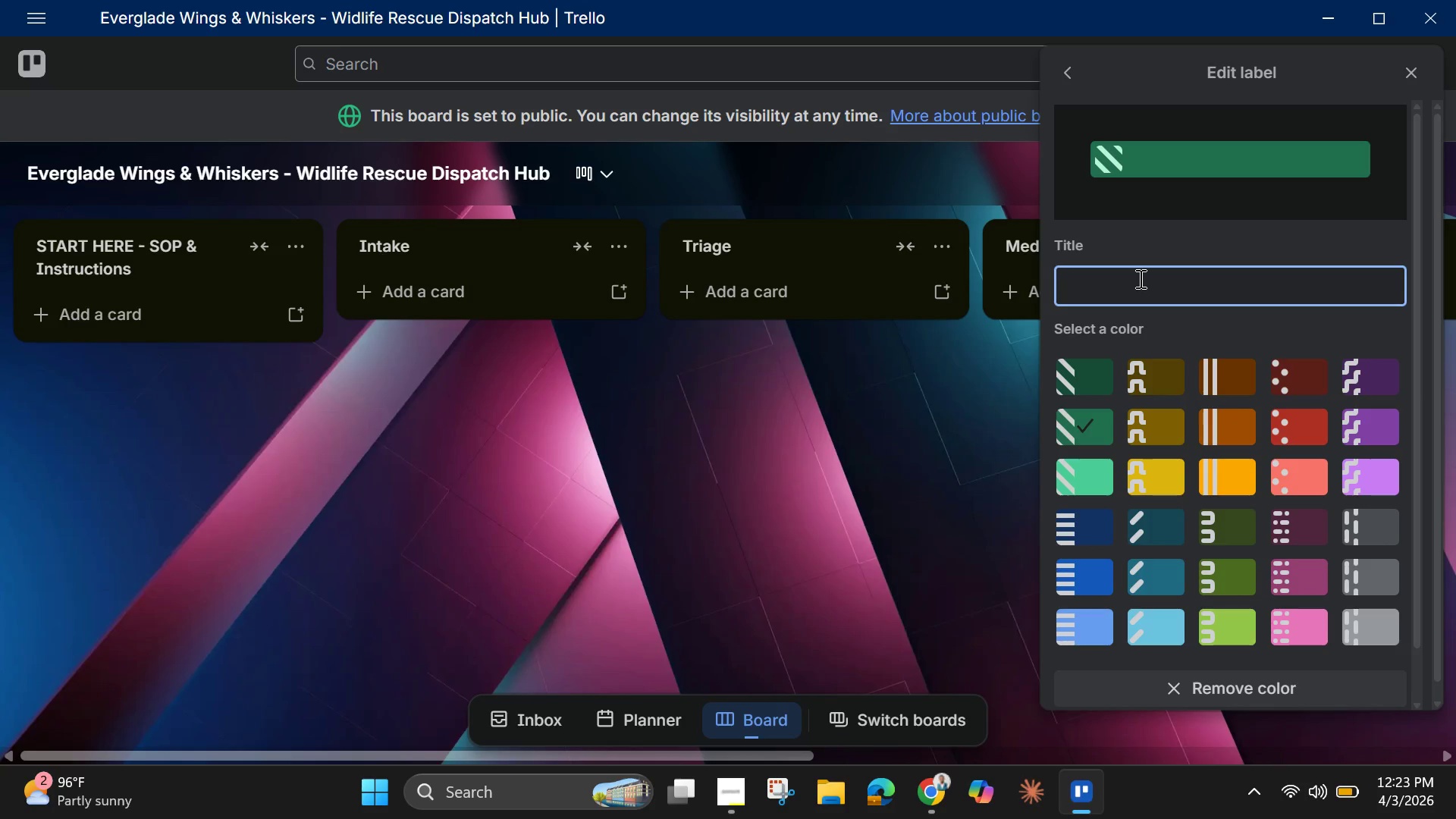 
type(Mammal)
 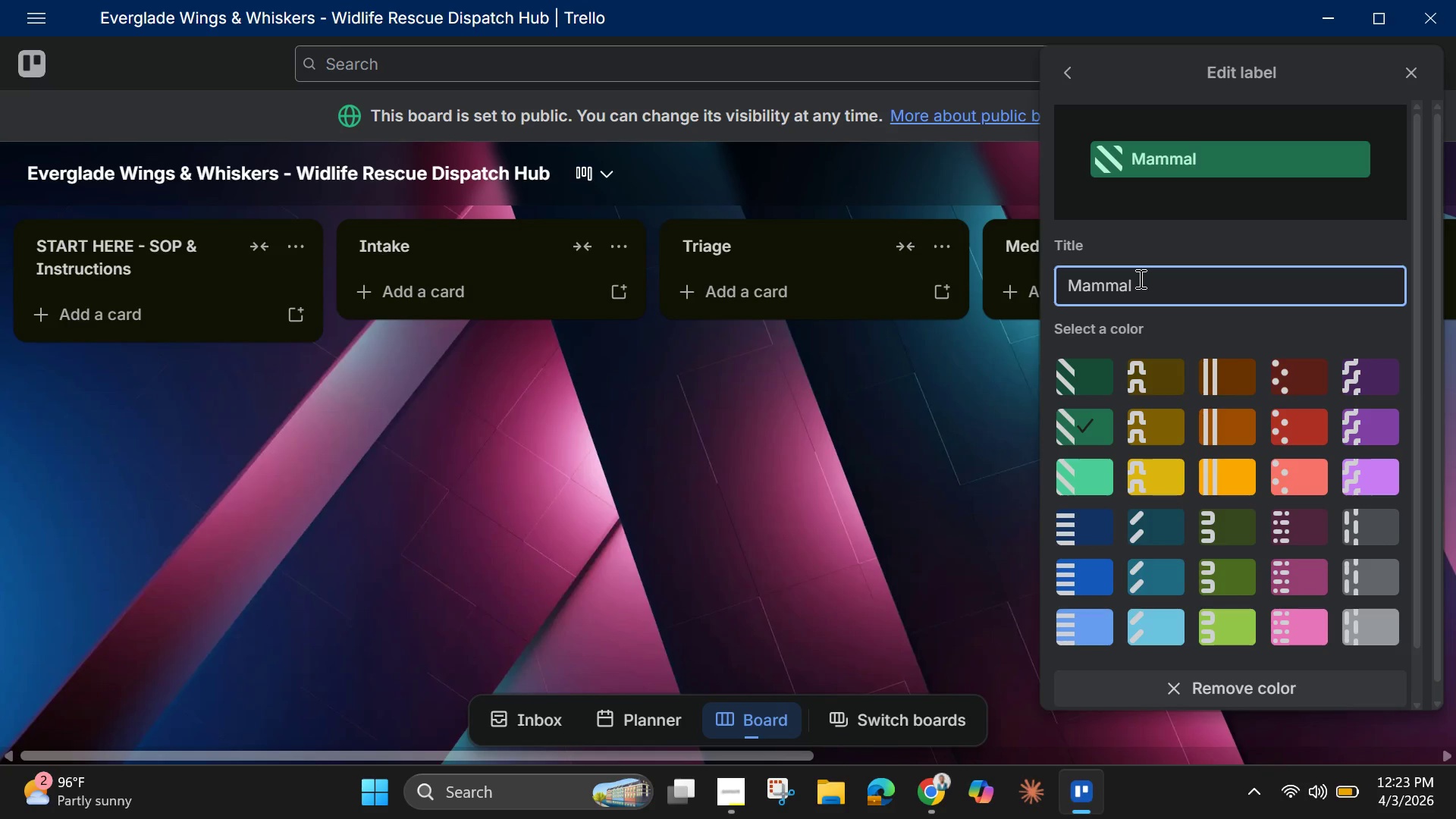 
wait(10.89)
 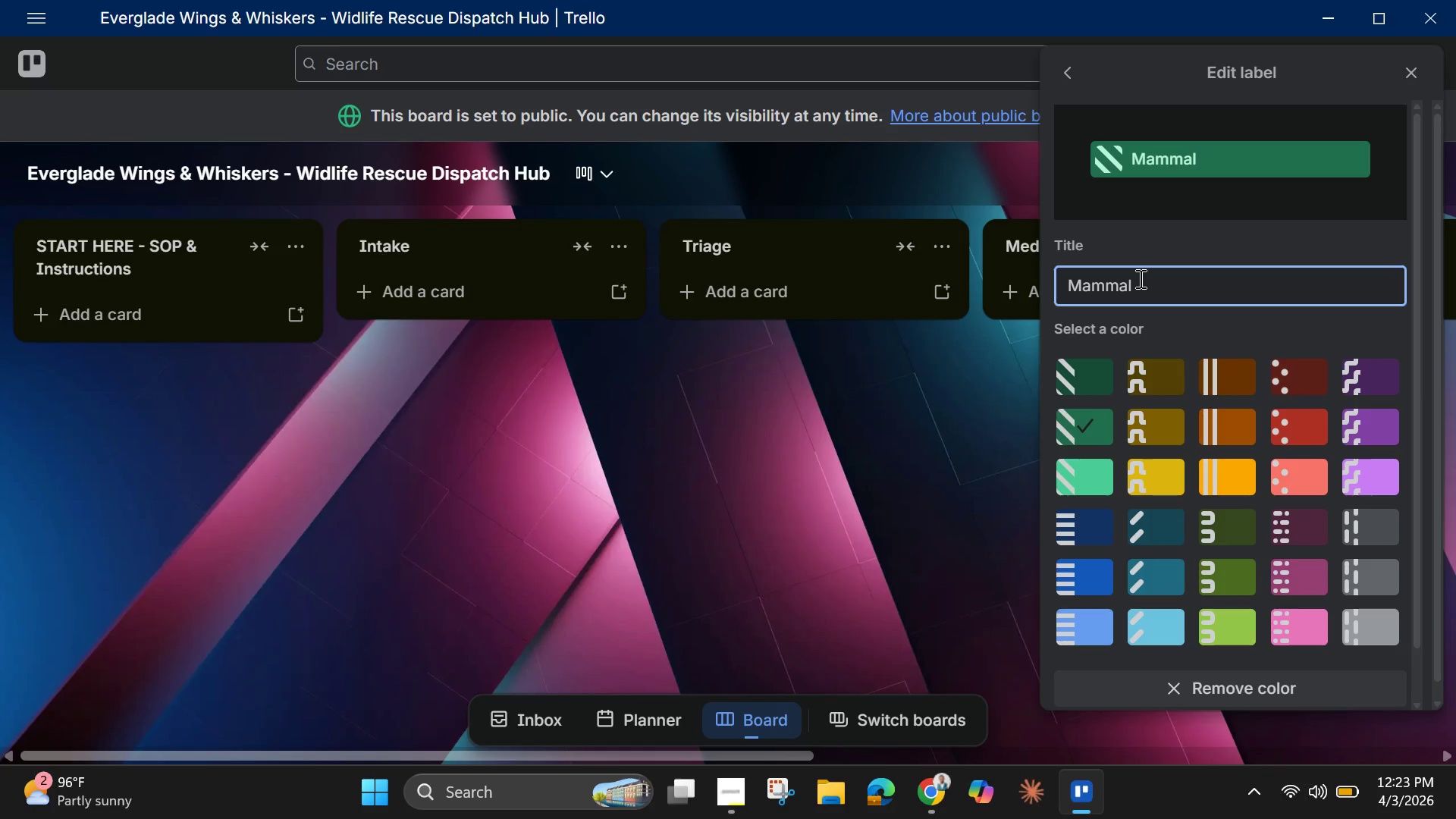 
key(Enter)
 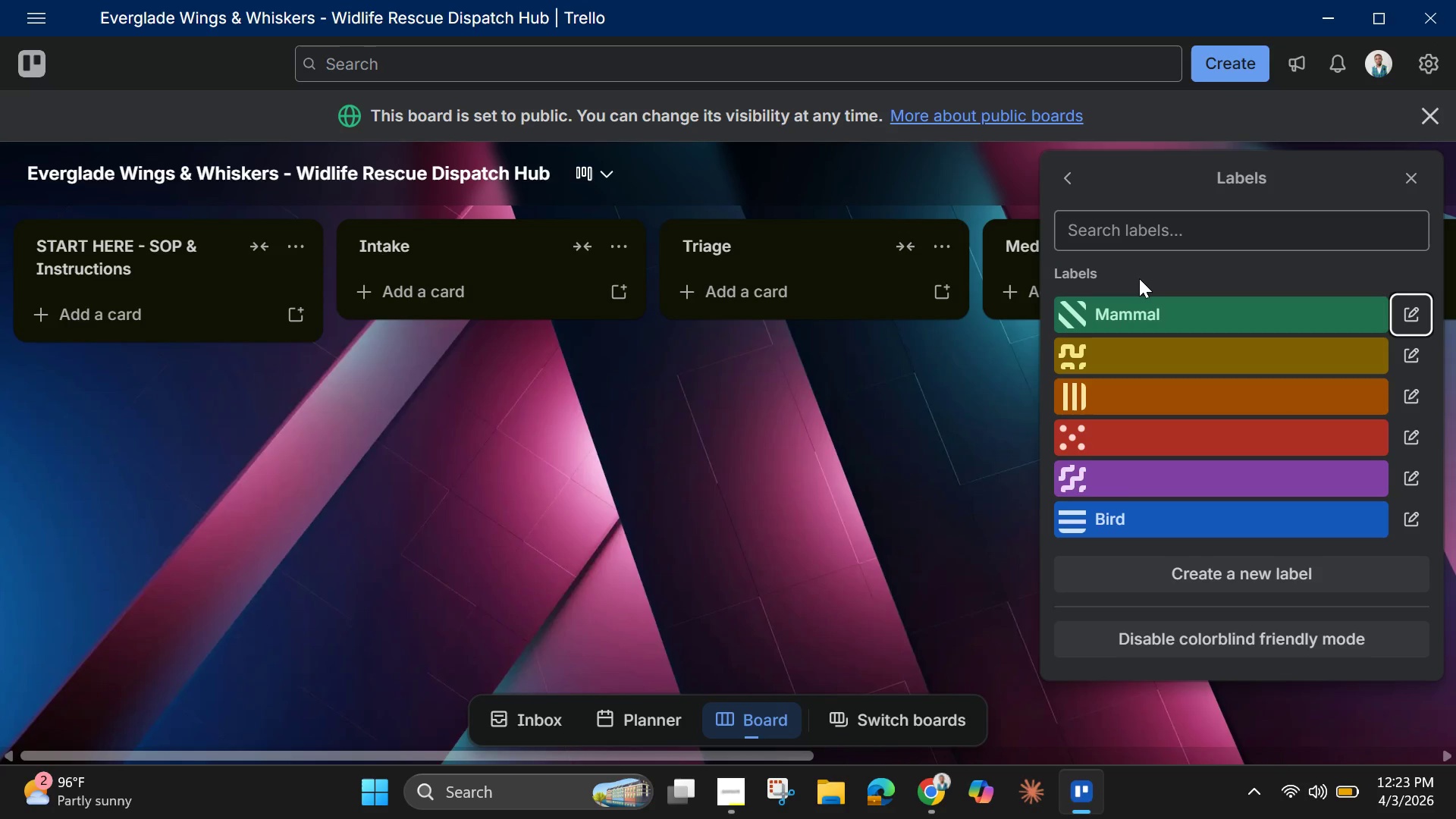 
wait(6.28)
 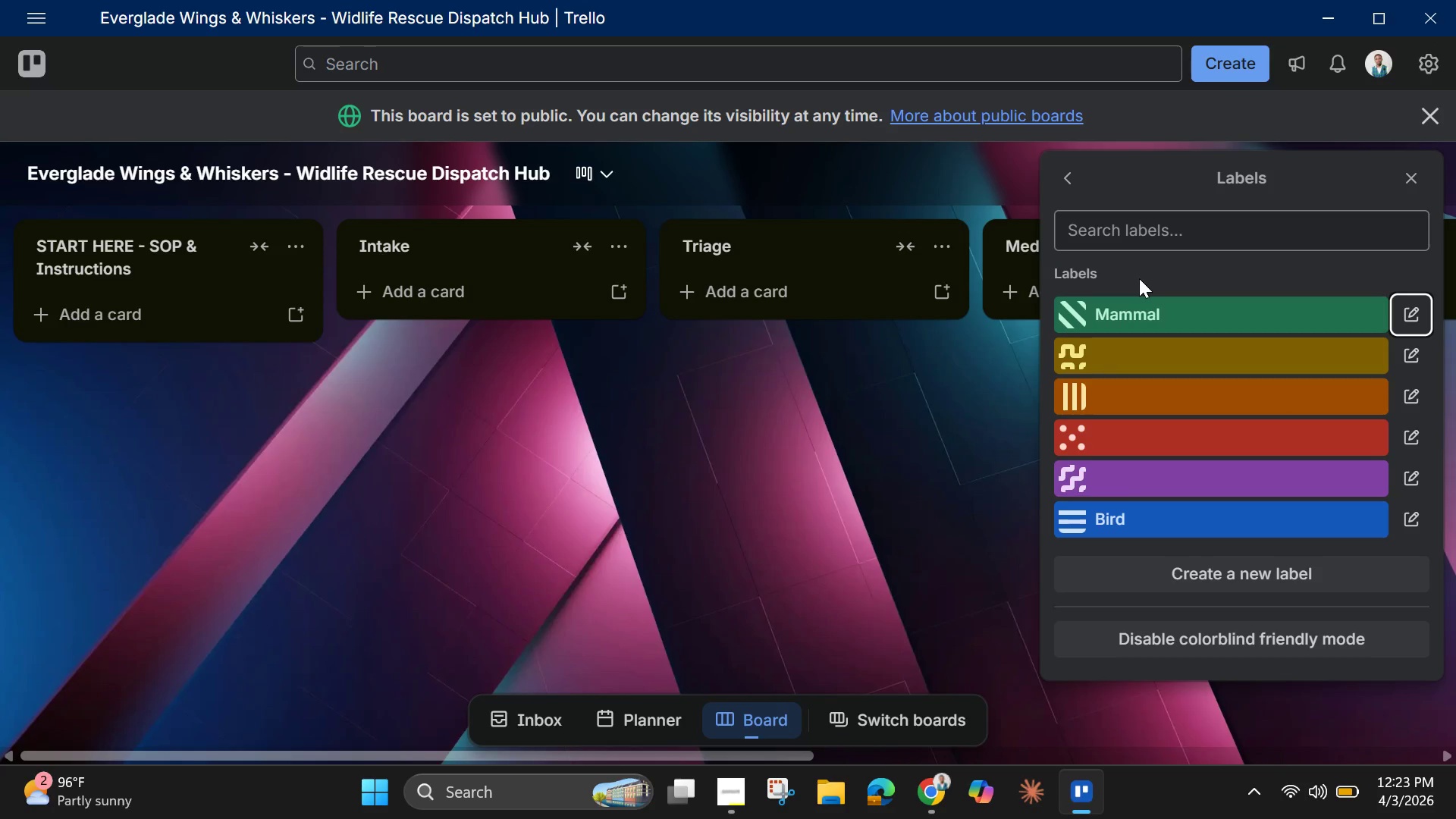 
hold_key(key=ShiftLeft, duration=0.59)
 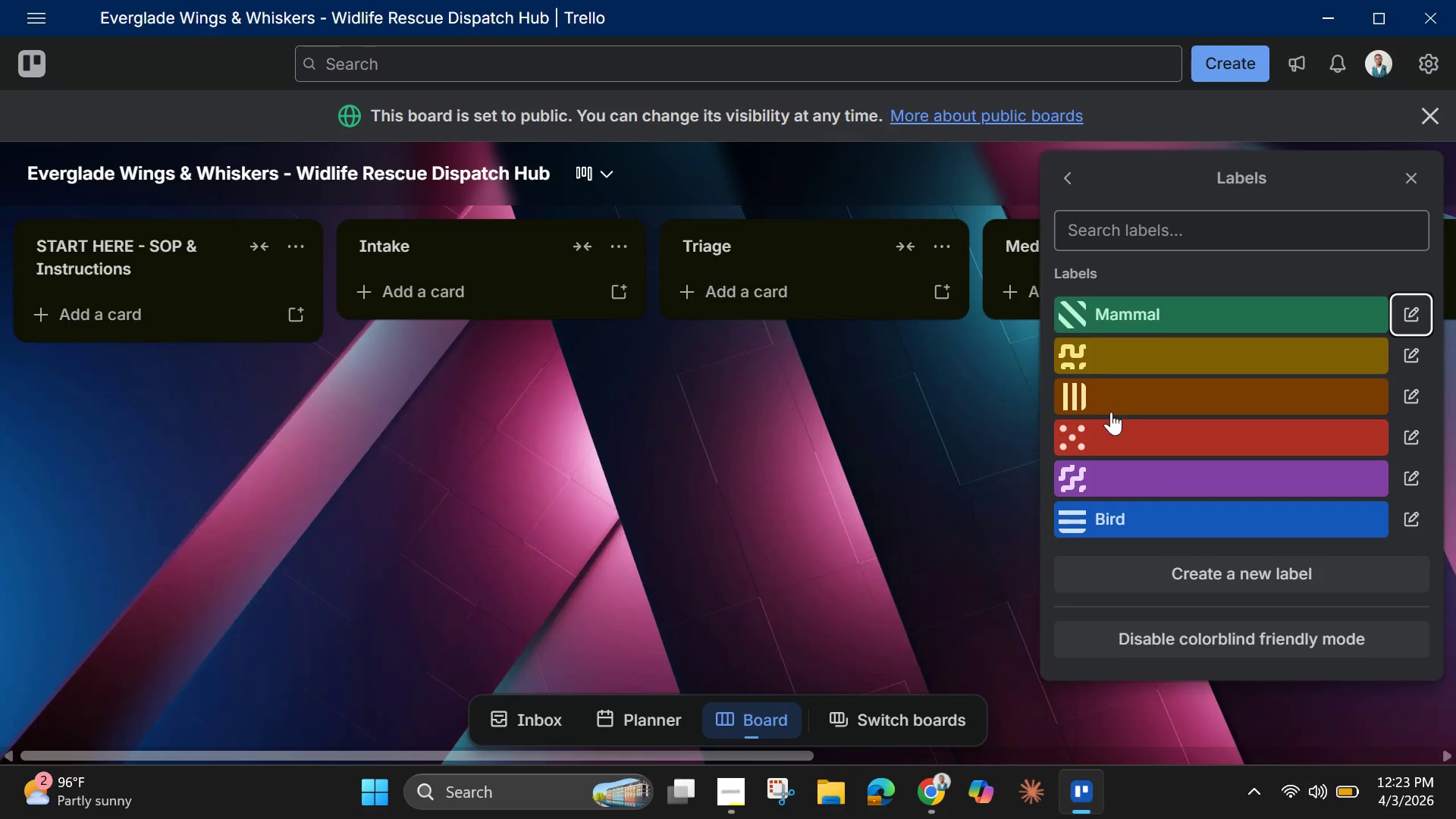 
mouse_move([1114, 391])
 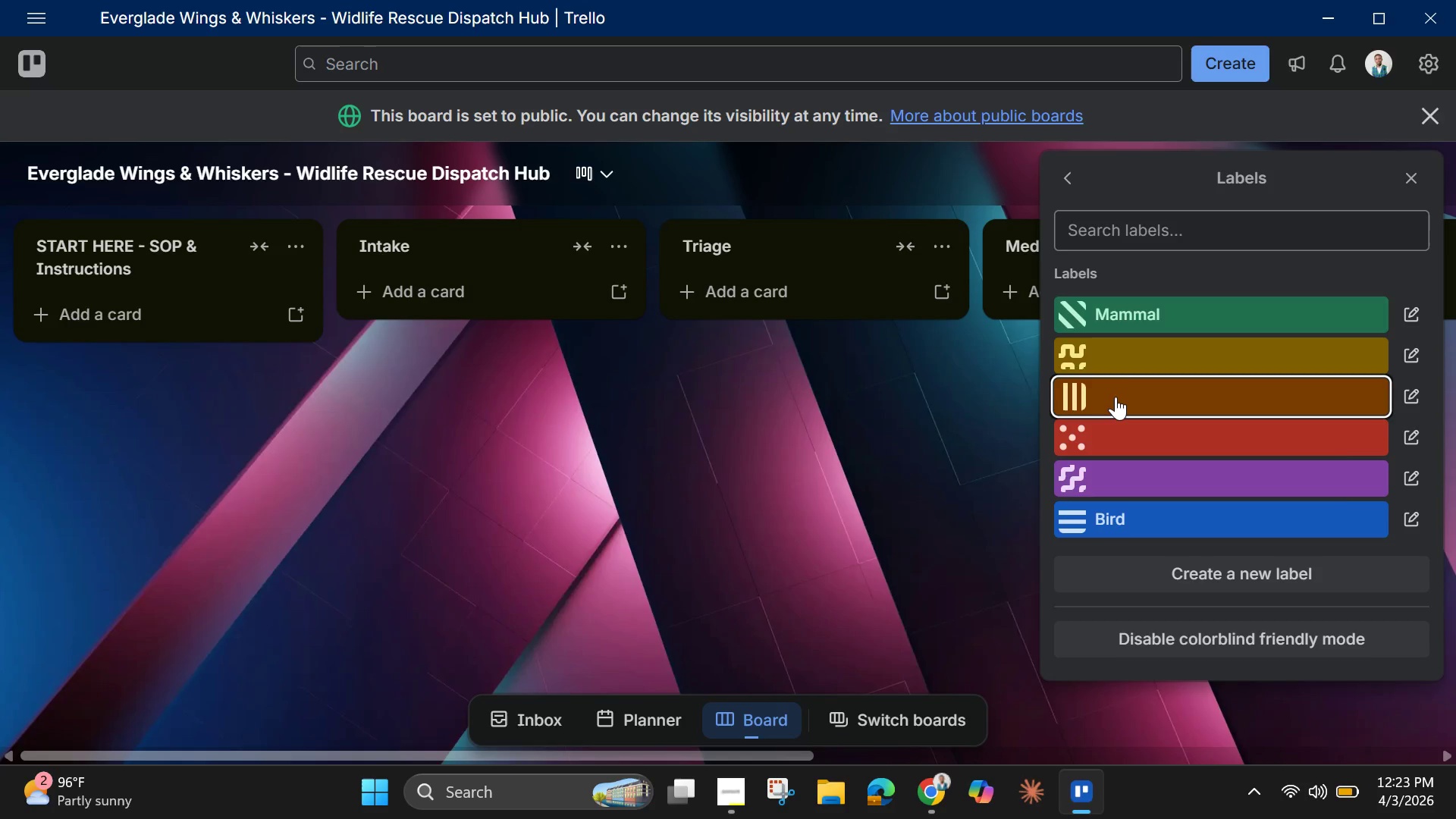 
left_click([1116, 397])
 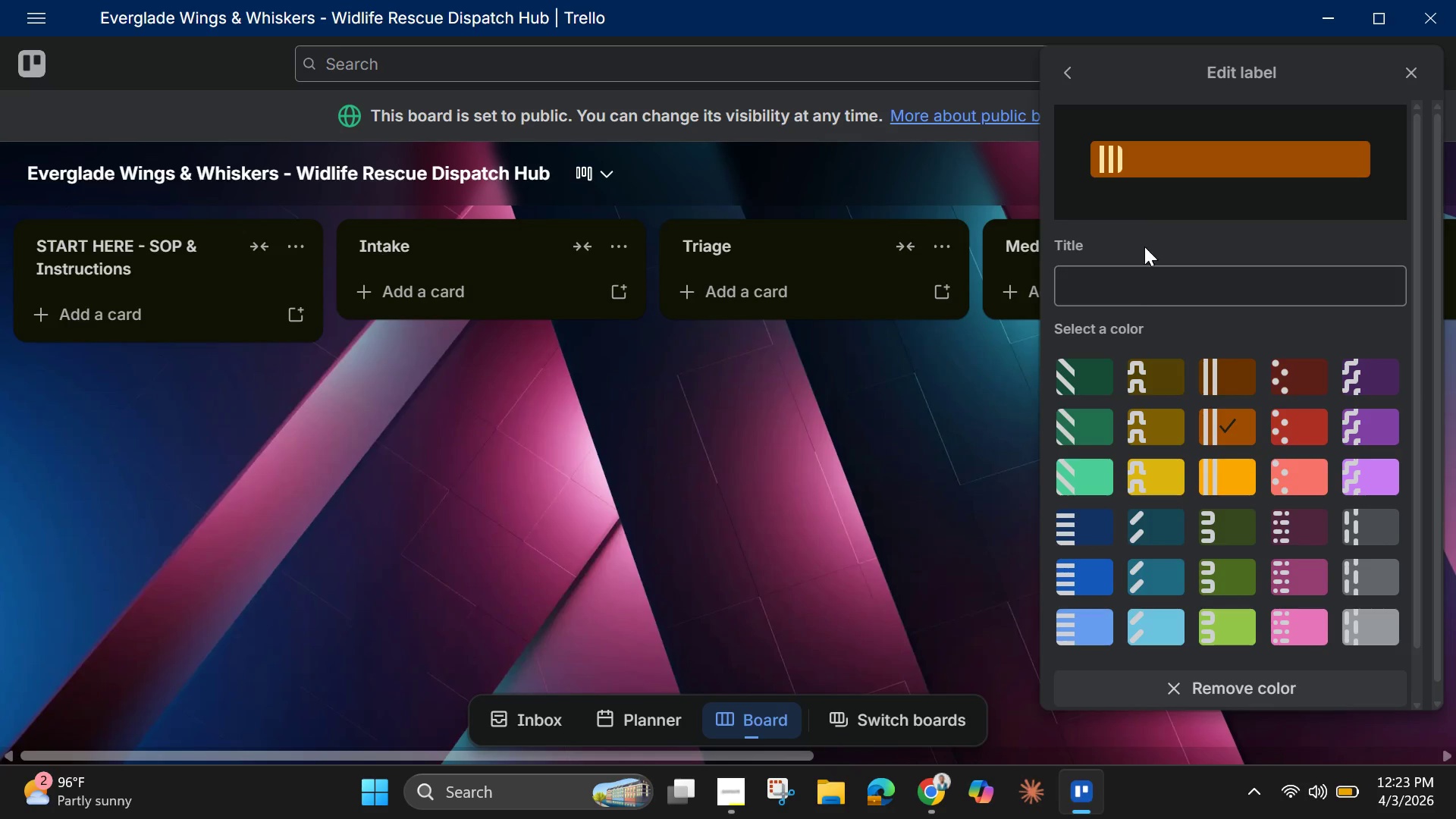 
left_click([1144, 297])
 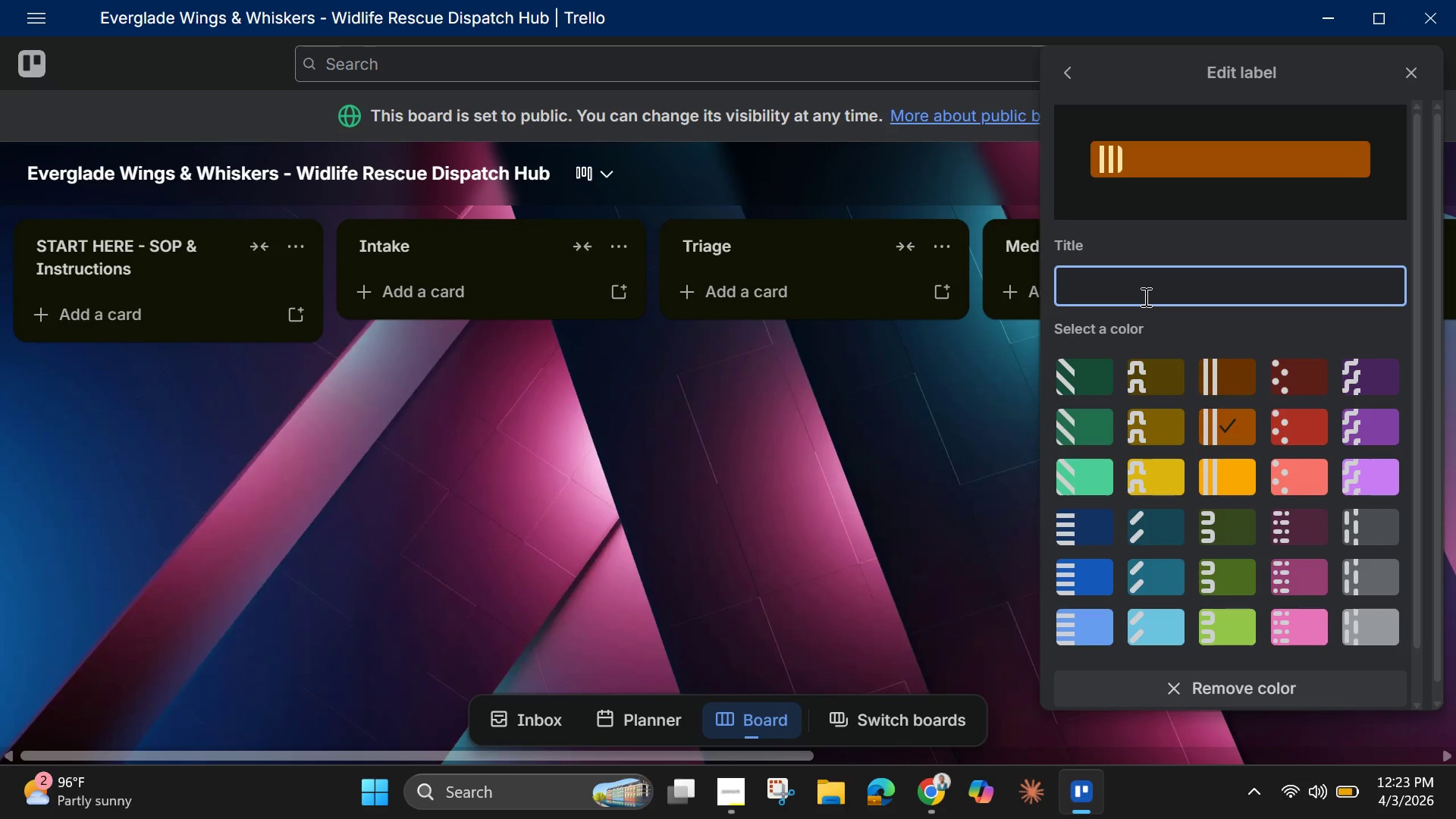 
type(Rep)
 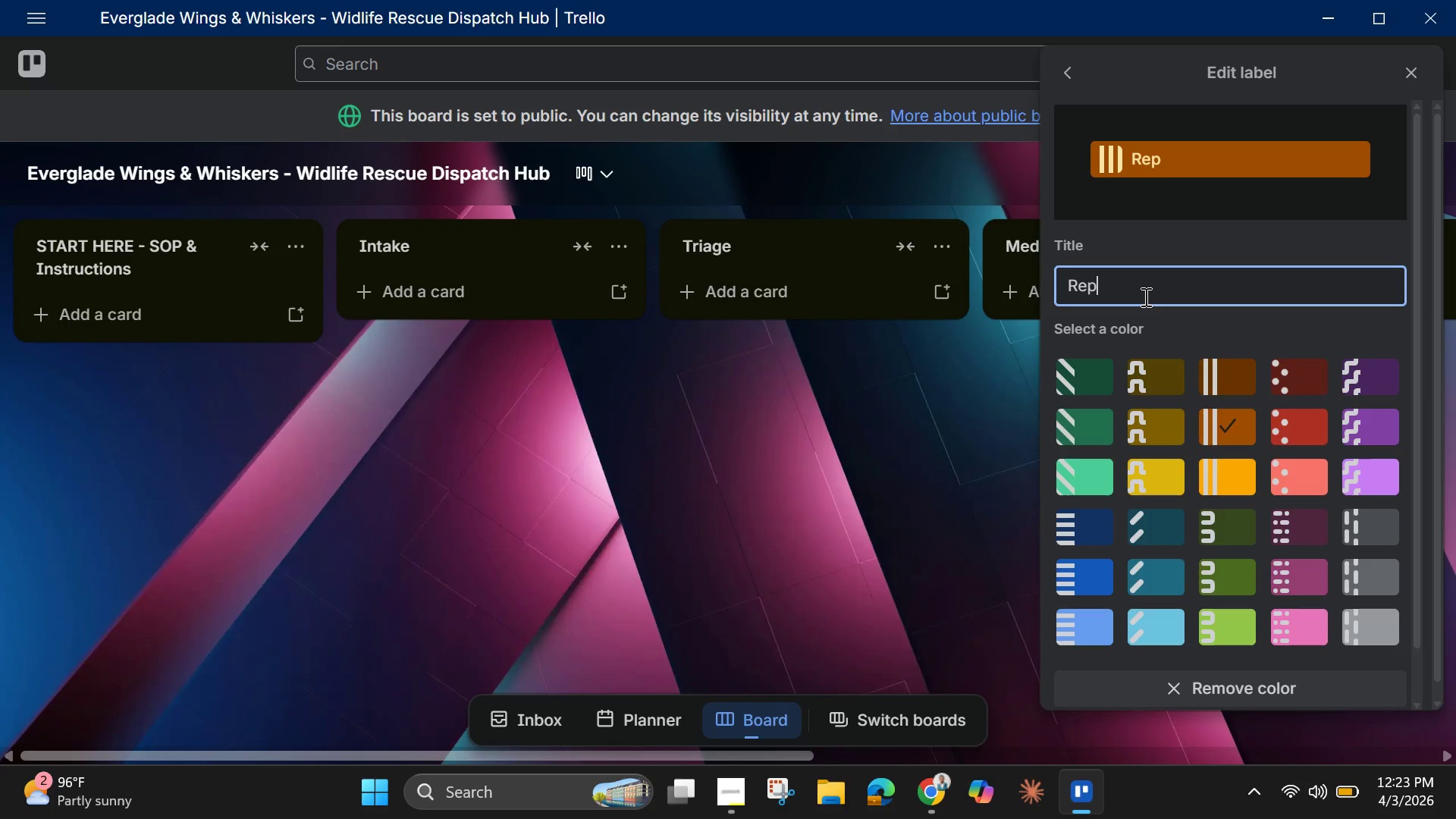 
type(tilee)
key(Backspace)
 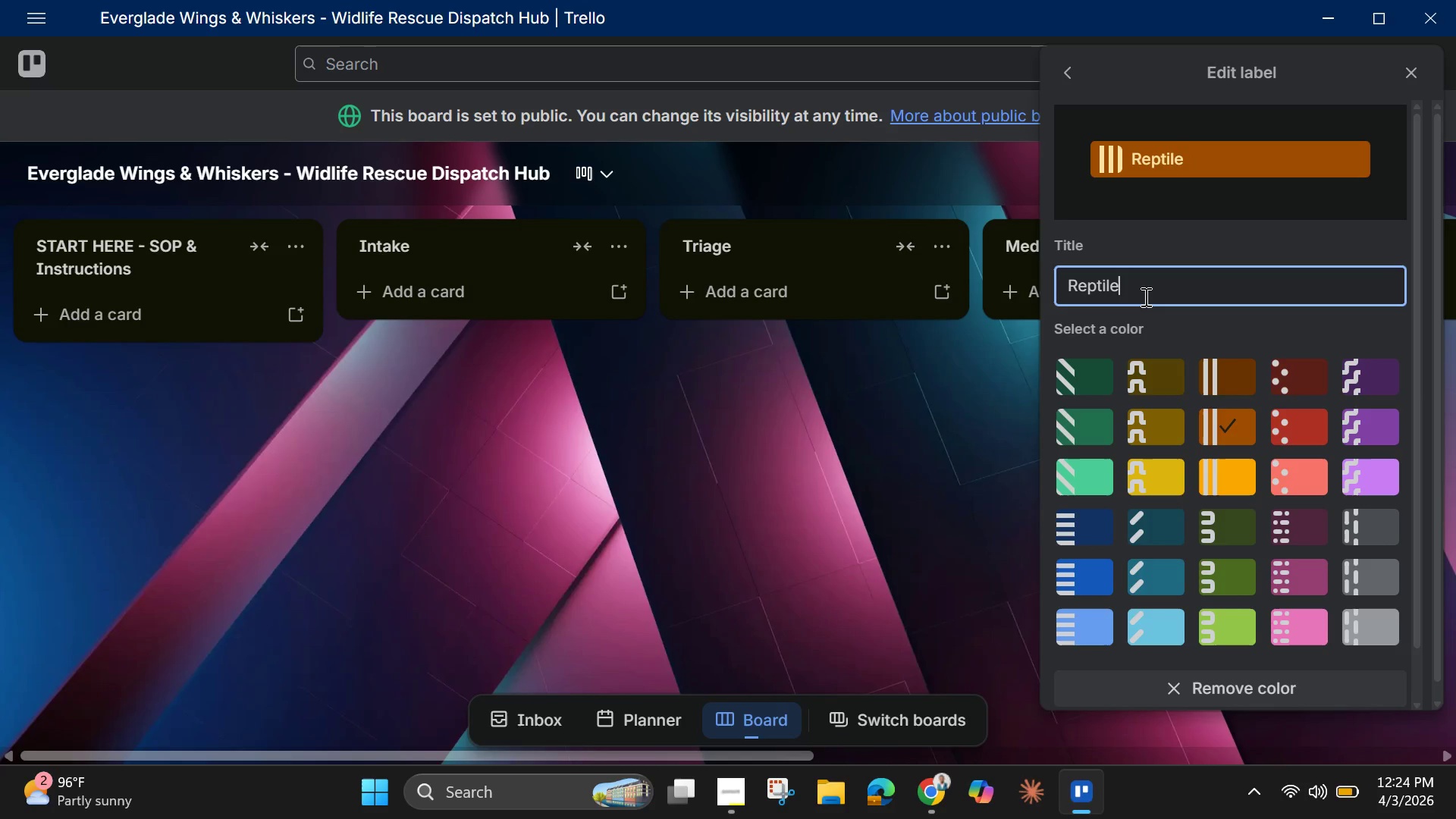 
key(Enter)
 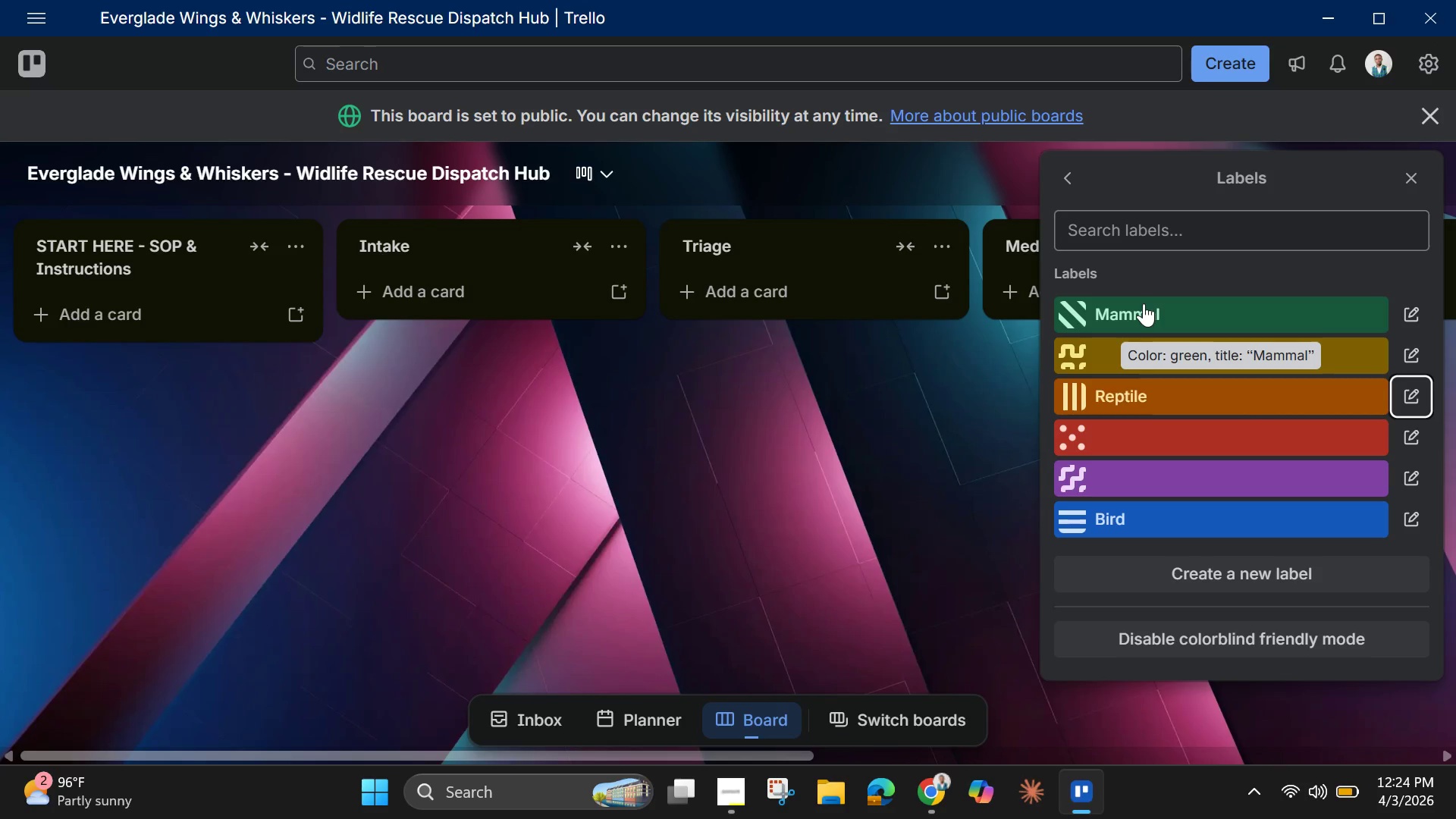 
left_click([1136, 484])
 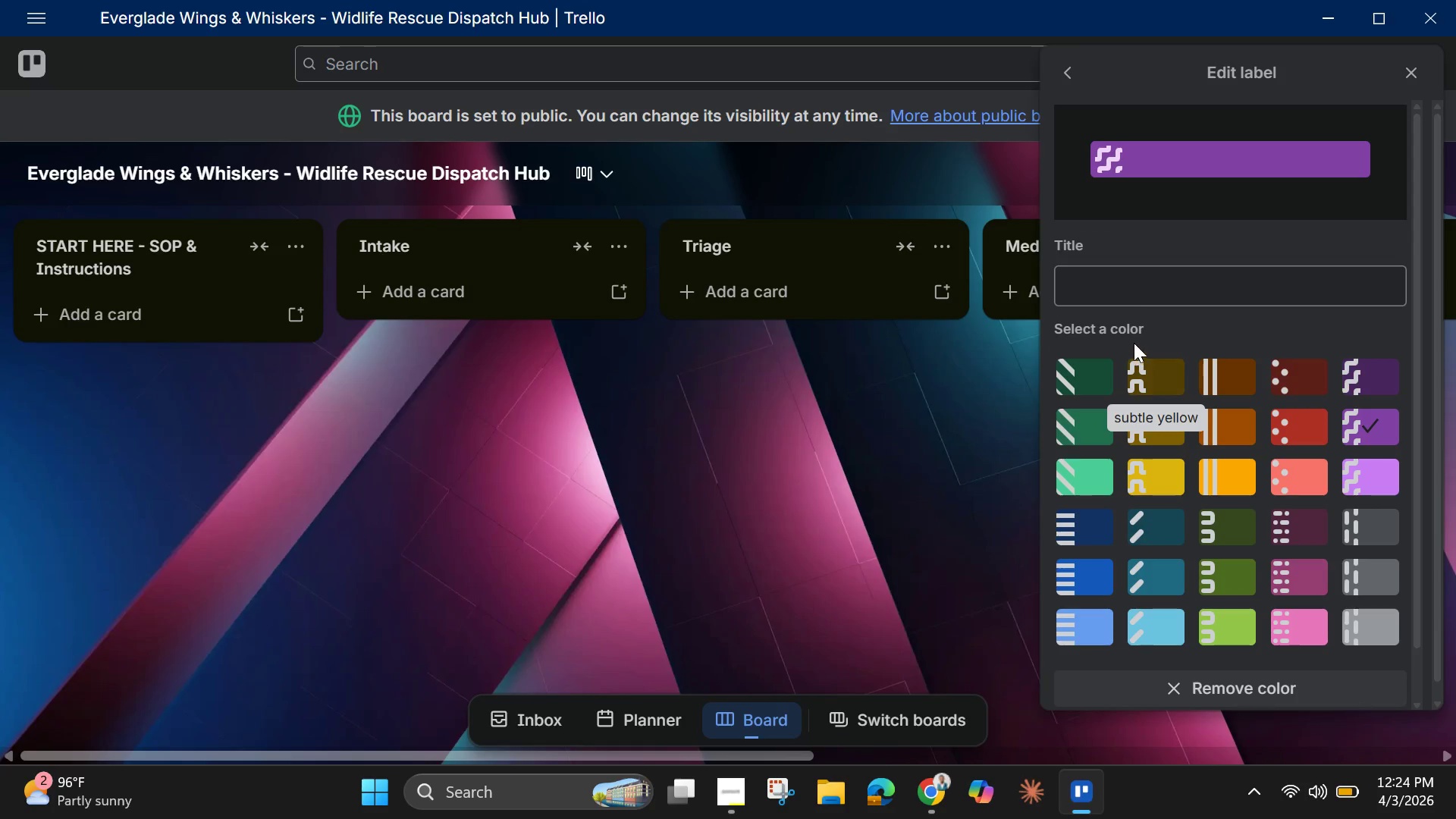 
left_click([1124, 288])
 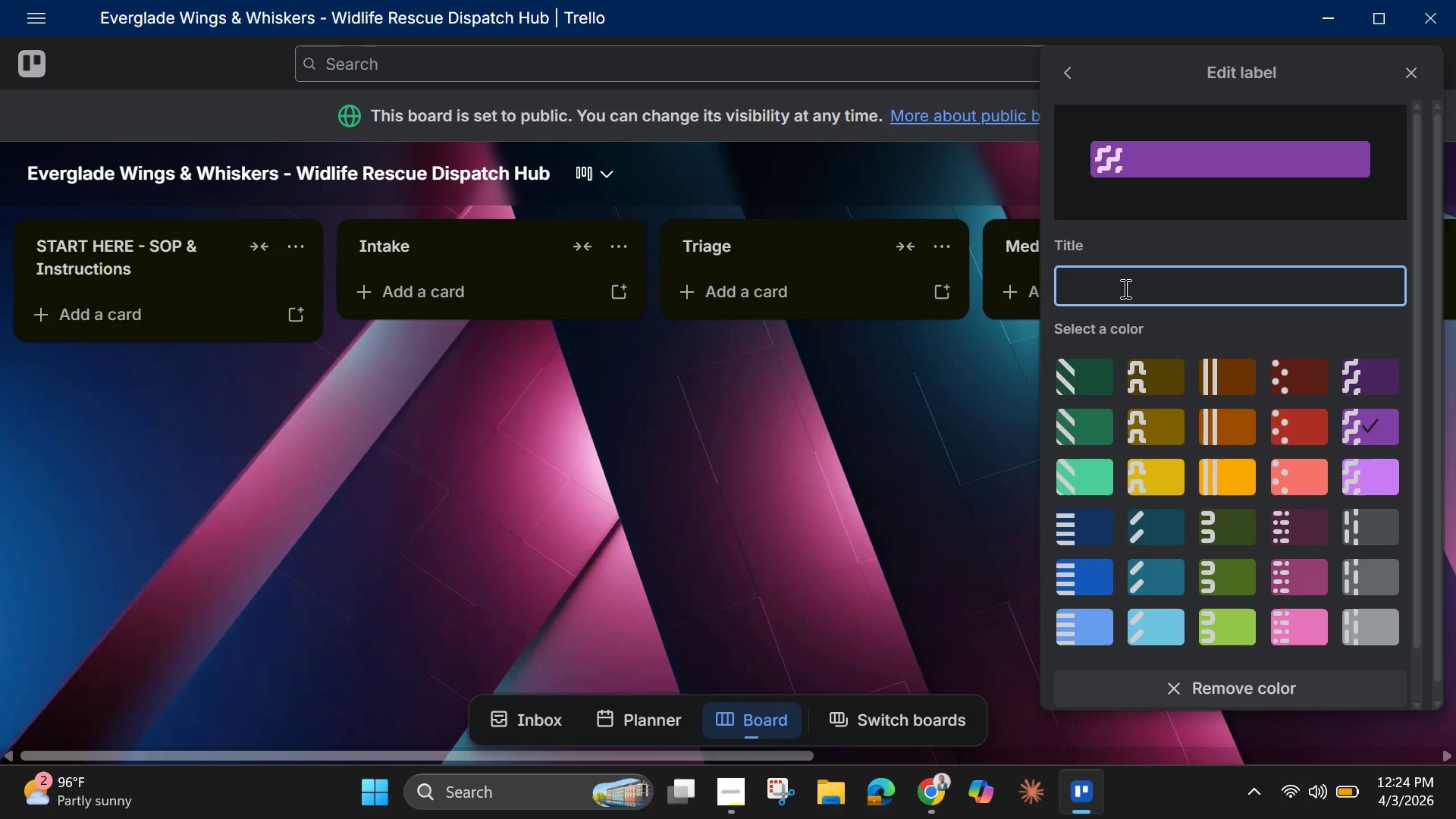 
type(Am)
 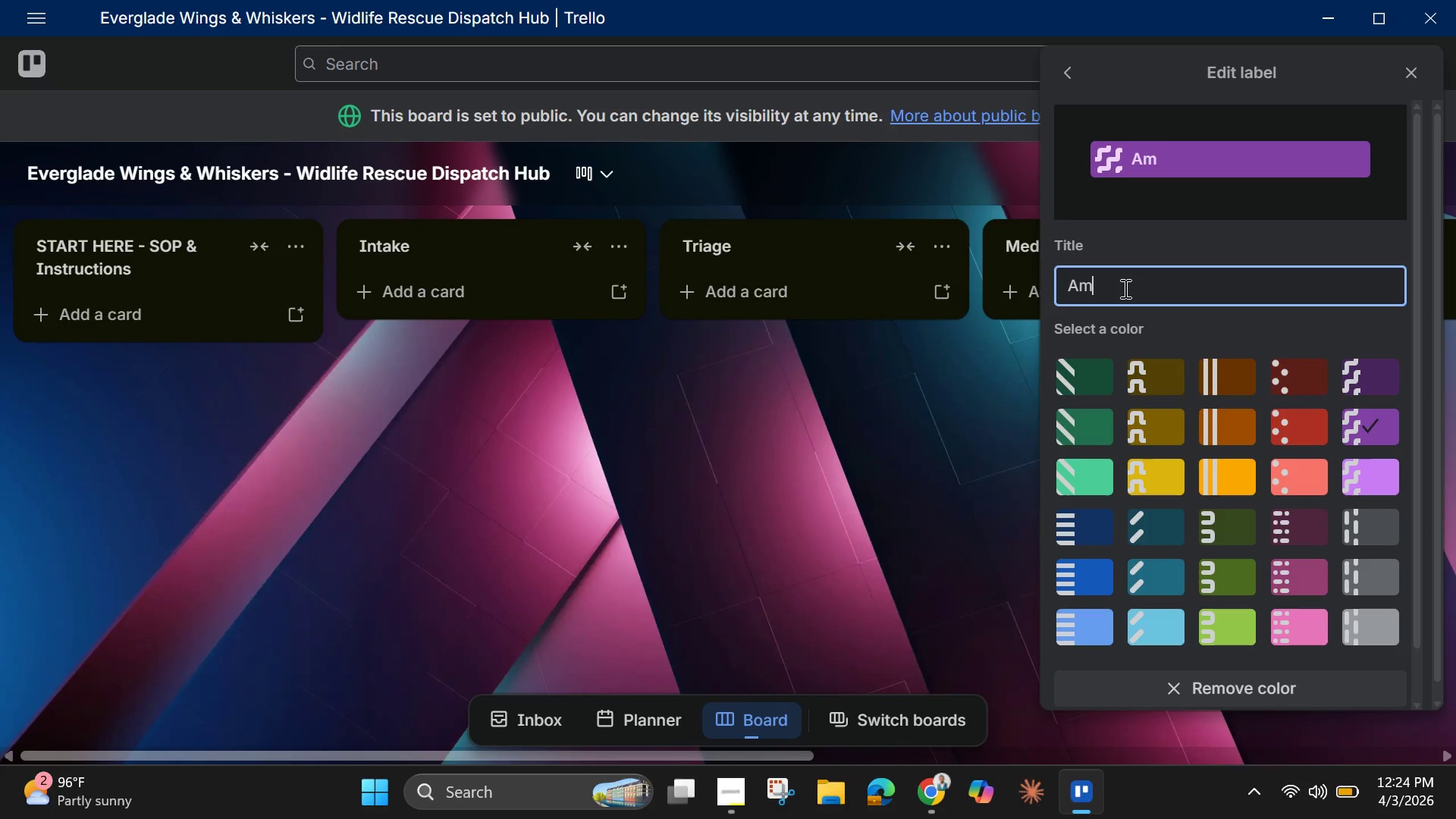 
type(phibian)
 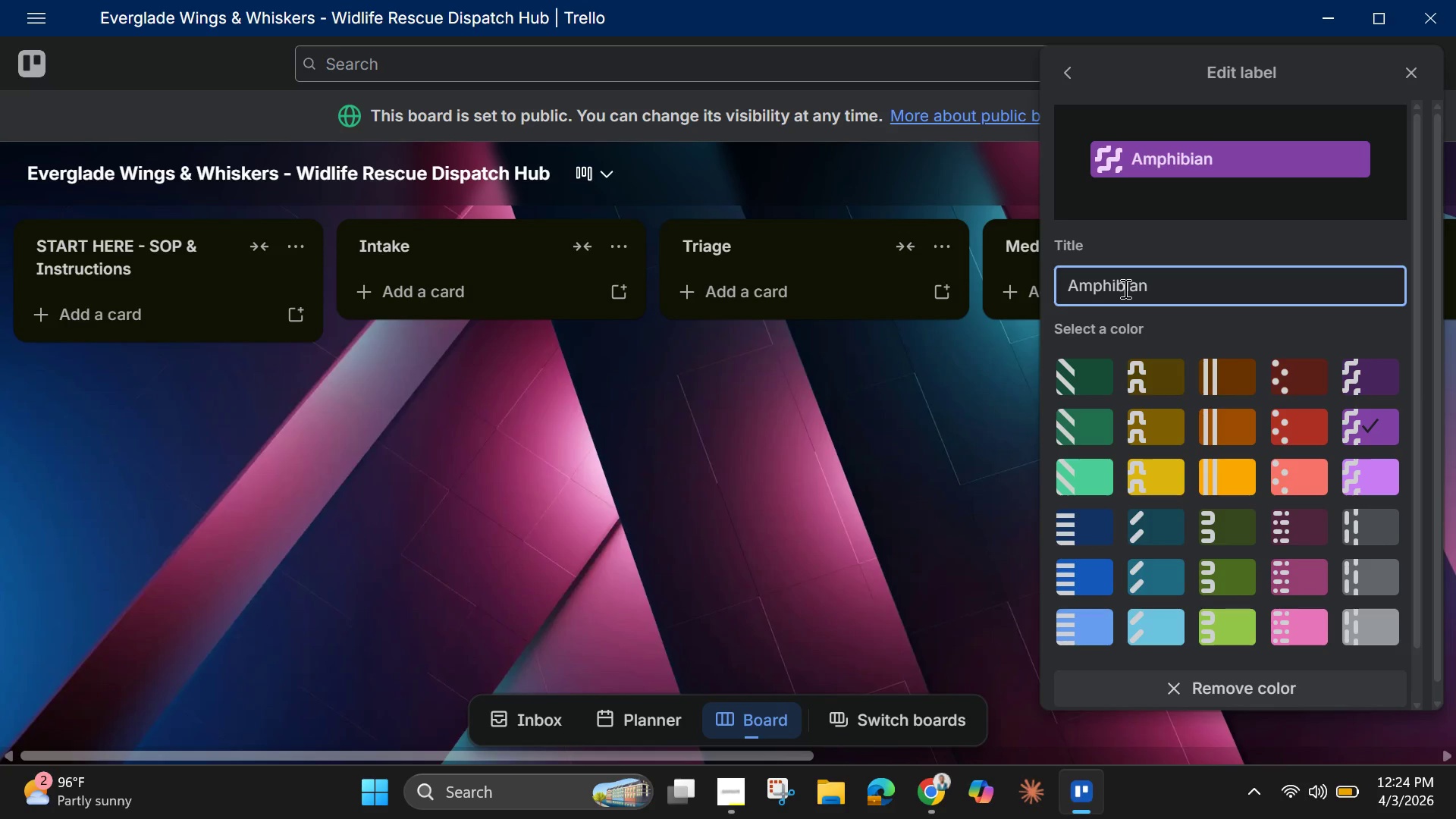 
key(Enter)
 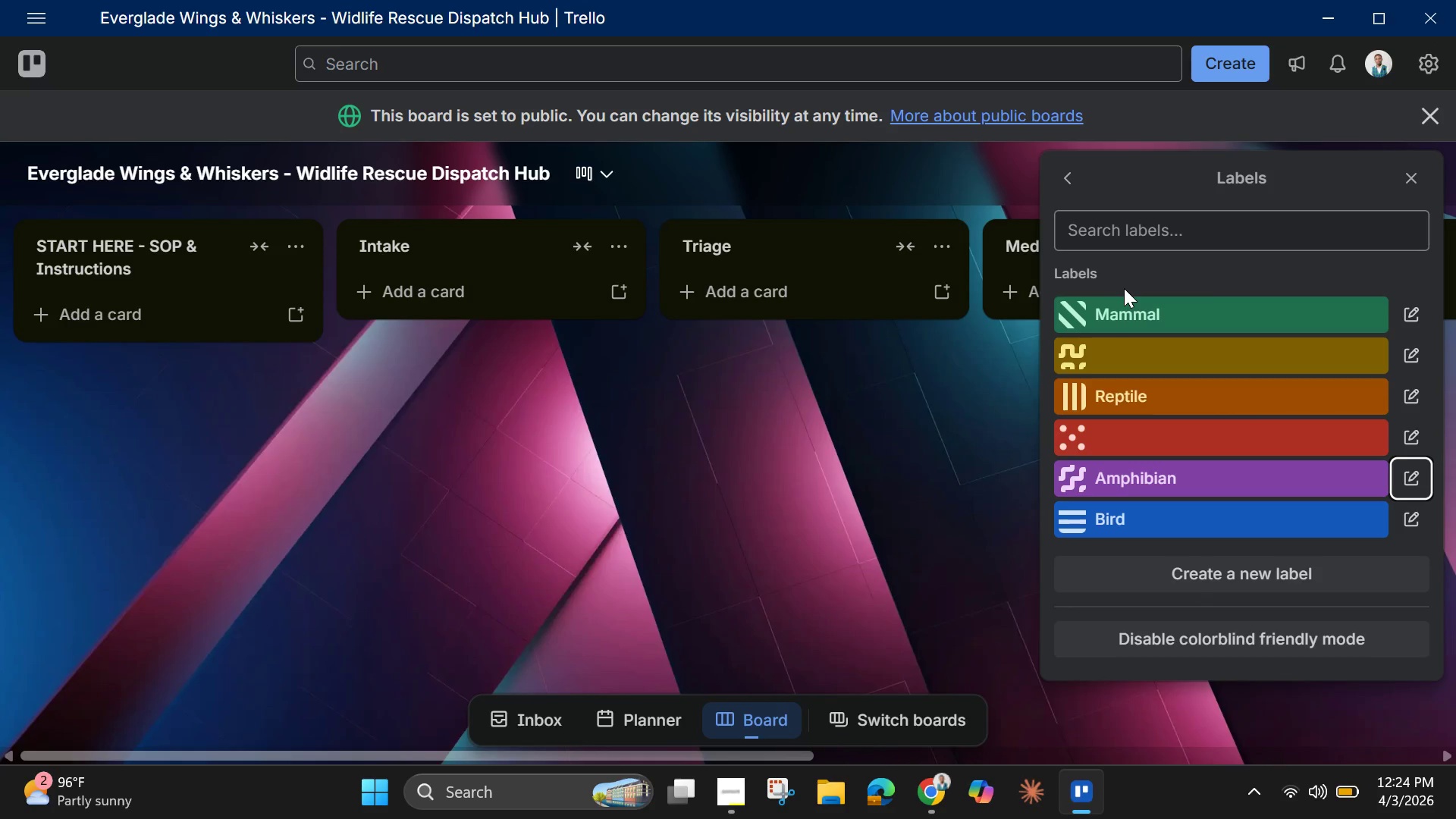 
wait(7.45)
 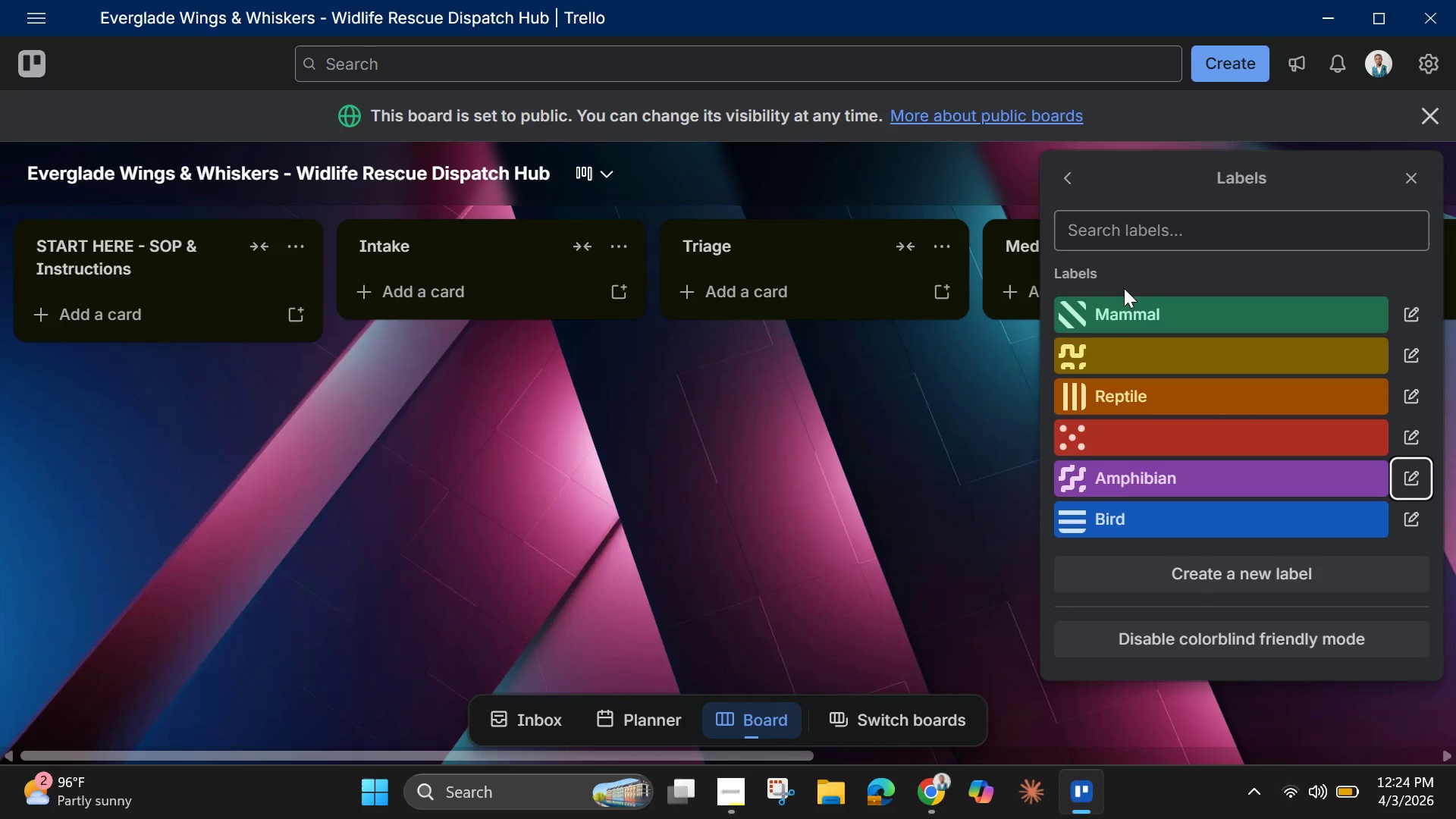 
left_click([1120, 452])
 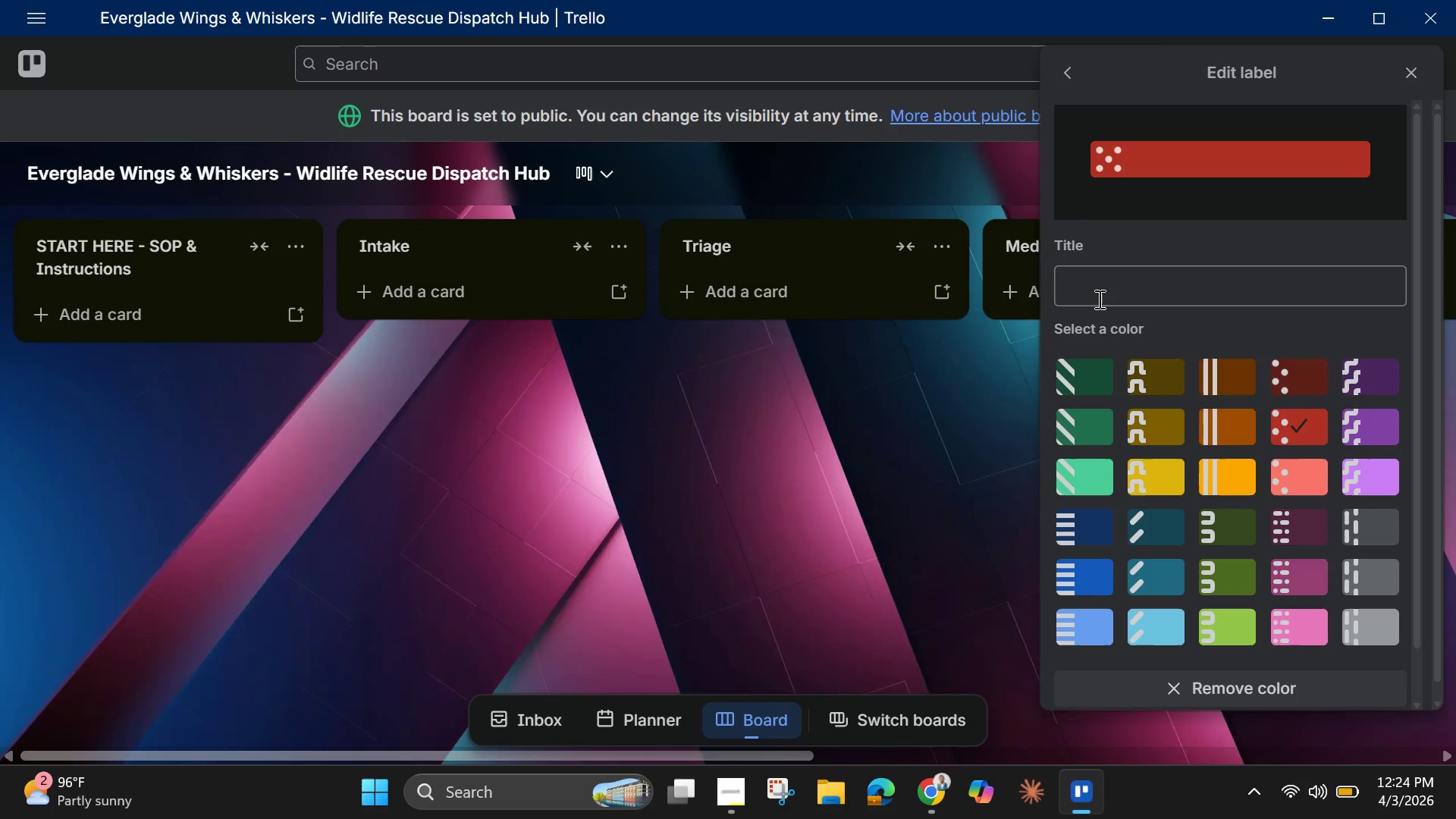 
left_click([1098, 299])
 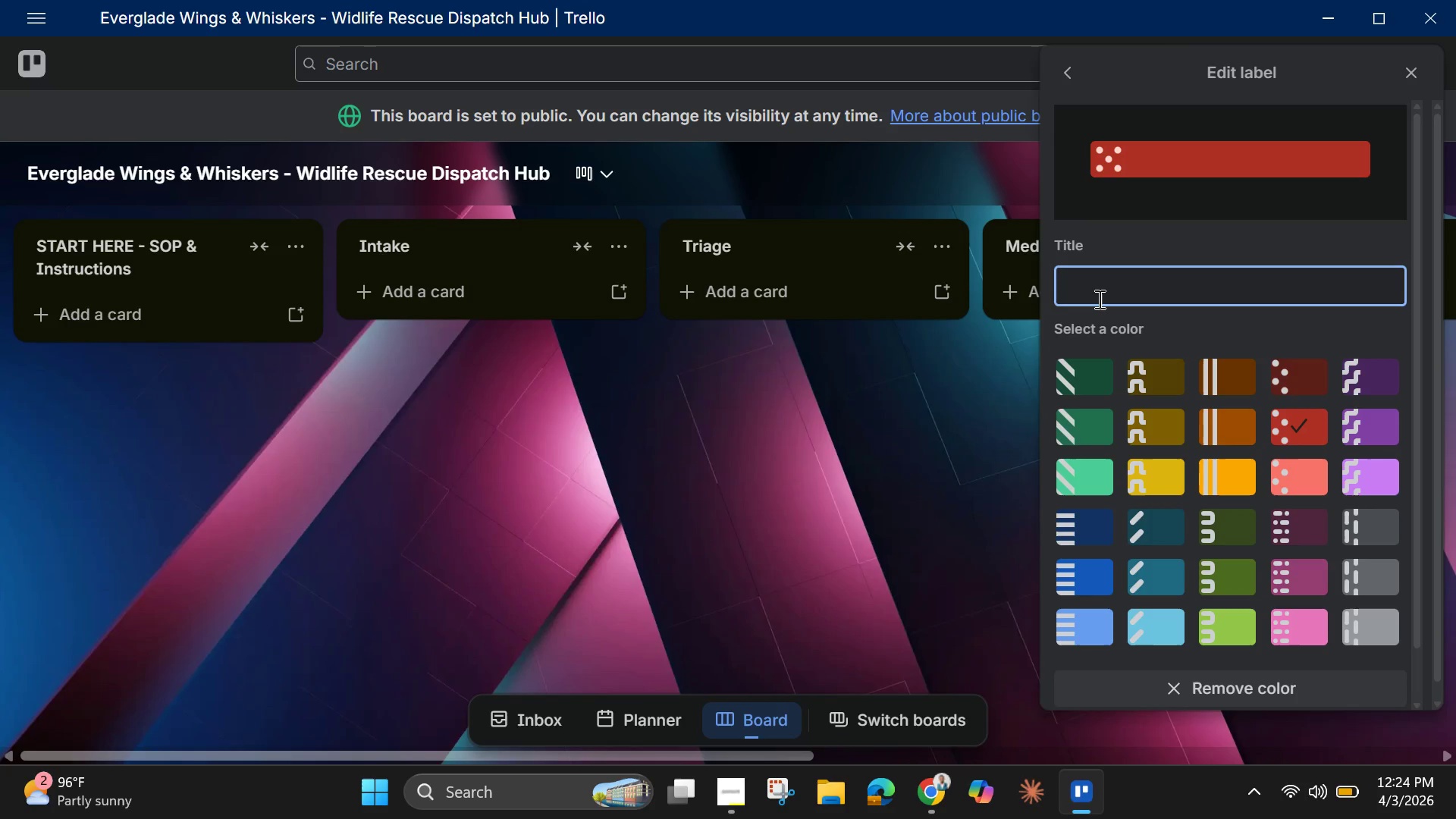 
type(Critical)
 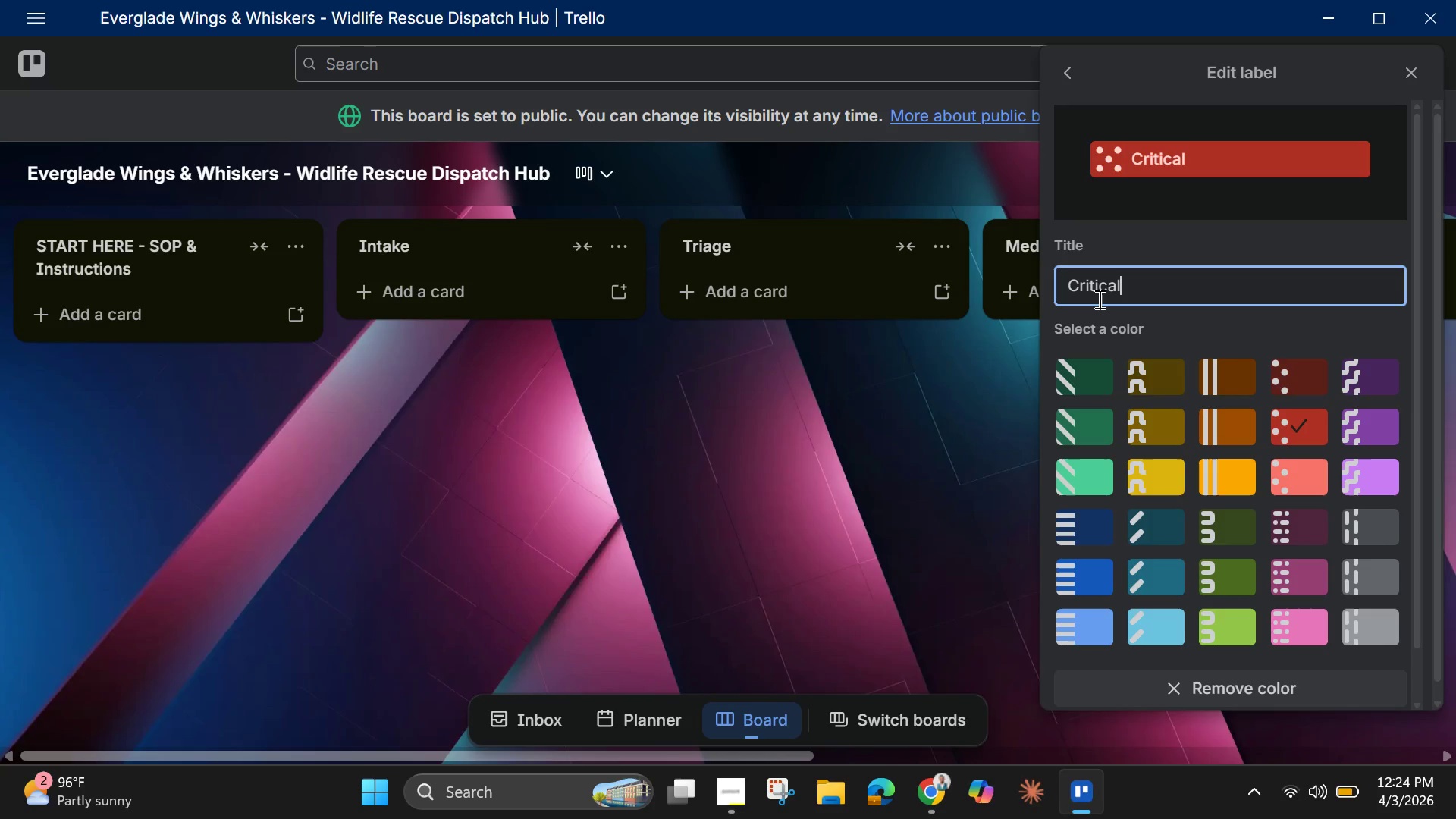 
key(Enter)
 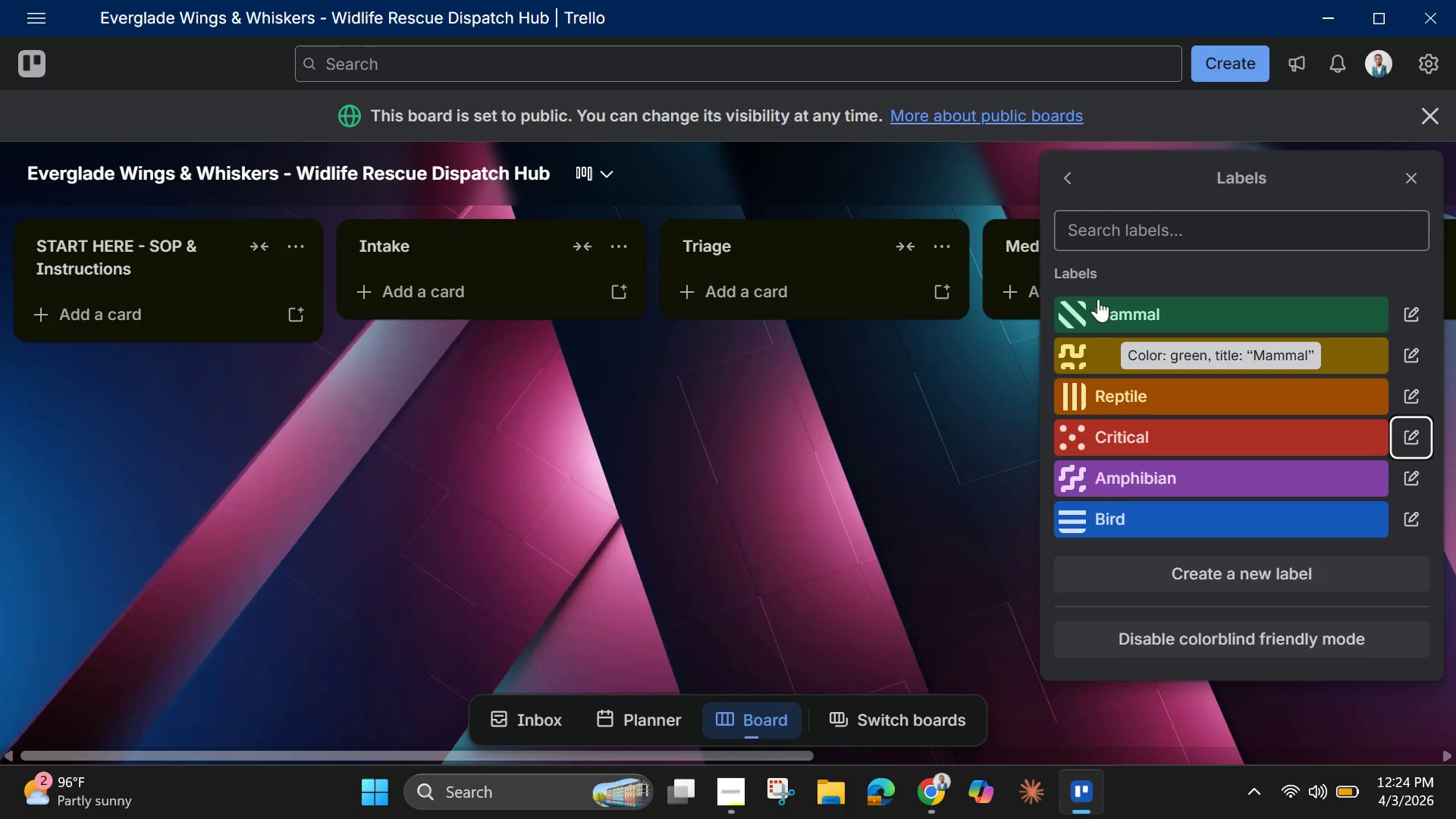 
wait(6.12)
 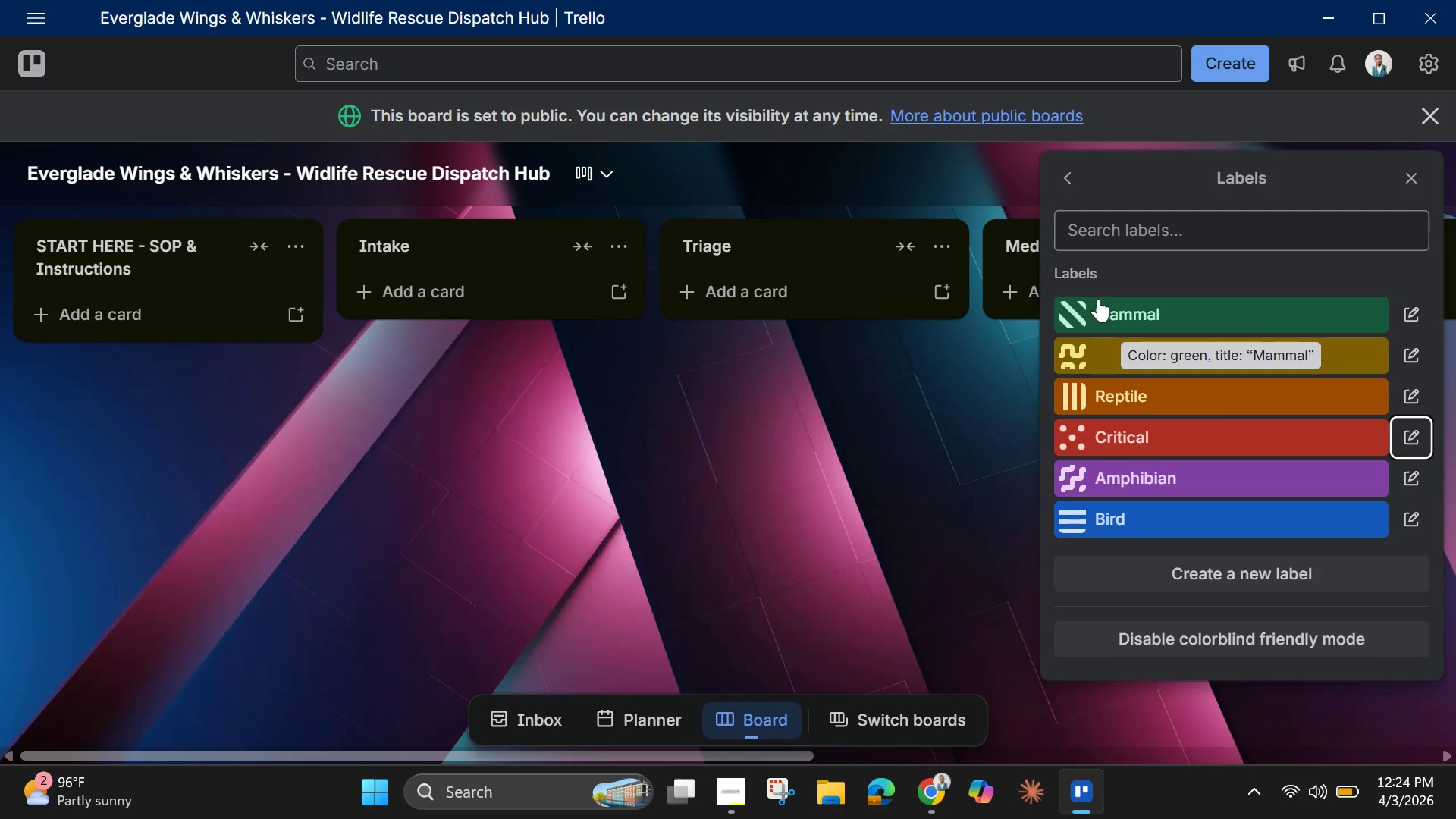 
left_click([1097, 357])
 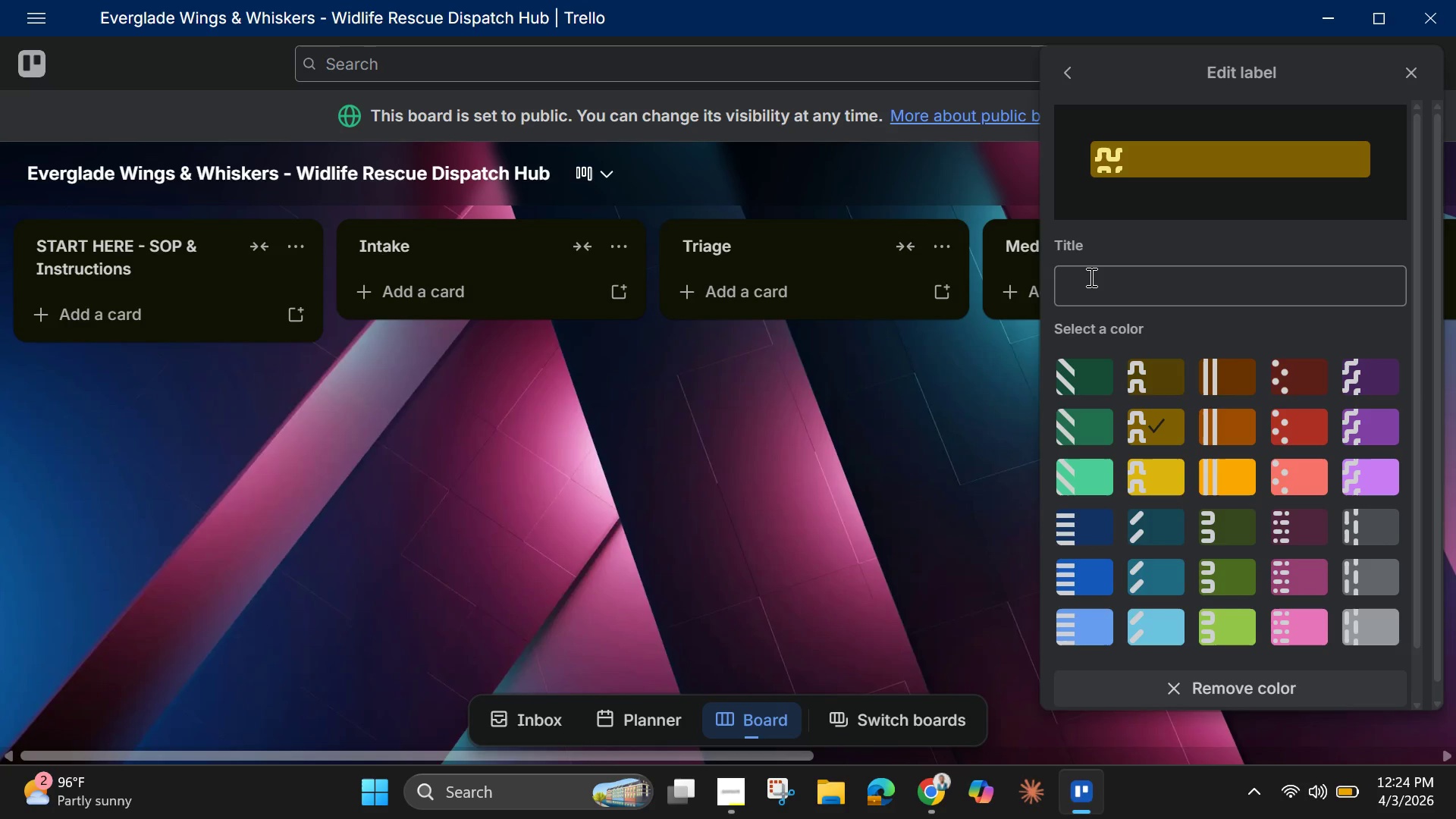 
wait(5.38)
 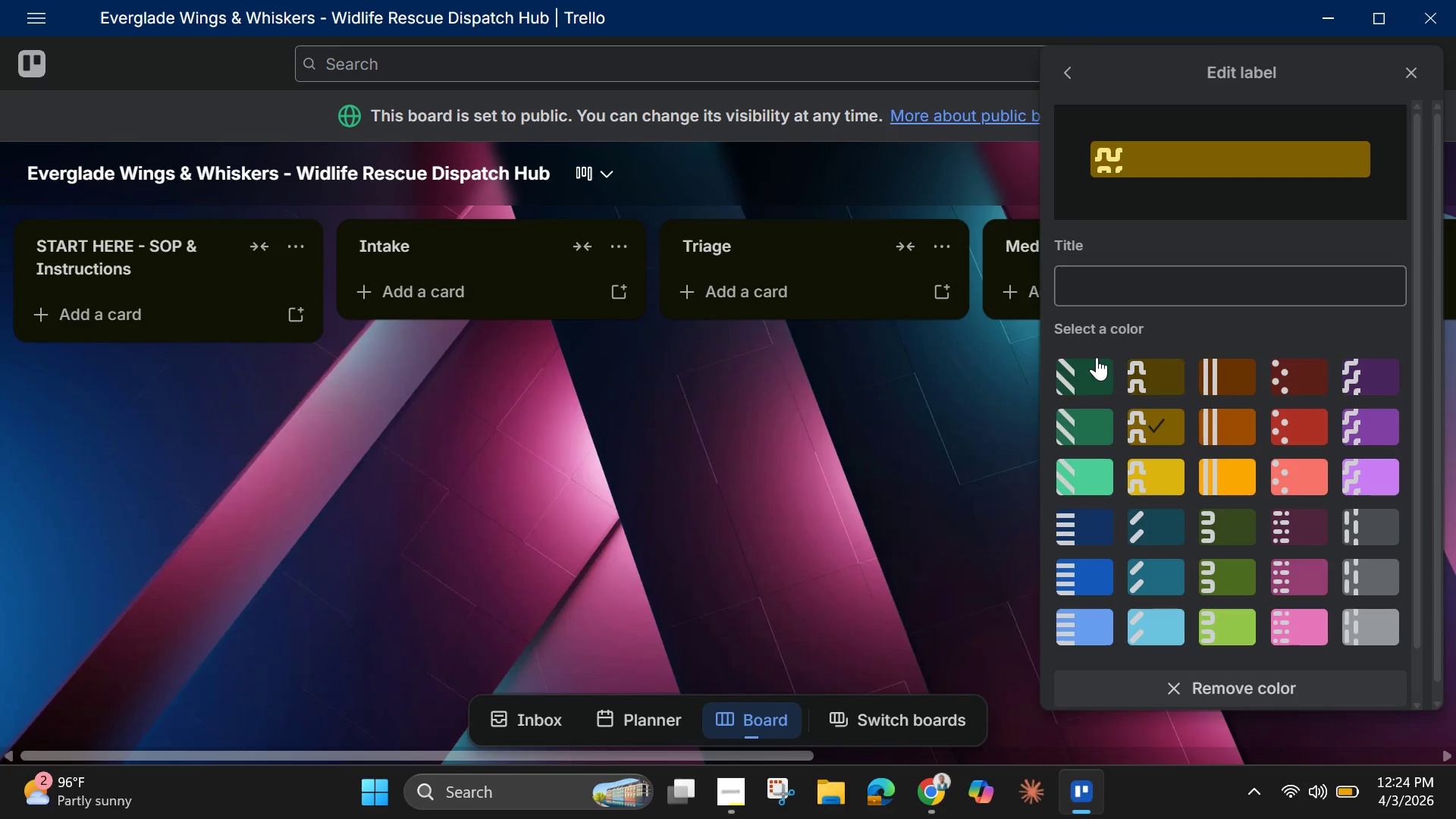 
left_click([1096, 285])
 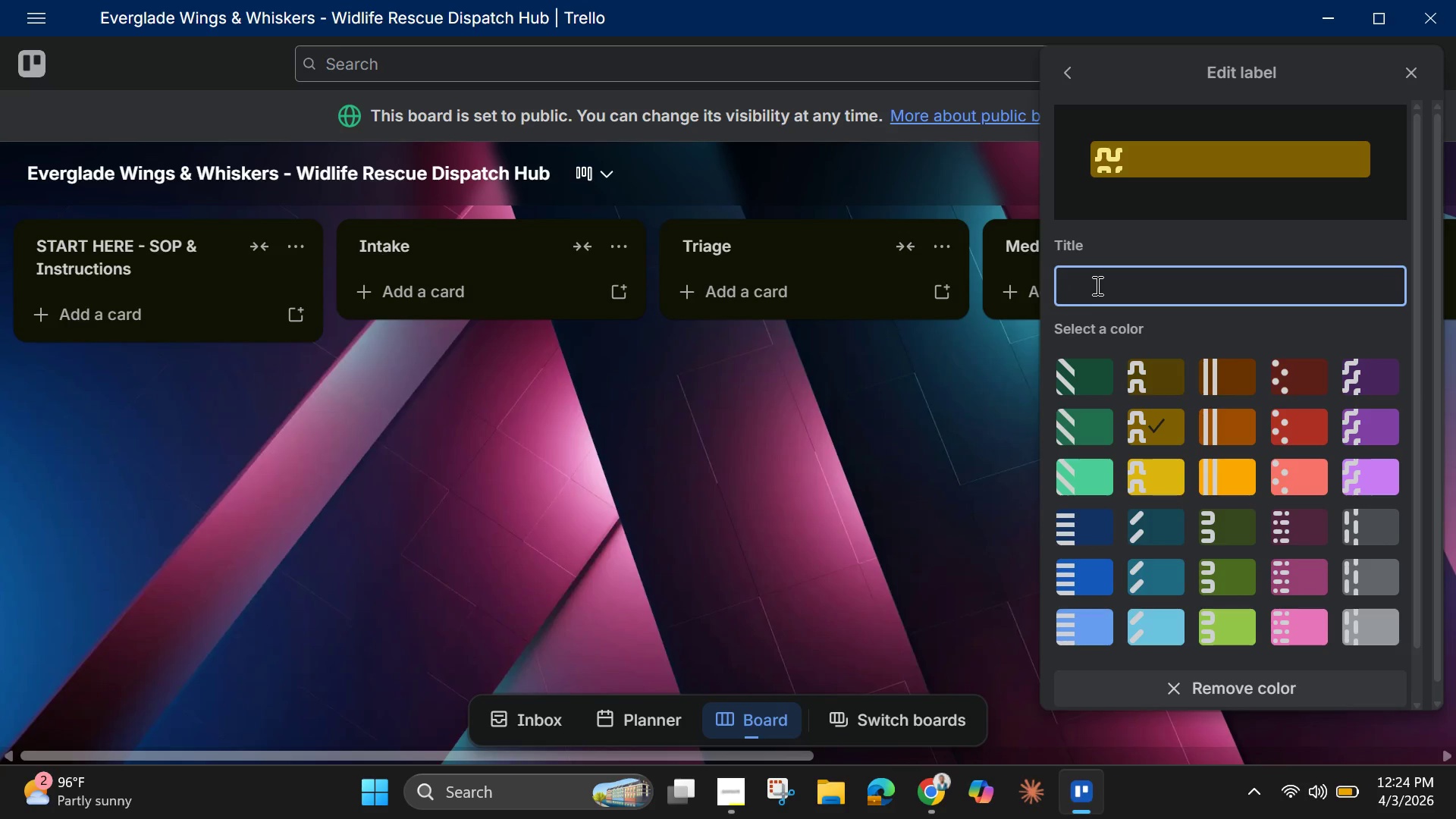 
type(Stable)
 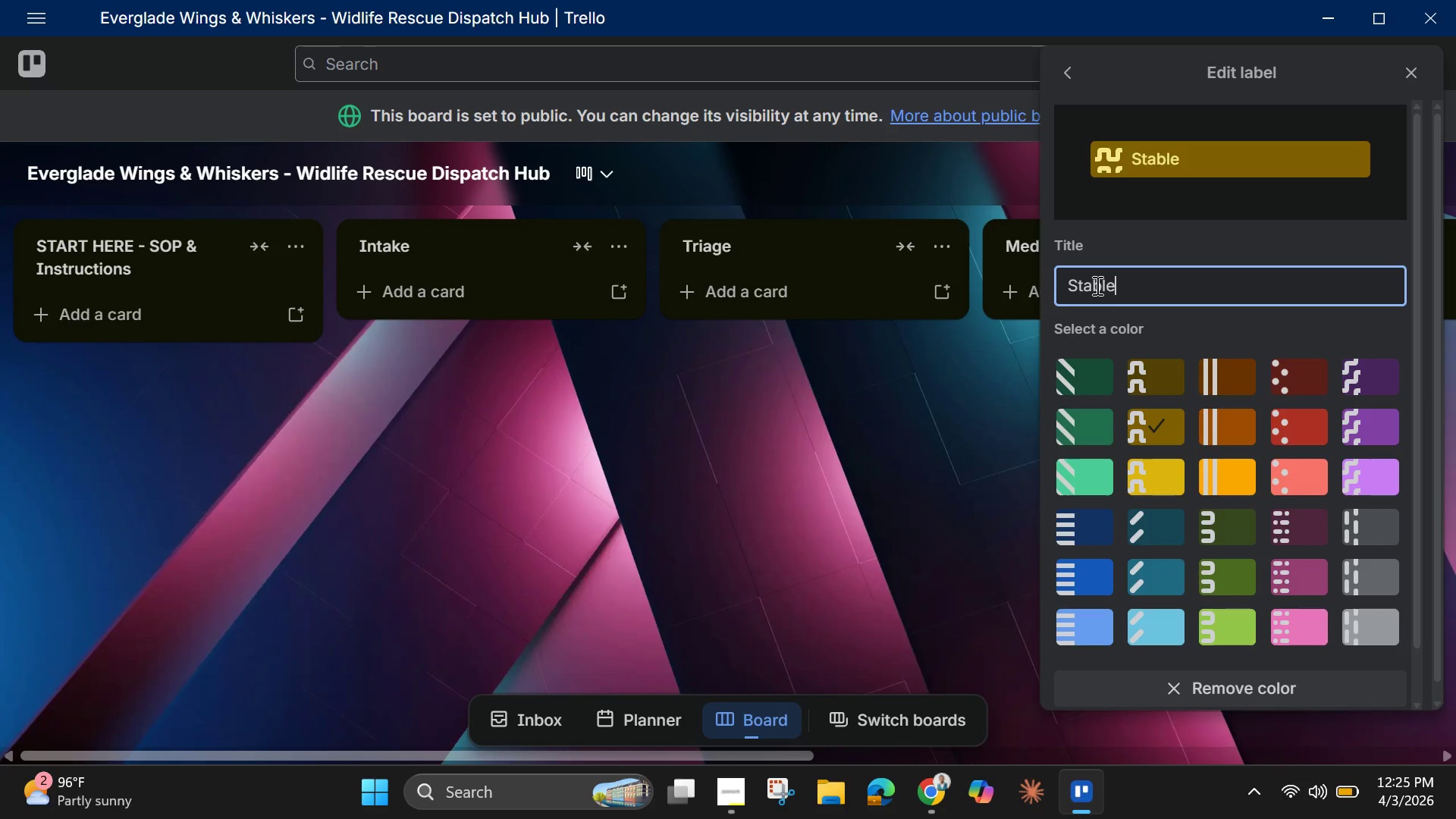 
wait(6.17)
 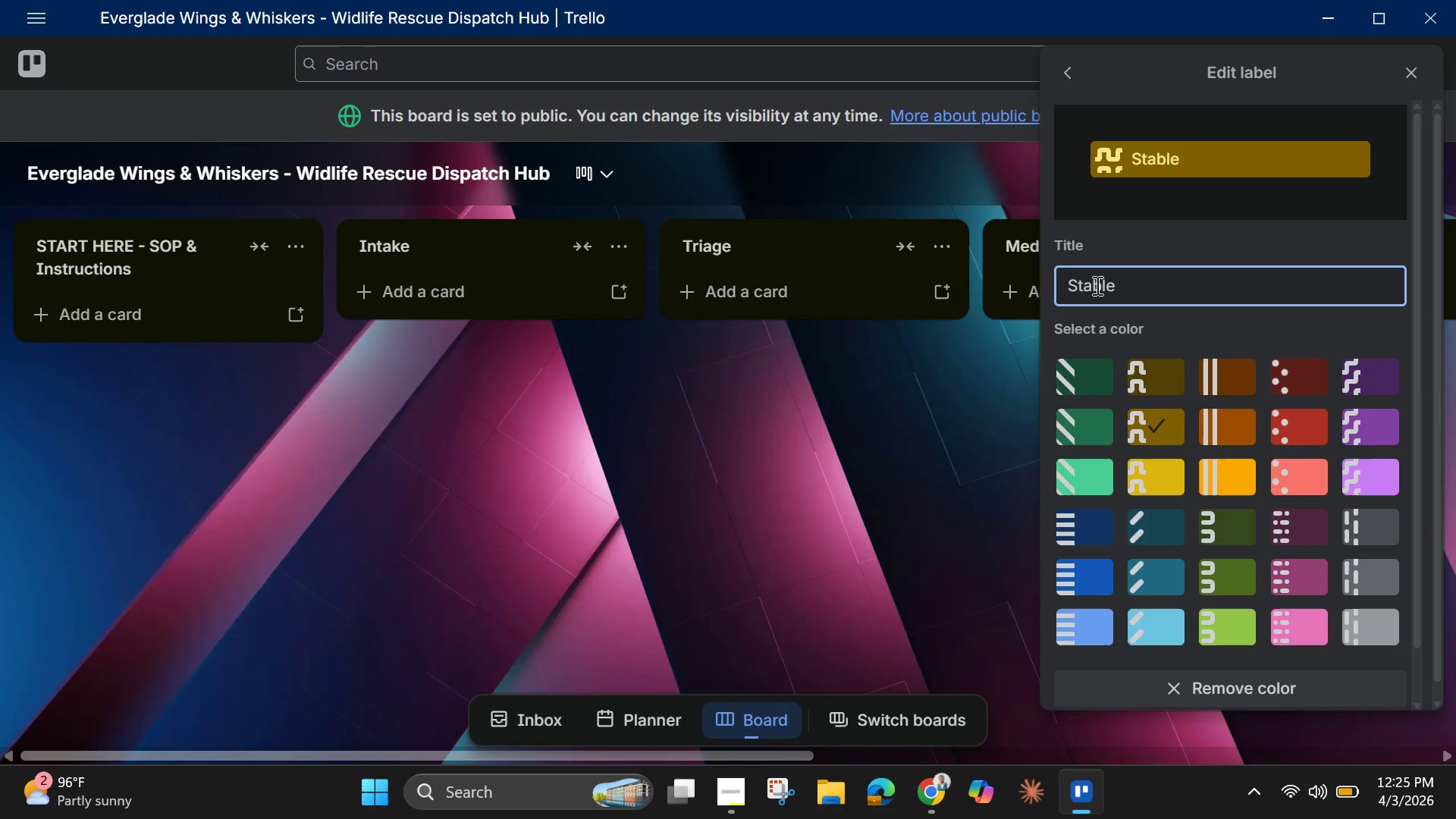 
key(Enter)
 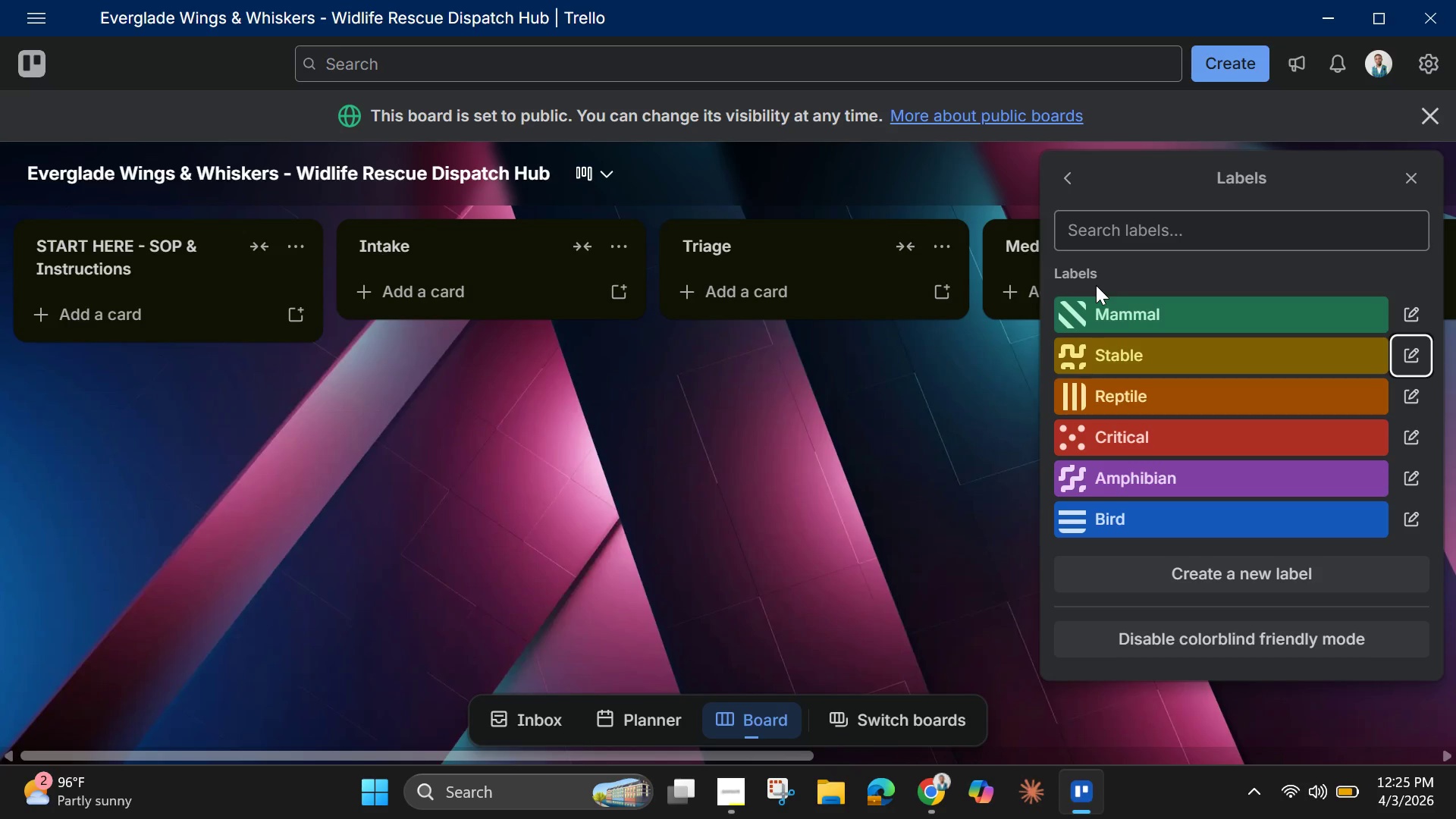 
left_click([1240, 579])
 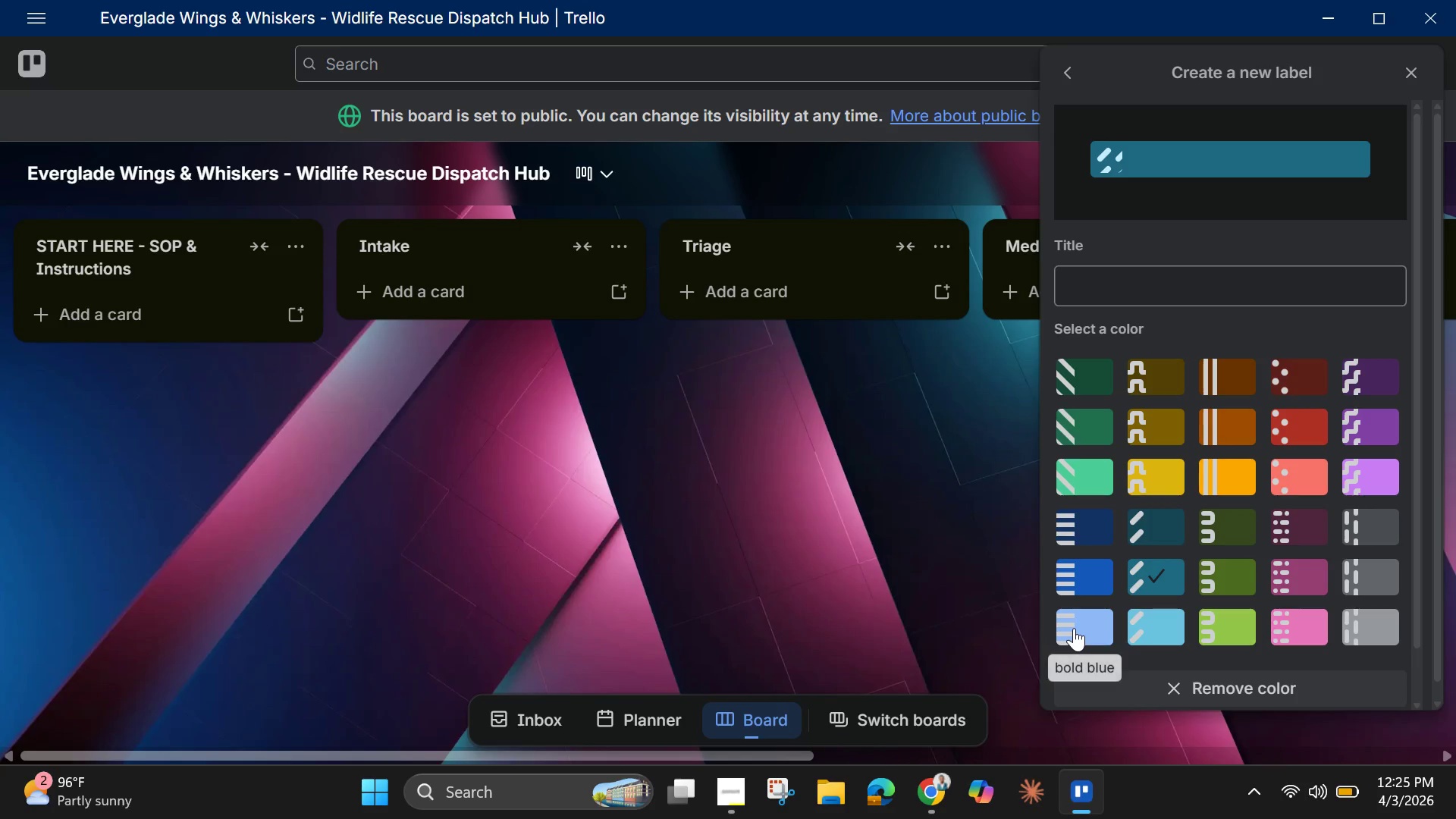 
left_click([1072, 621])
 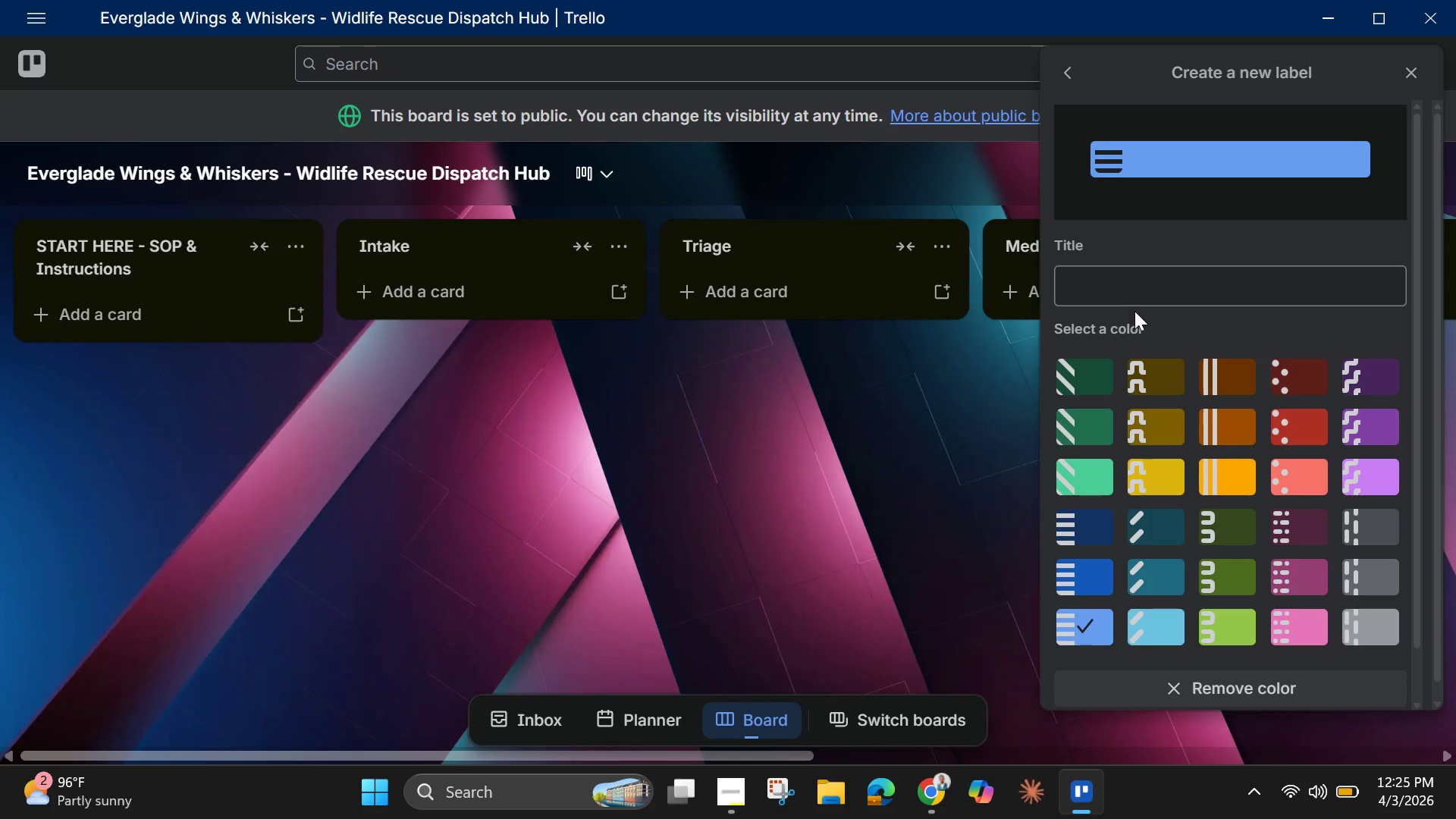 
left_click([1131, 293])
 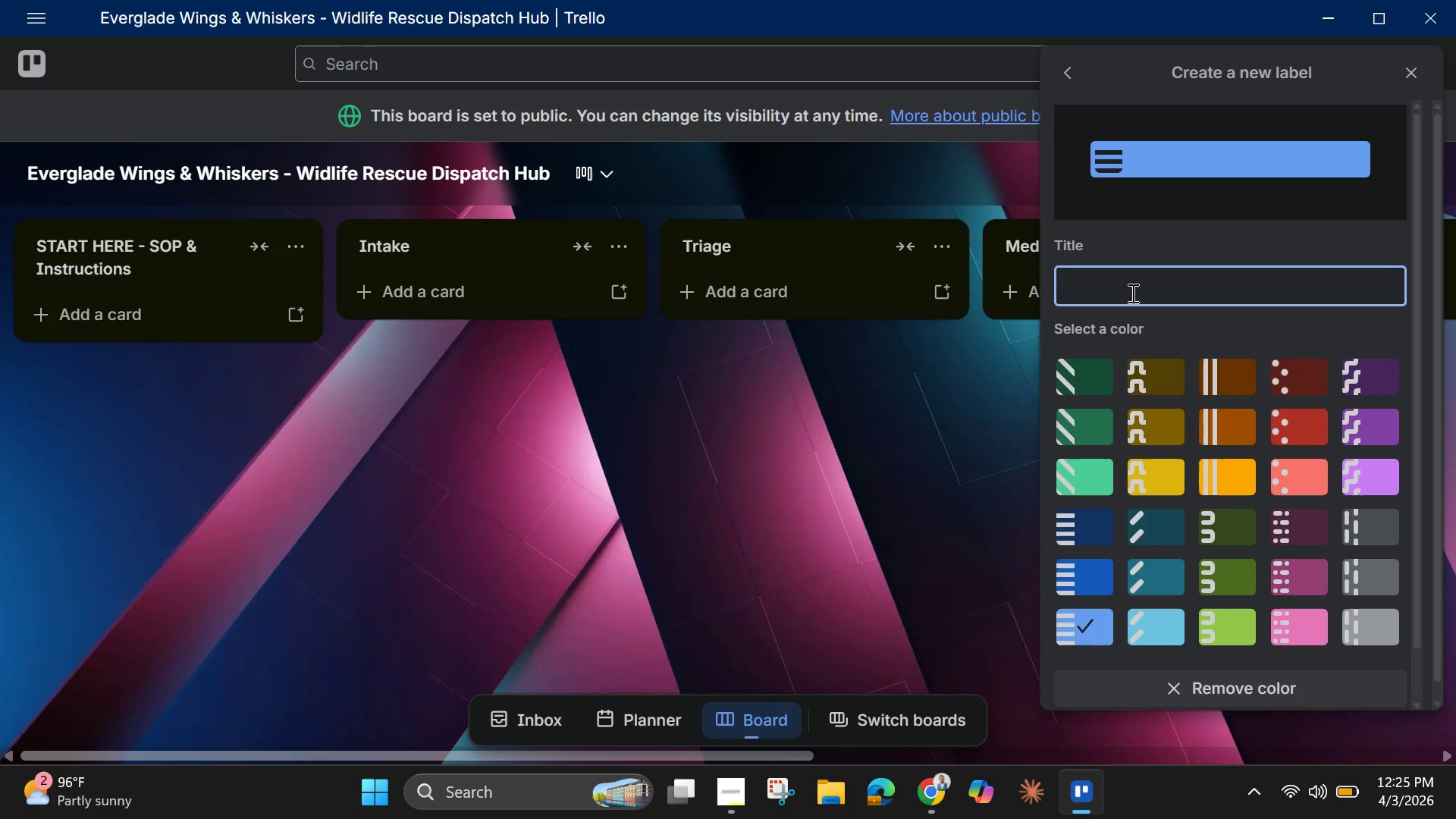 
type(Ready for Release)
 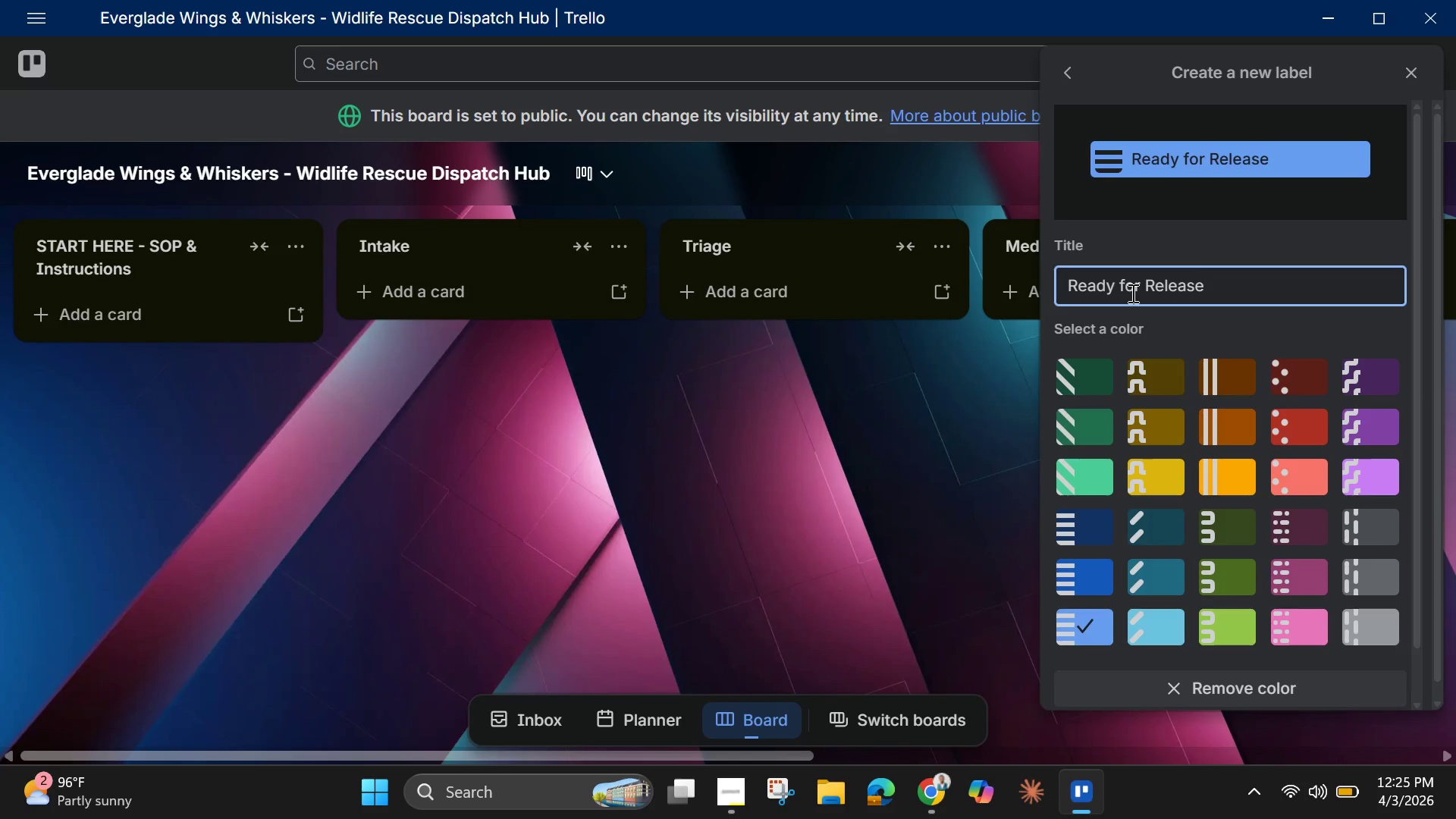 
 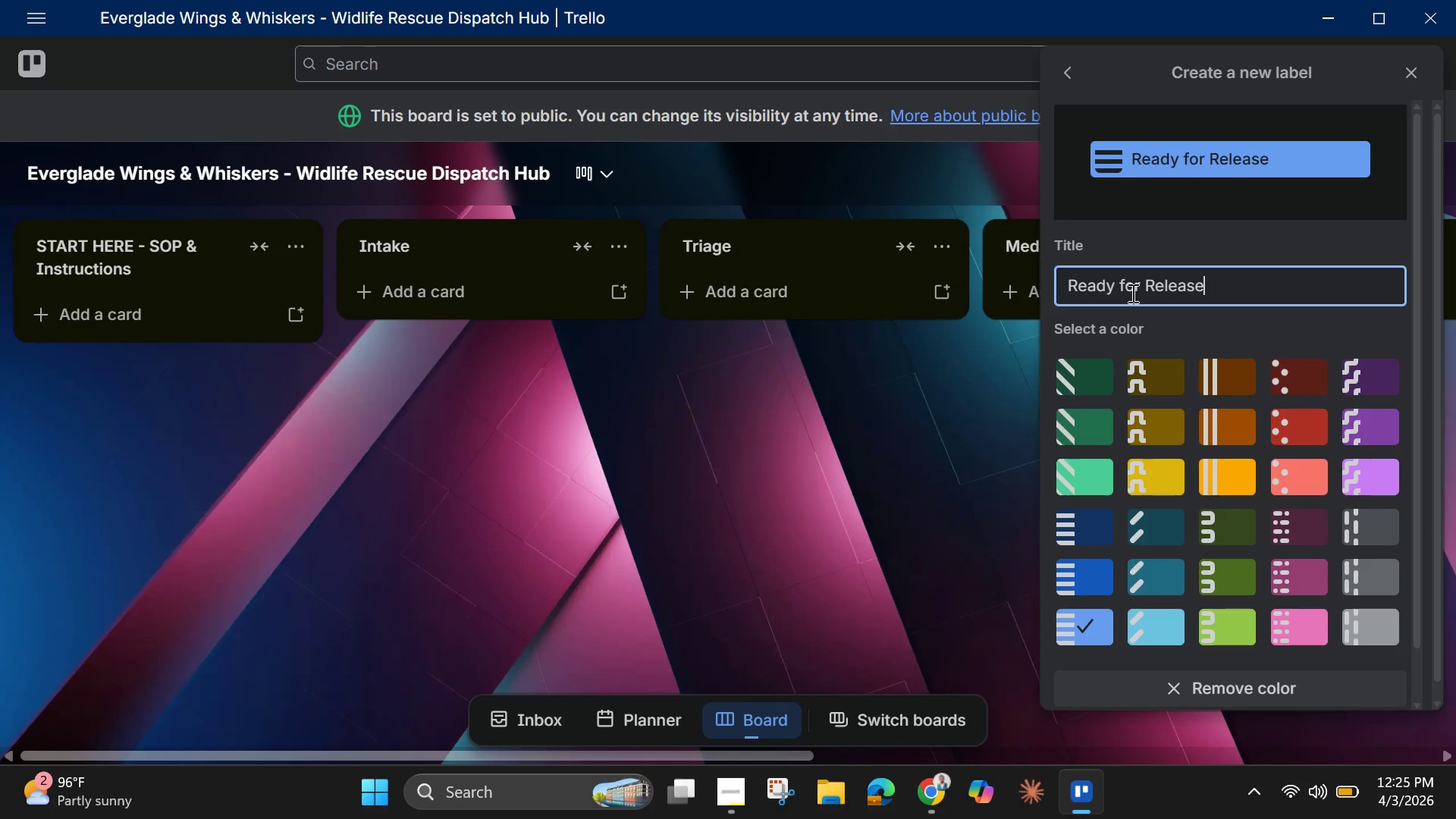 
key(Enter)
 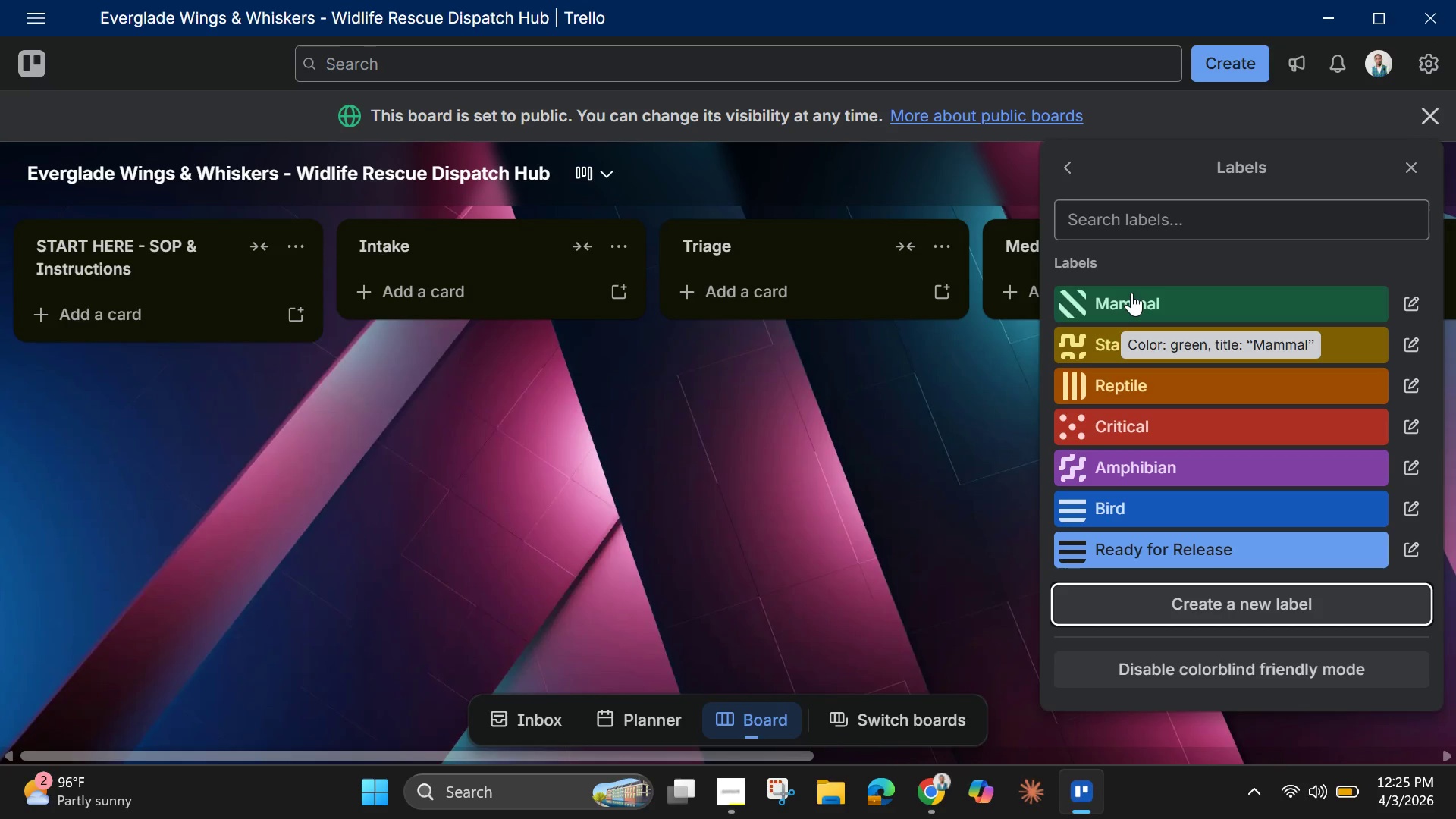 
wait(14.58)
 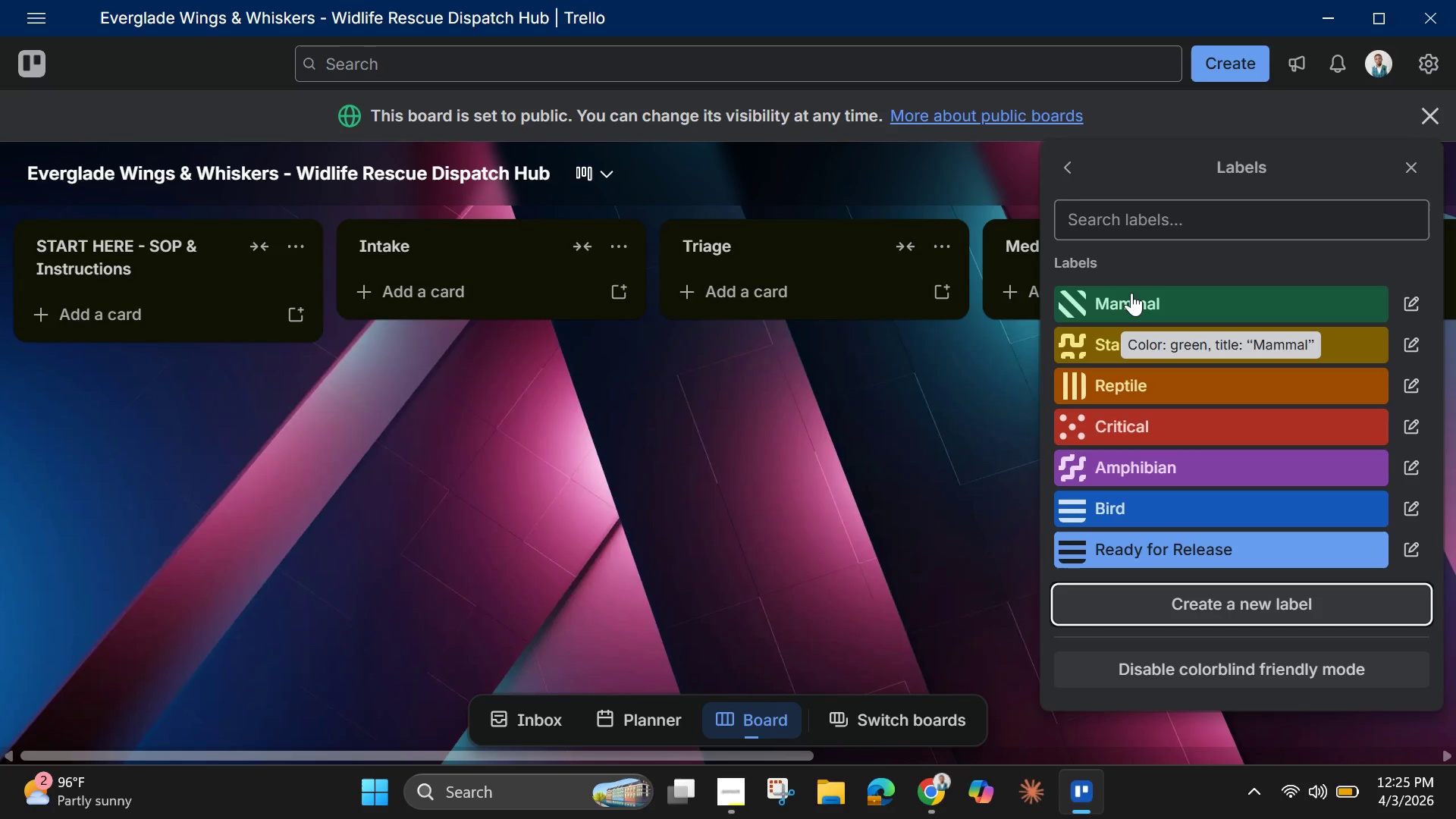 
left_click([1395, 614])
 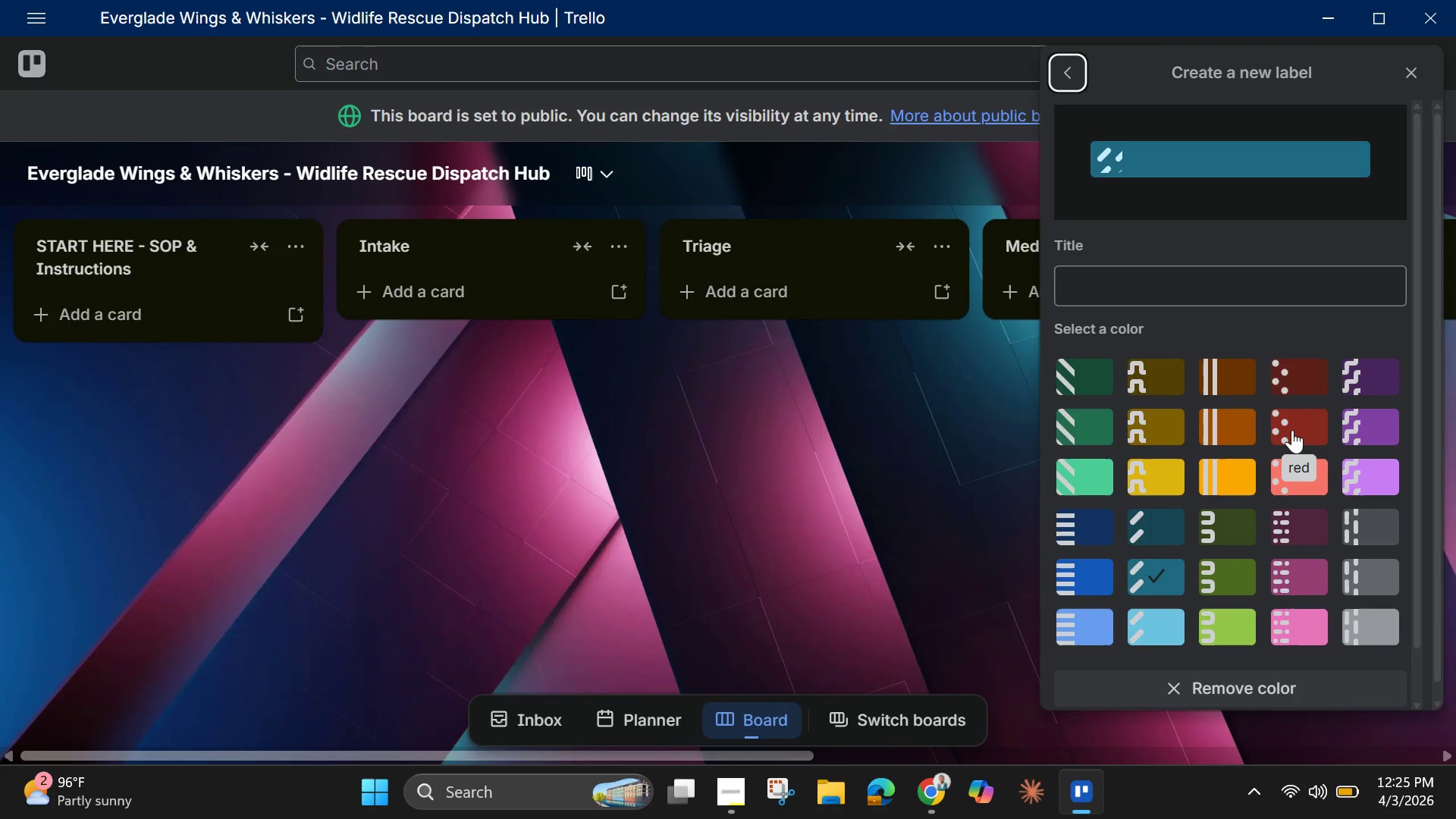 
mouse_move([1299, 500])
 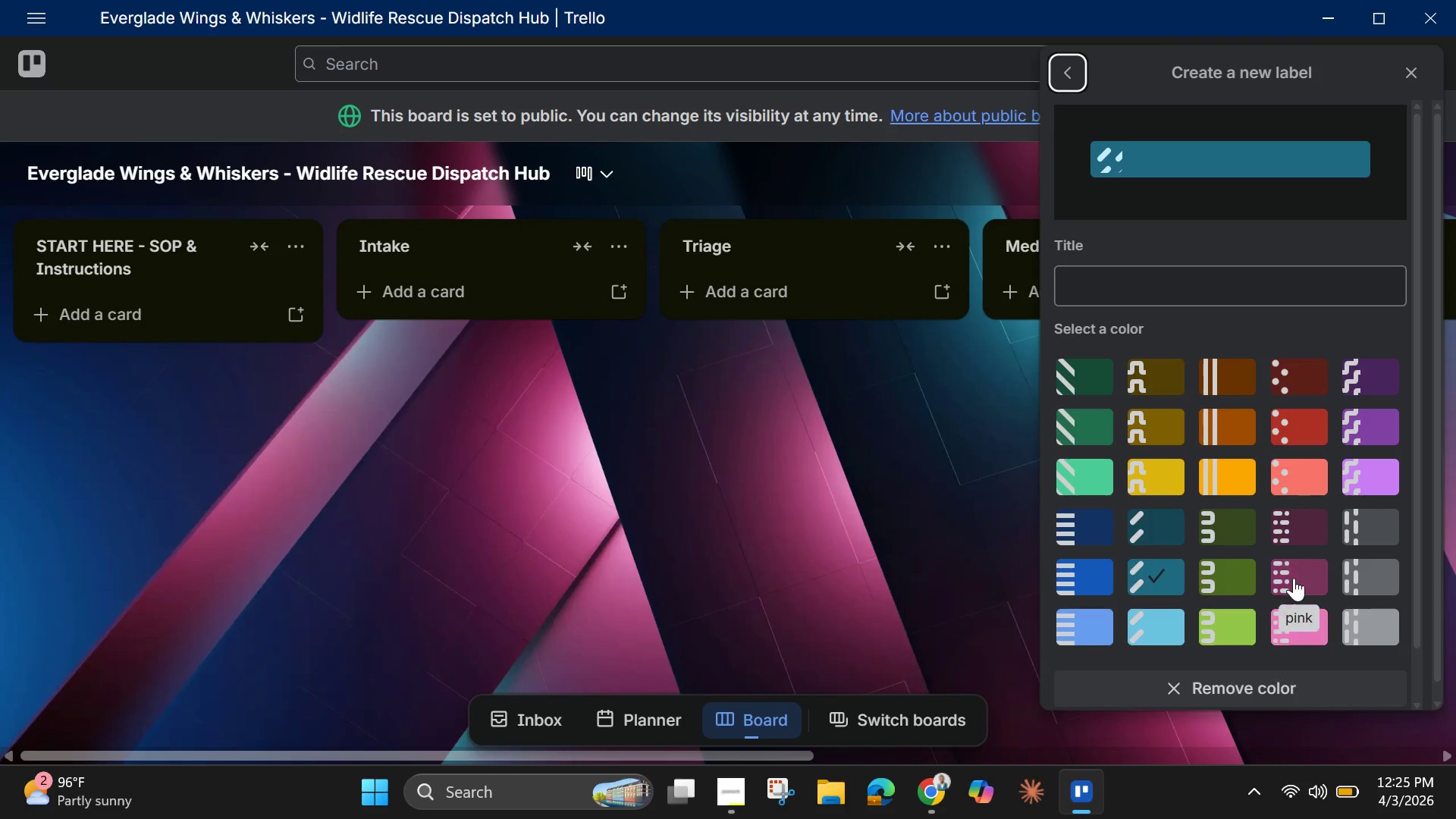 
left_click([1294, 577])
 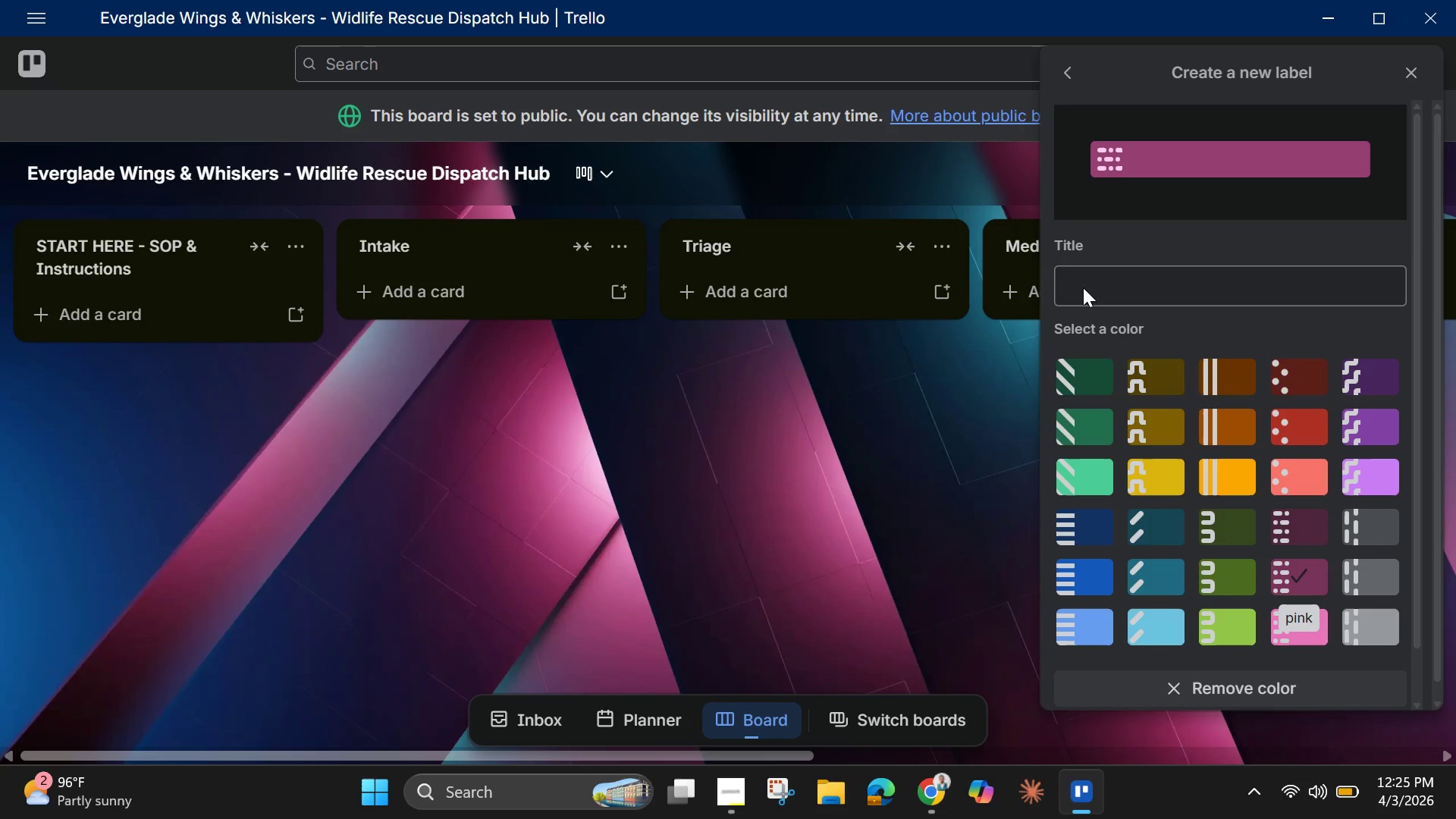 
left_click([1116, 278])
 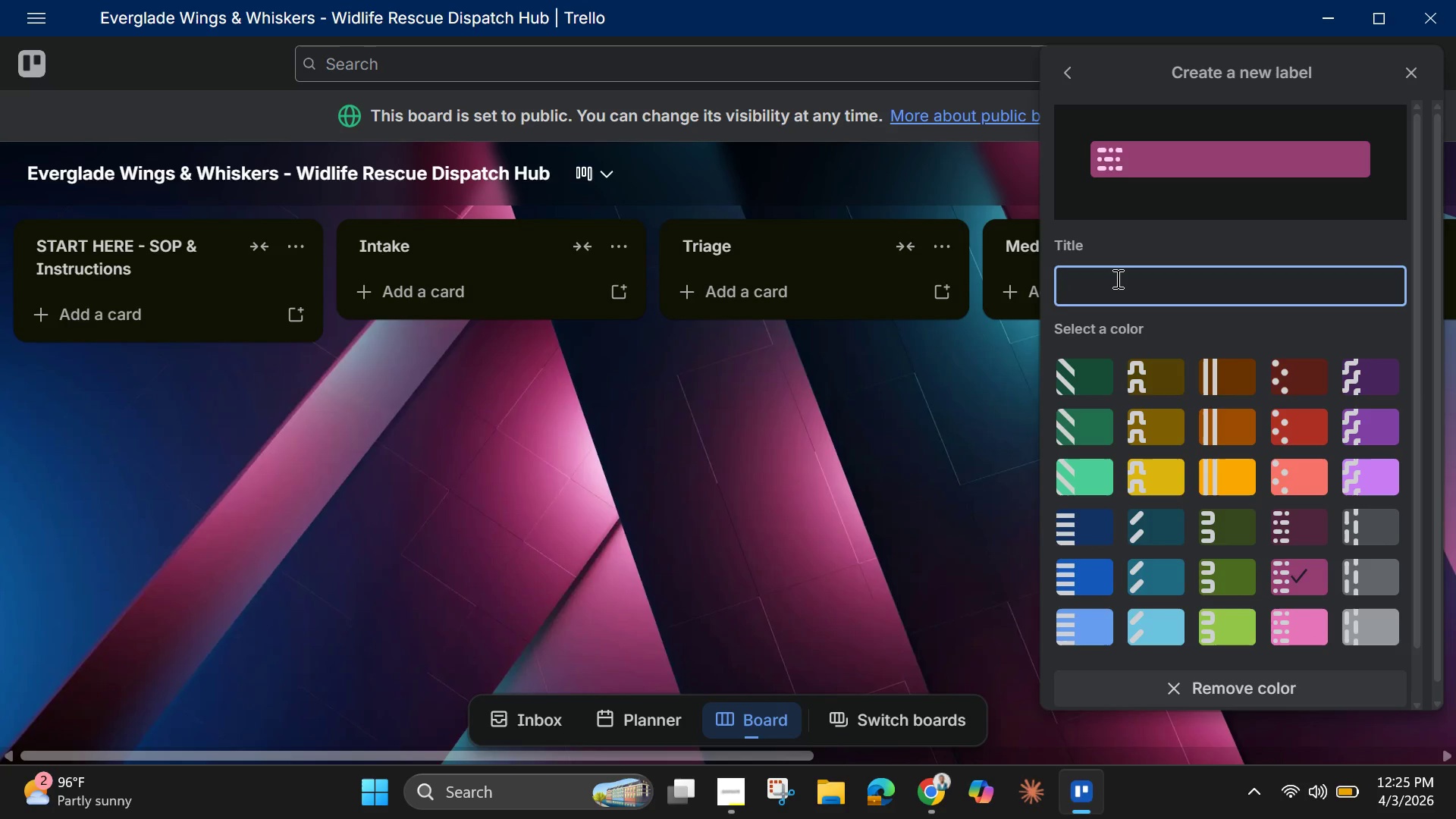 
type(In Treatment)
 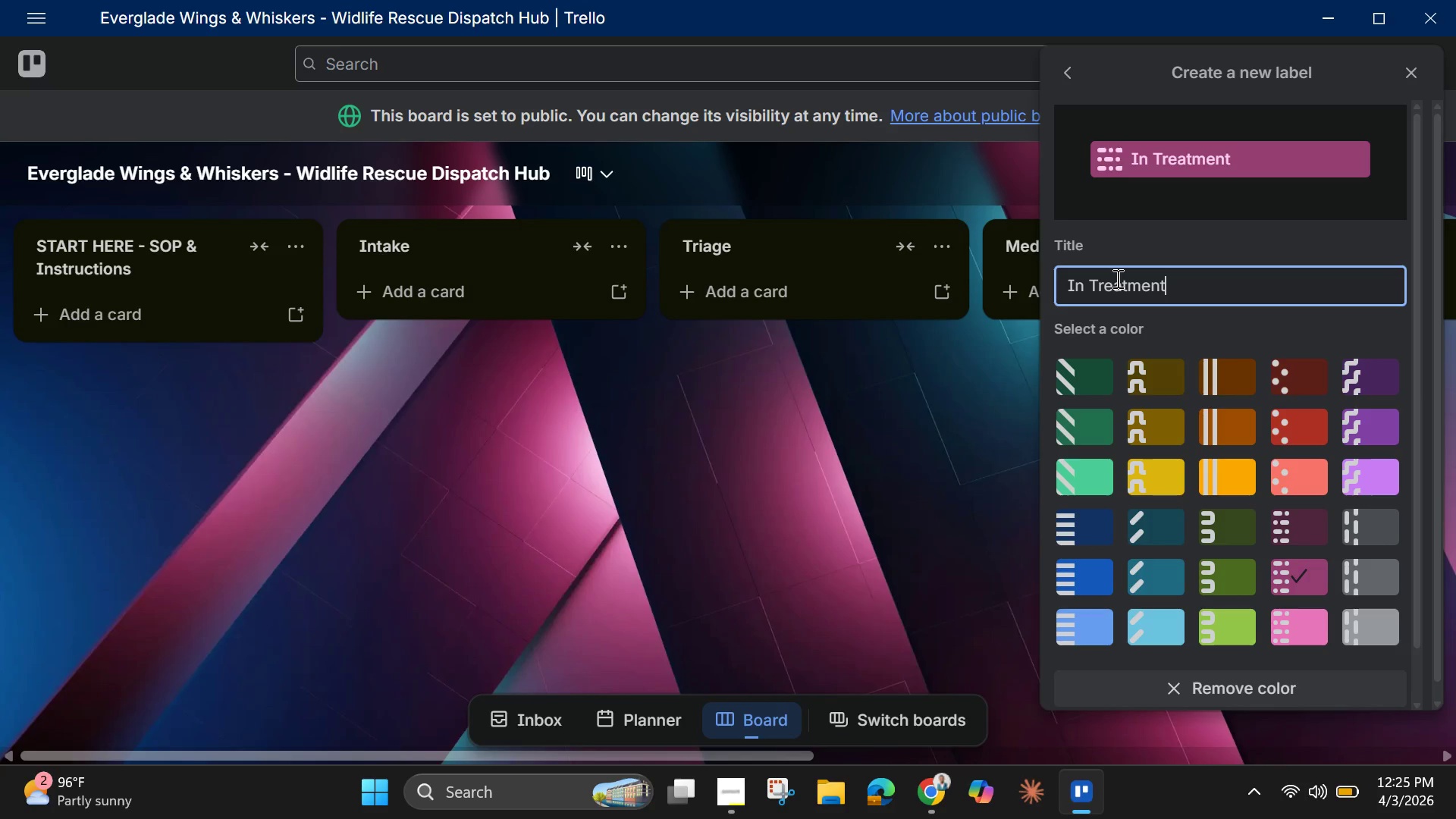 
key(Enter)
 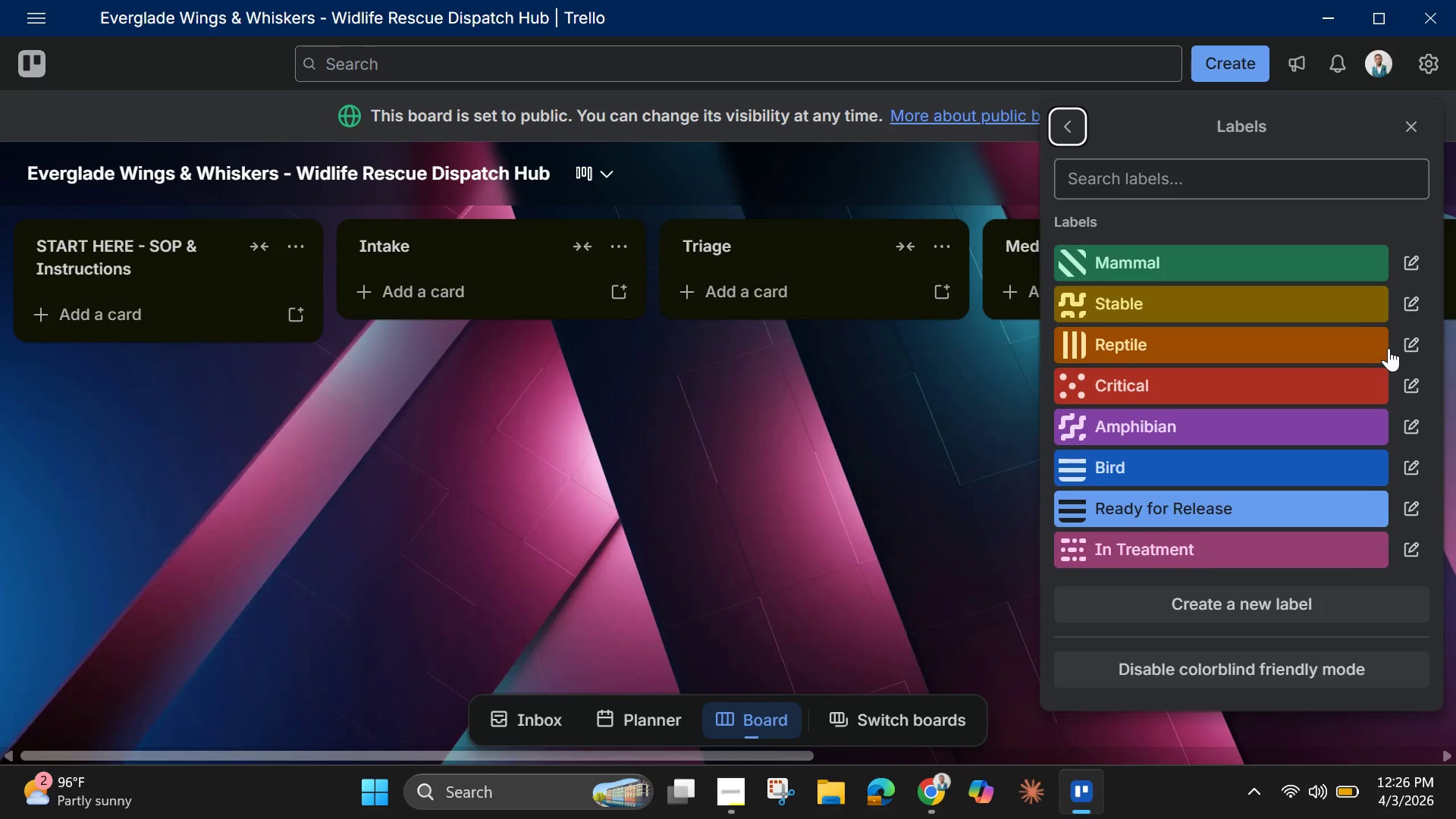 
wait(21.03)
 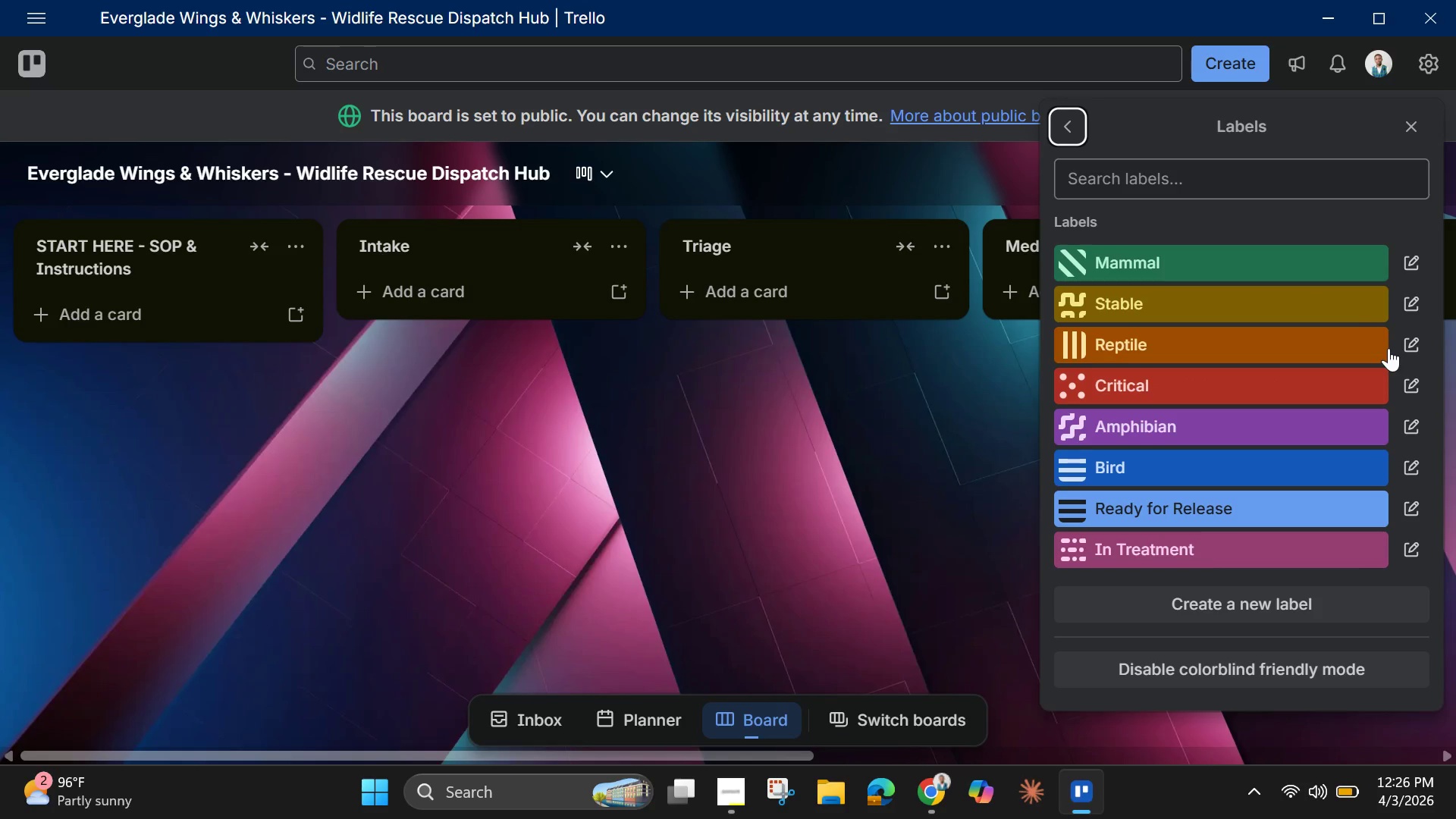 
left_click([1349, 617])
 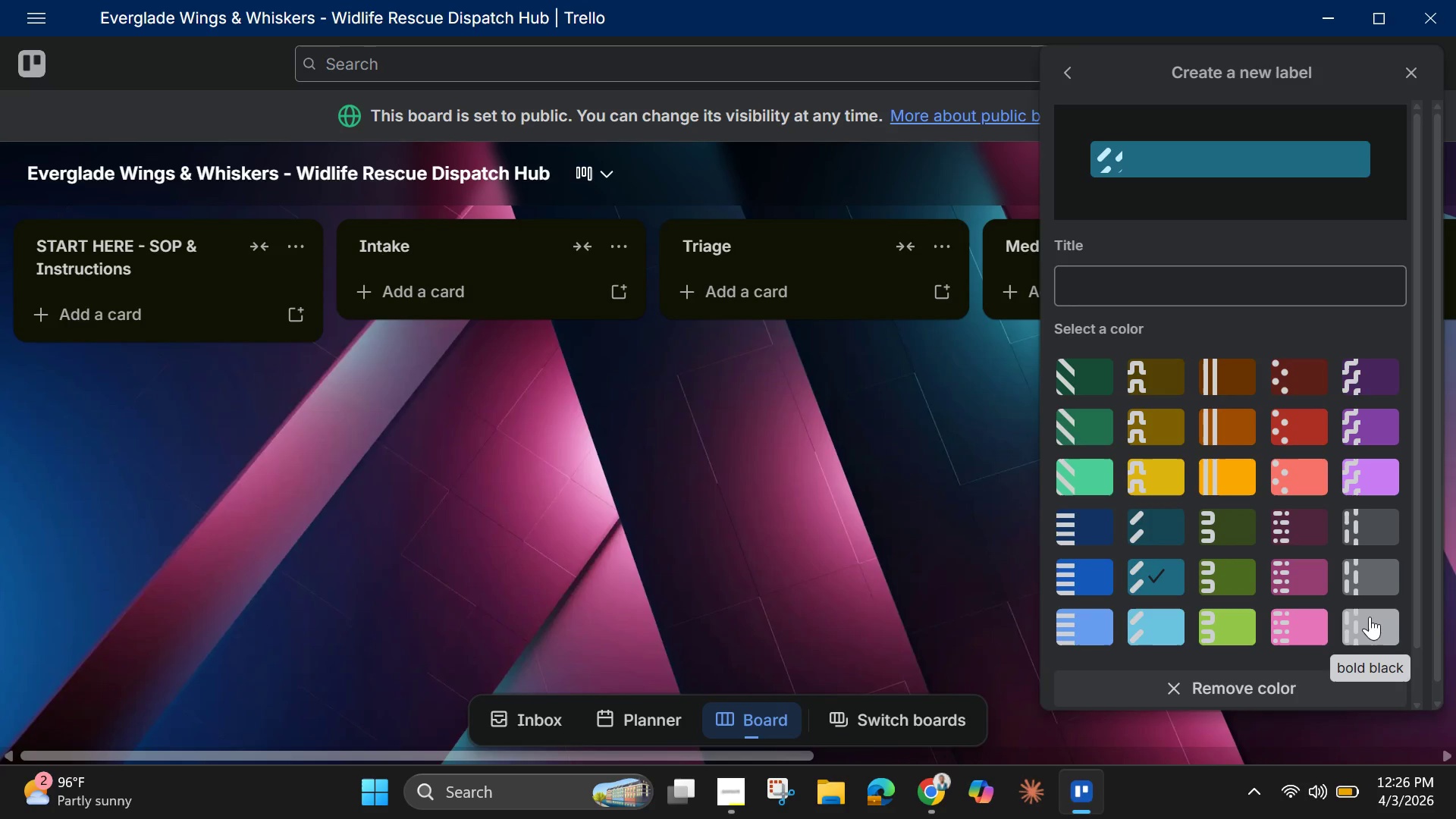 
left_click([1370, 617])
 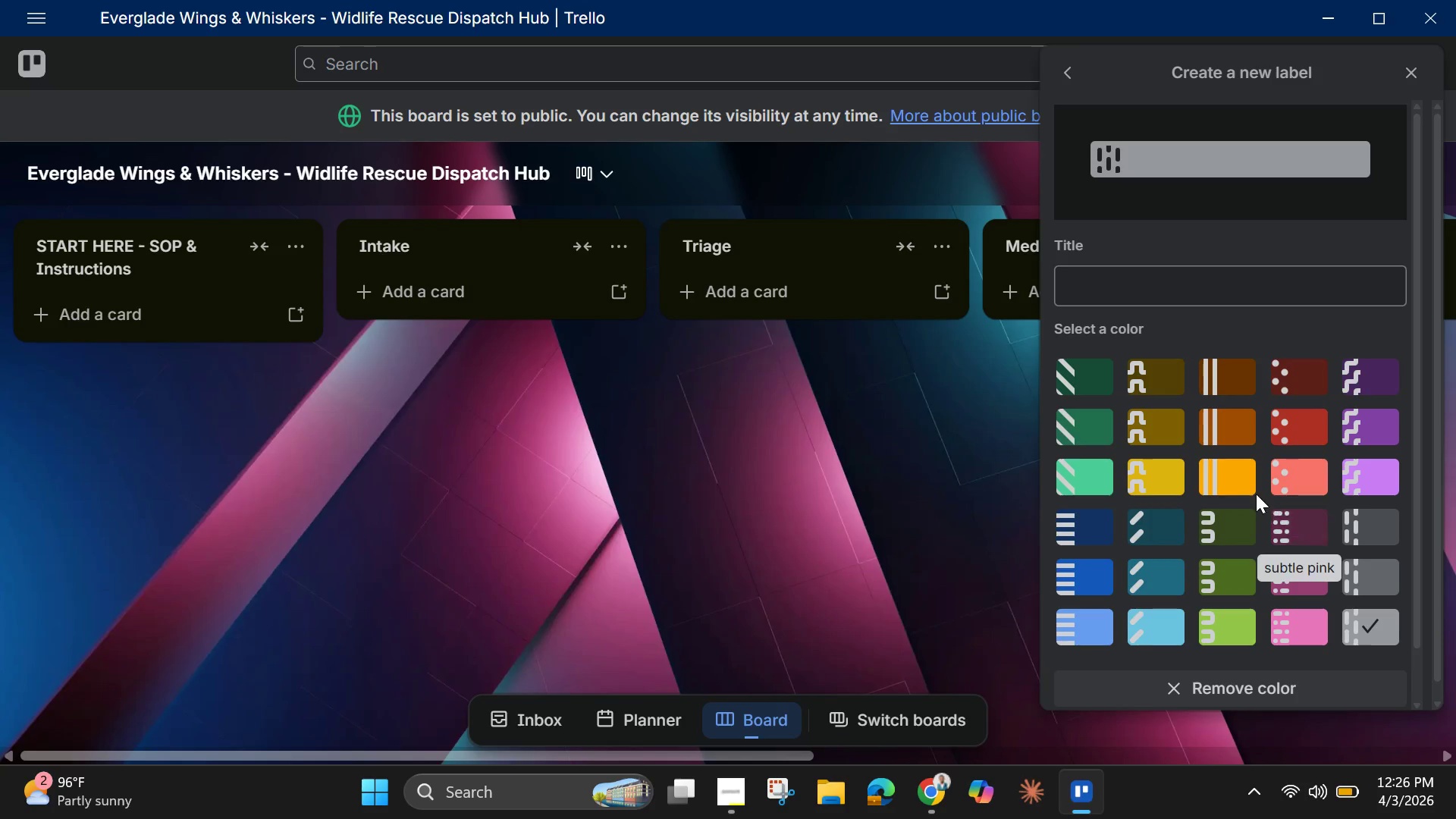 
left_click([1144, 275])
 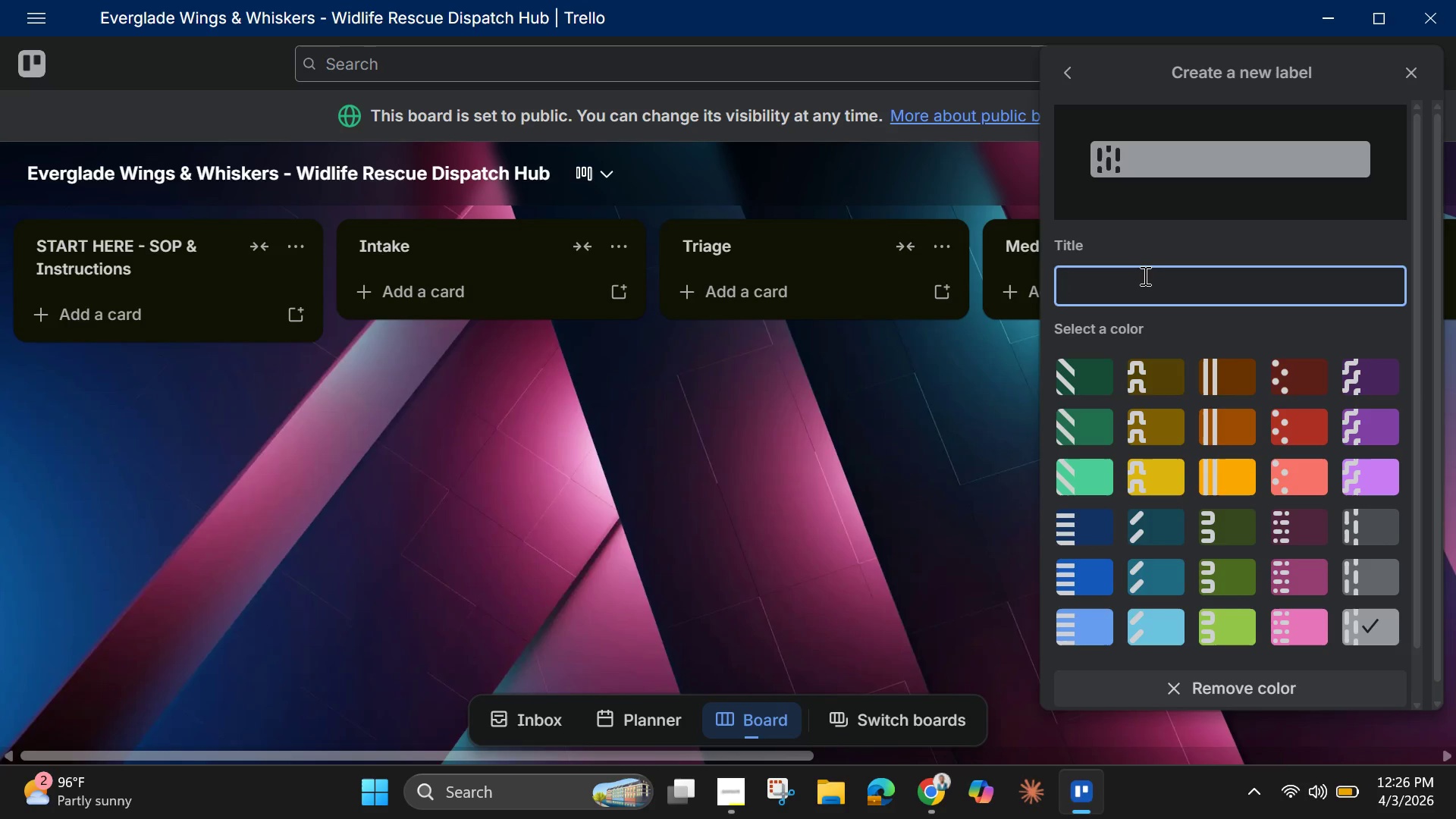 
type(Awaiting )
 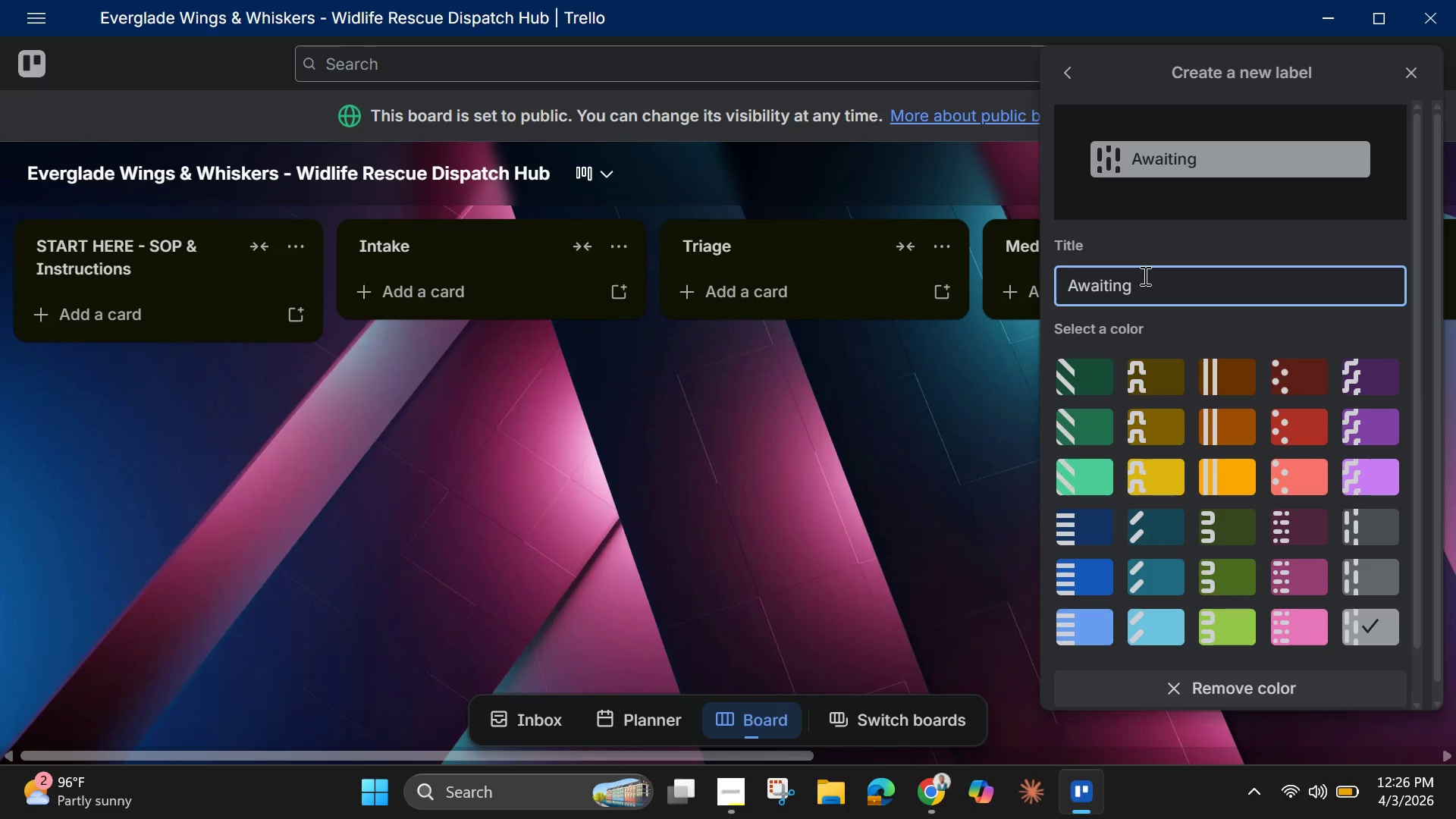 
hold_key(key=ShiftLeft, duration=1.5)
 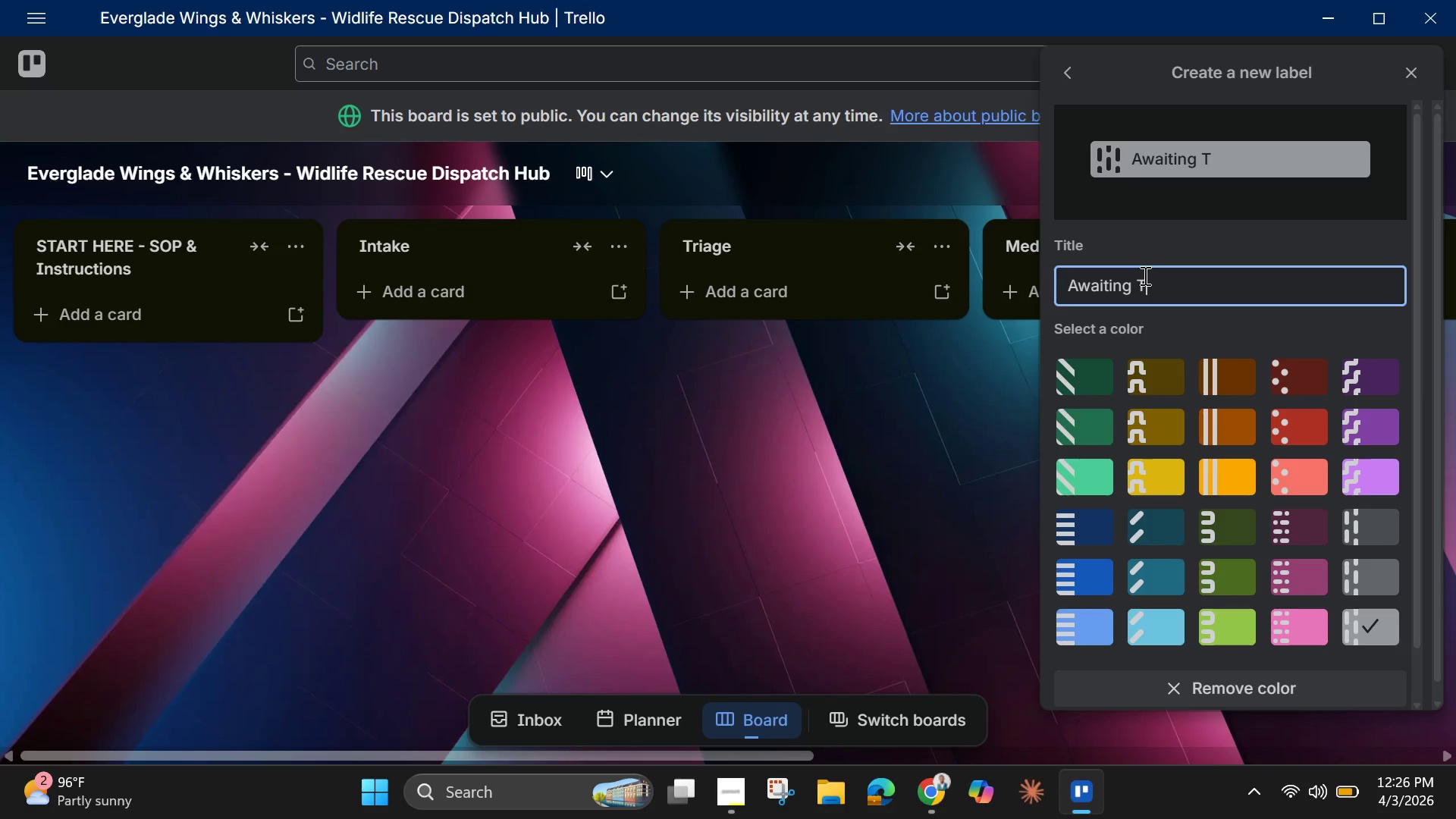 
type(Transport)
 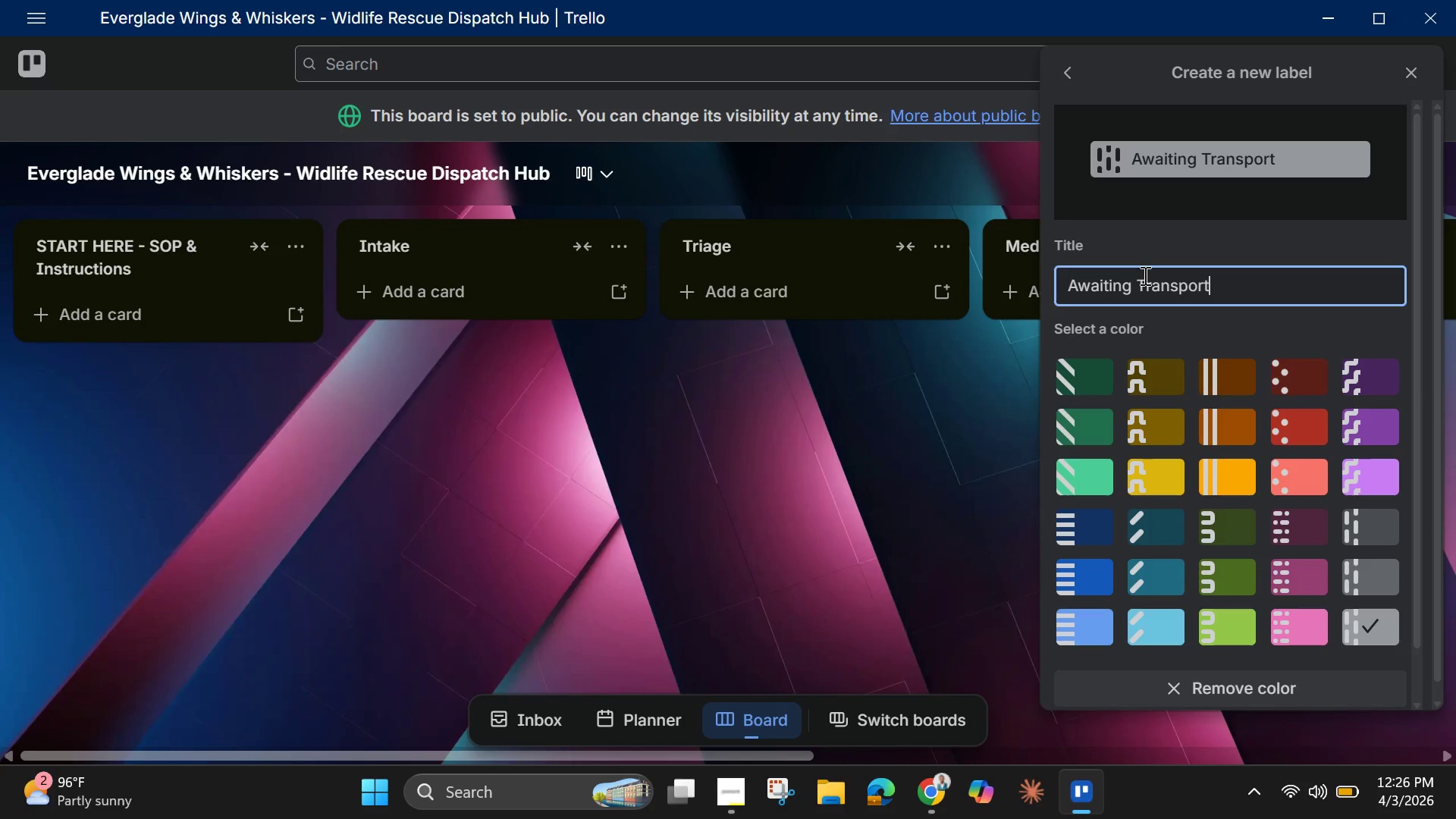 
wait(8.28)
 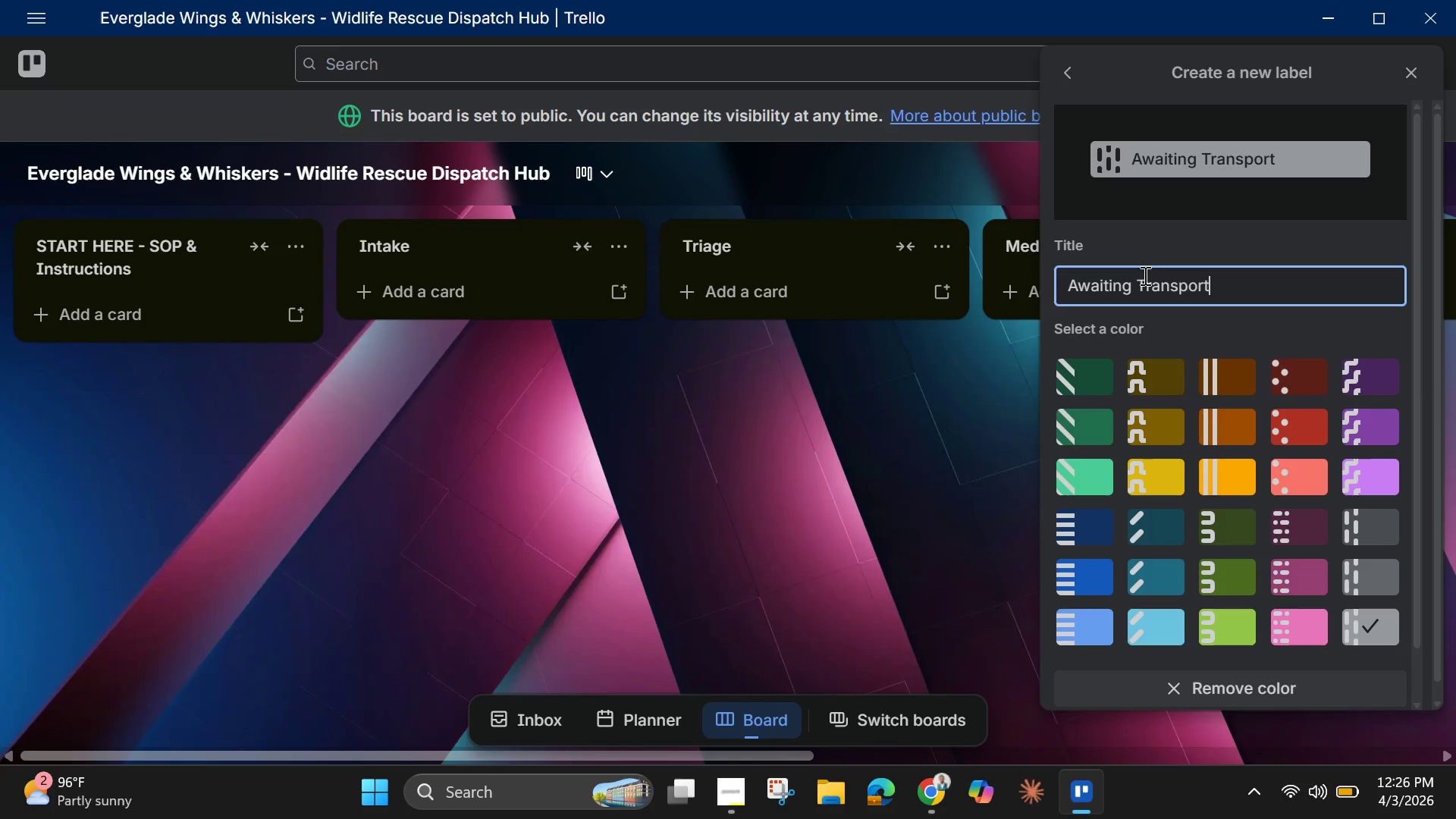 
key(Enter)
 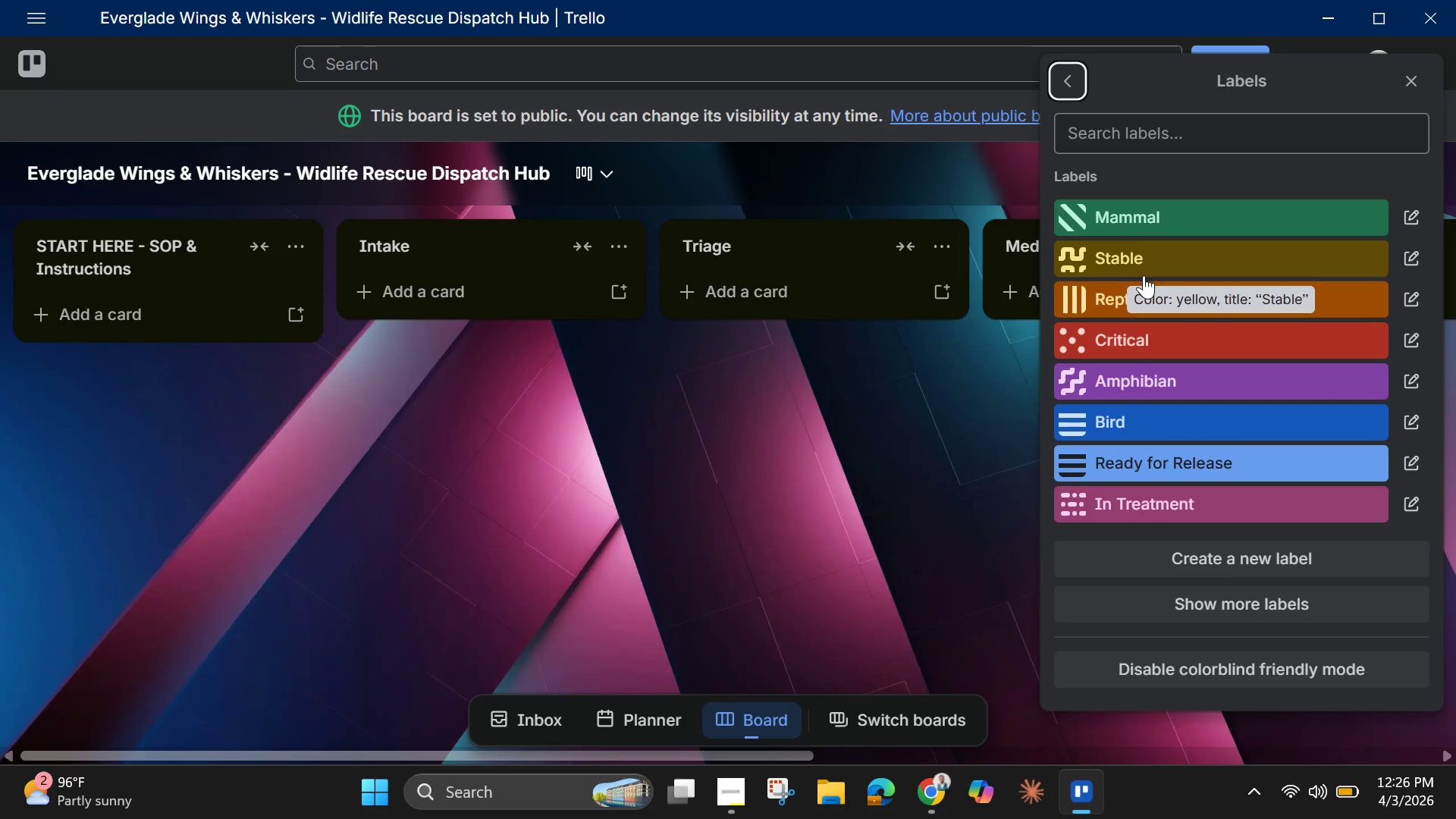 
wait(13.11)
 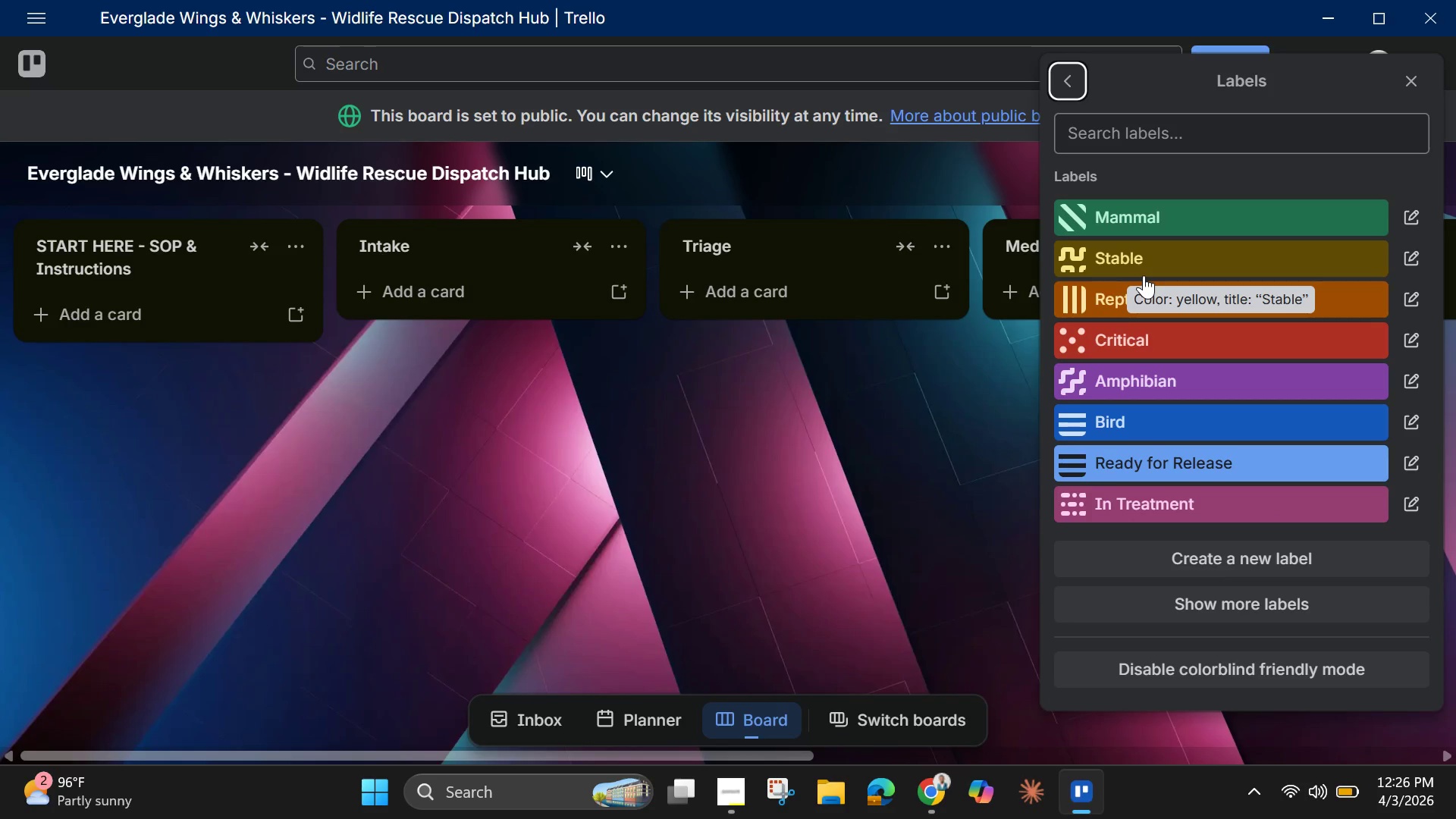 
scroll: coordinate [1237, 444], scroll_direction: down, amount: 4.0
 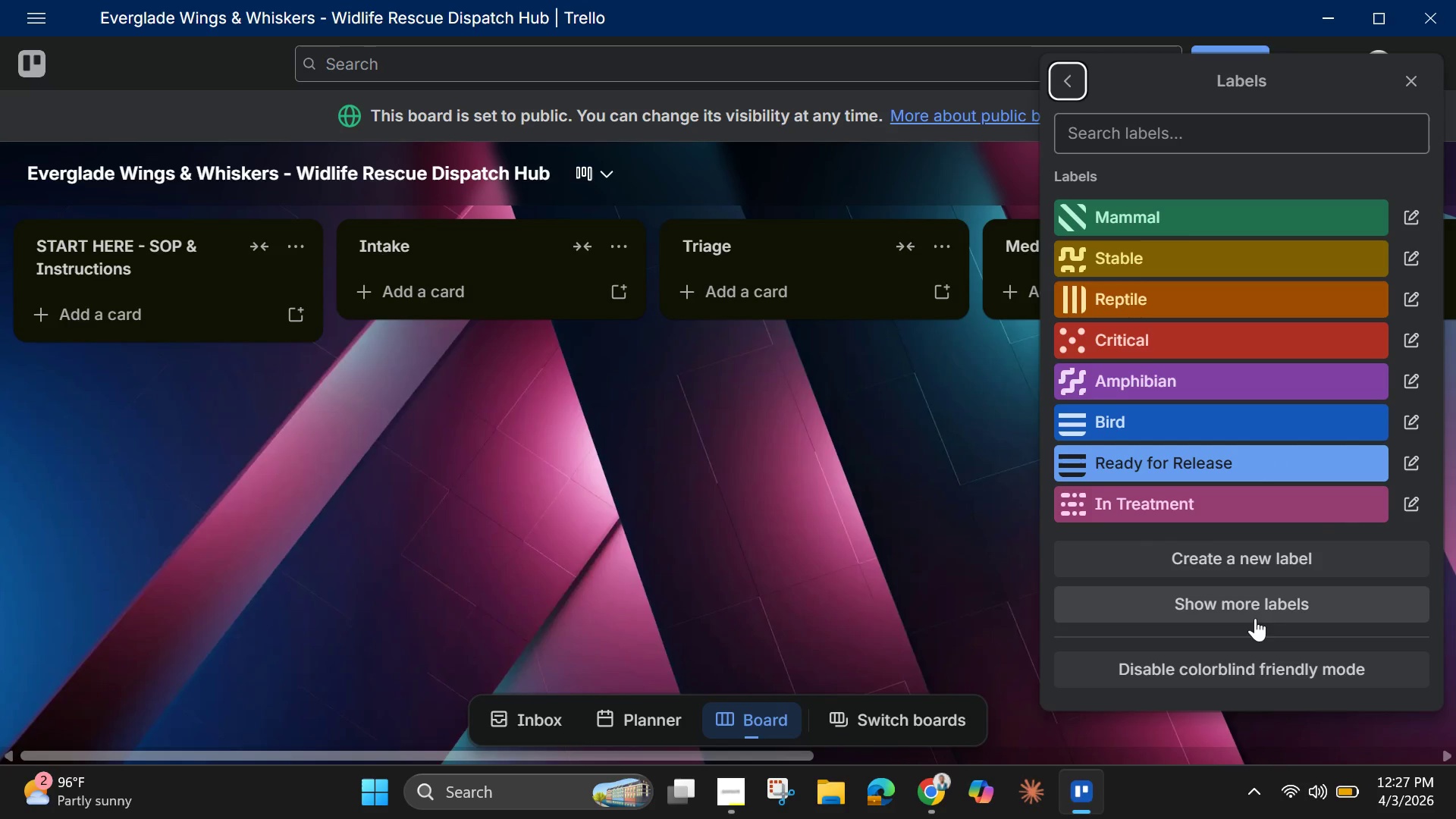 
wait(11.29)
 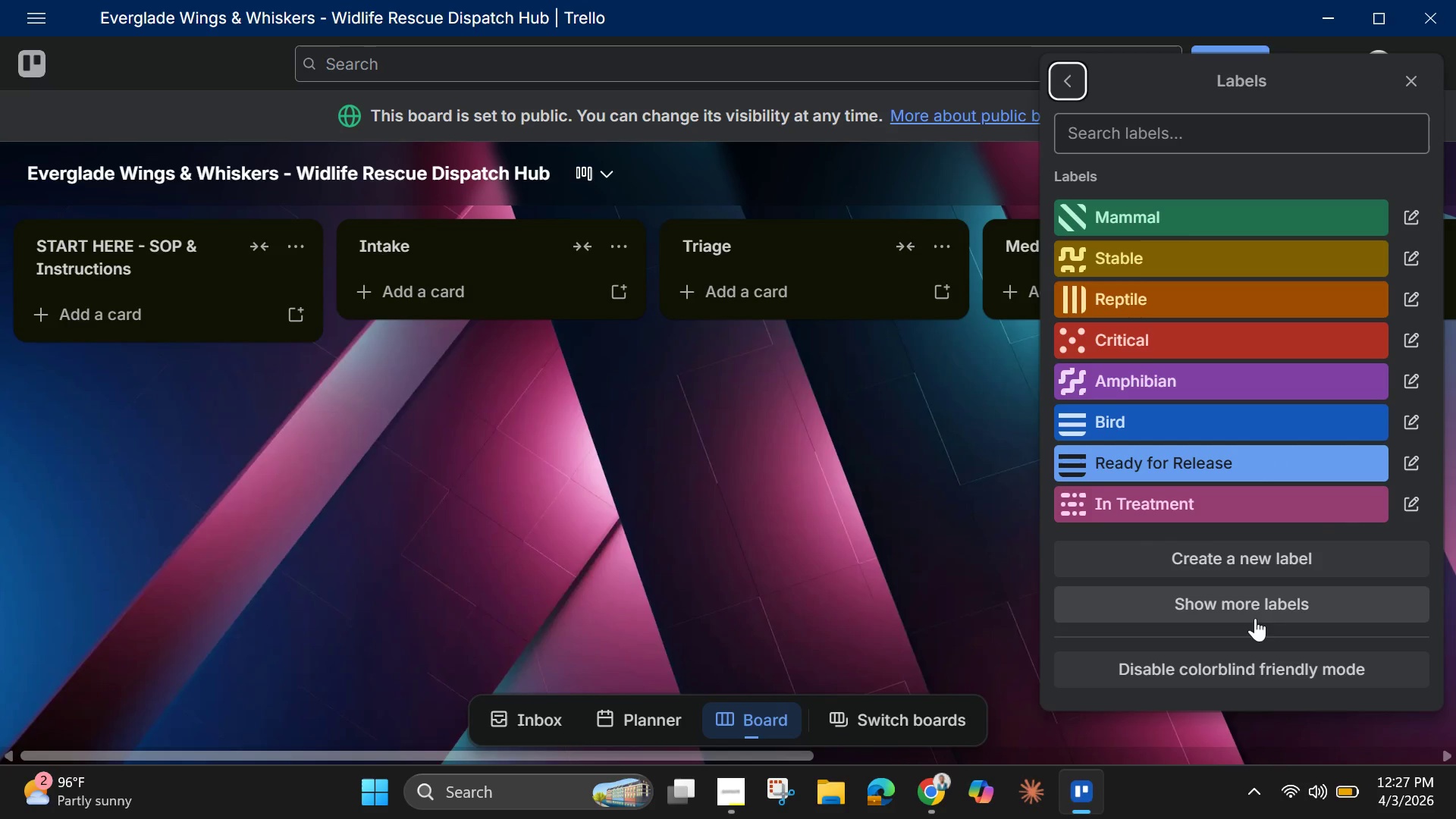 
left_click([76, 311])
 